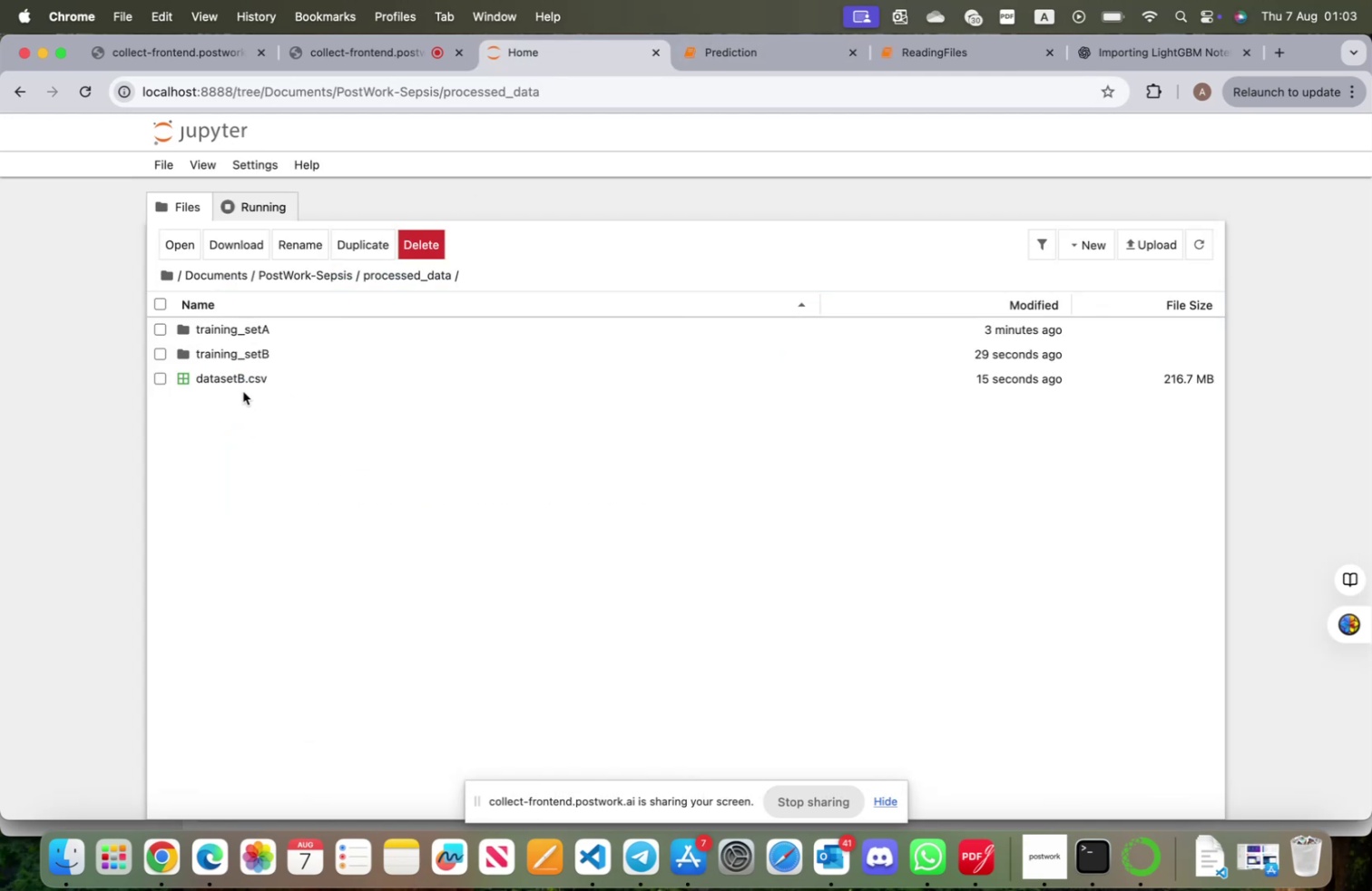 
left_click([231, 380])
 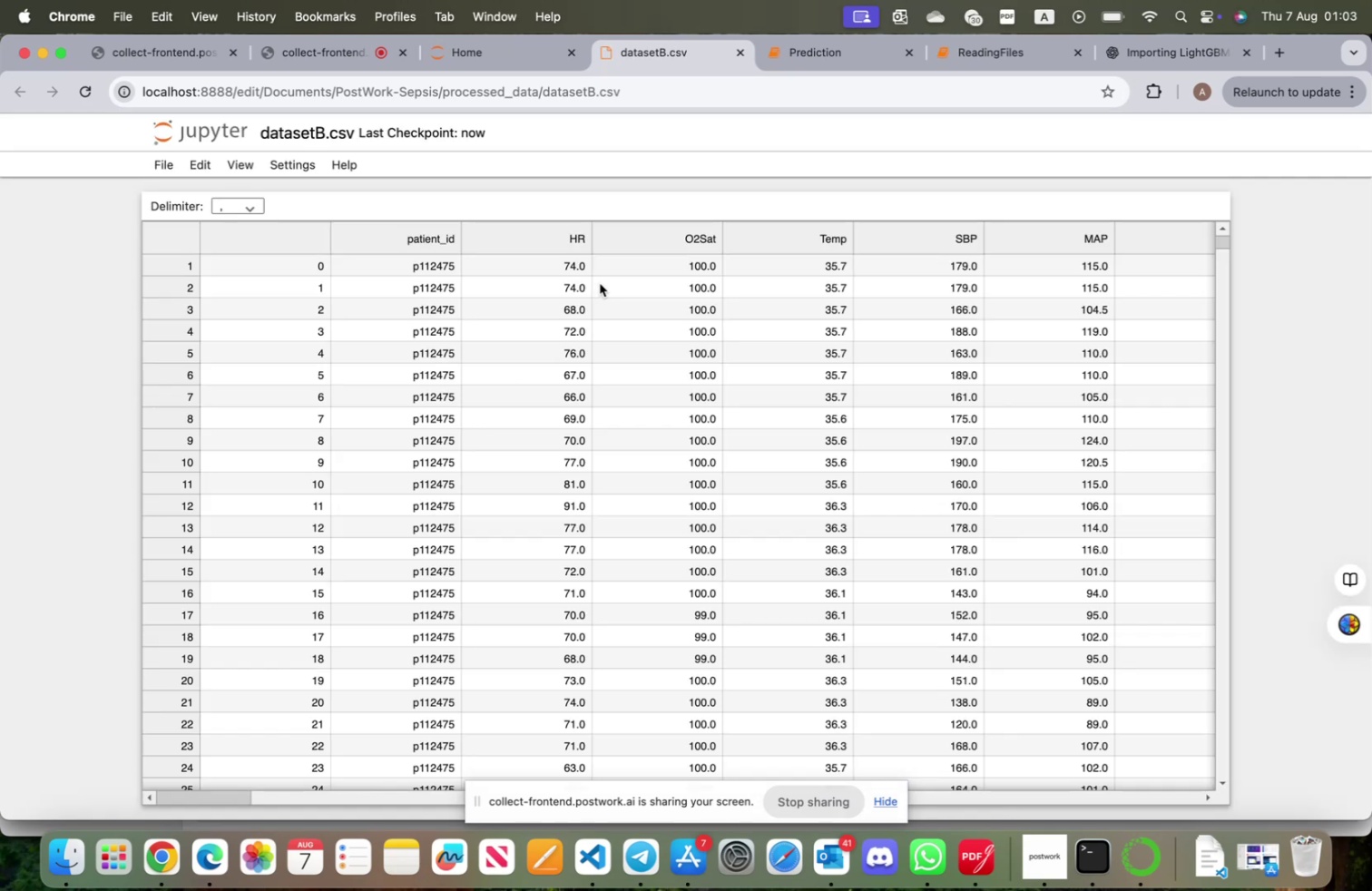 
scroll: coordinate [302, 308], scroll_direction: up, amount: 23.0
 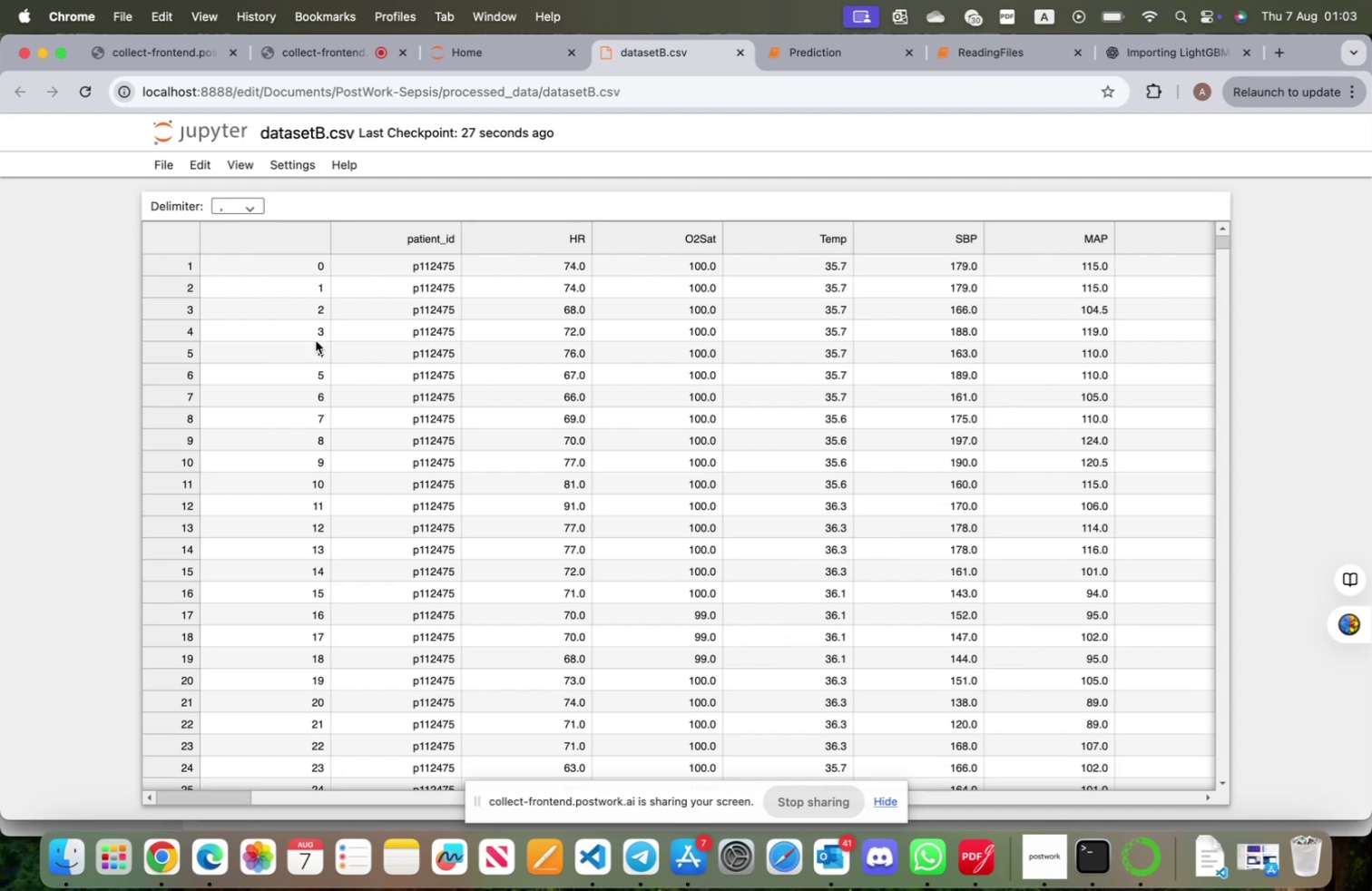 
wait(7.37)
 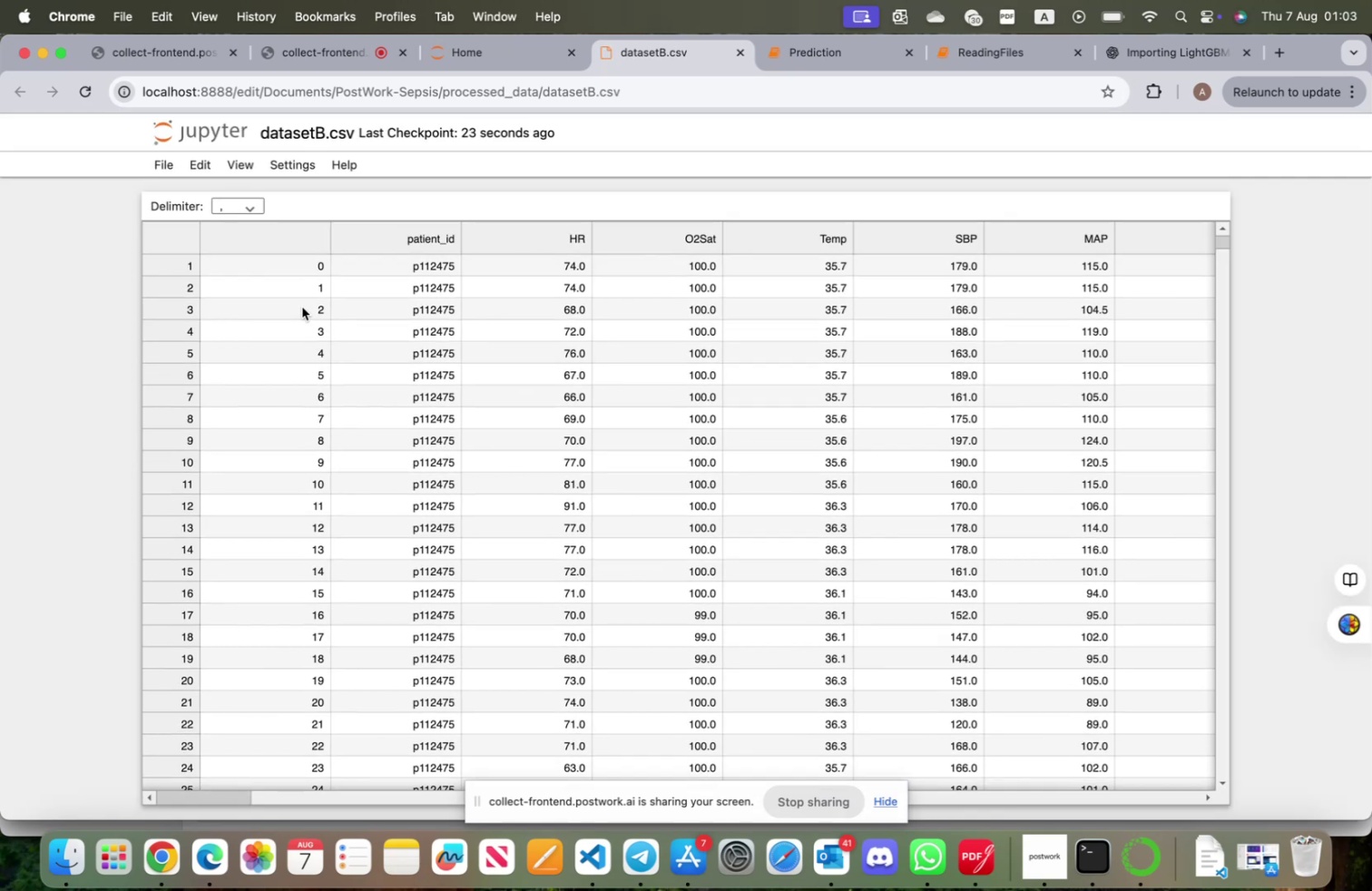 
left_click_drag(start_coordinate=[218, 791], to_coordinate=[953, 830])
 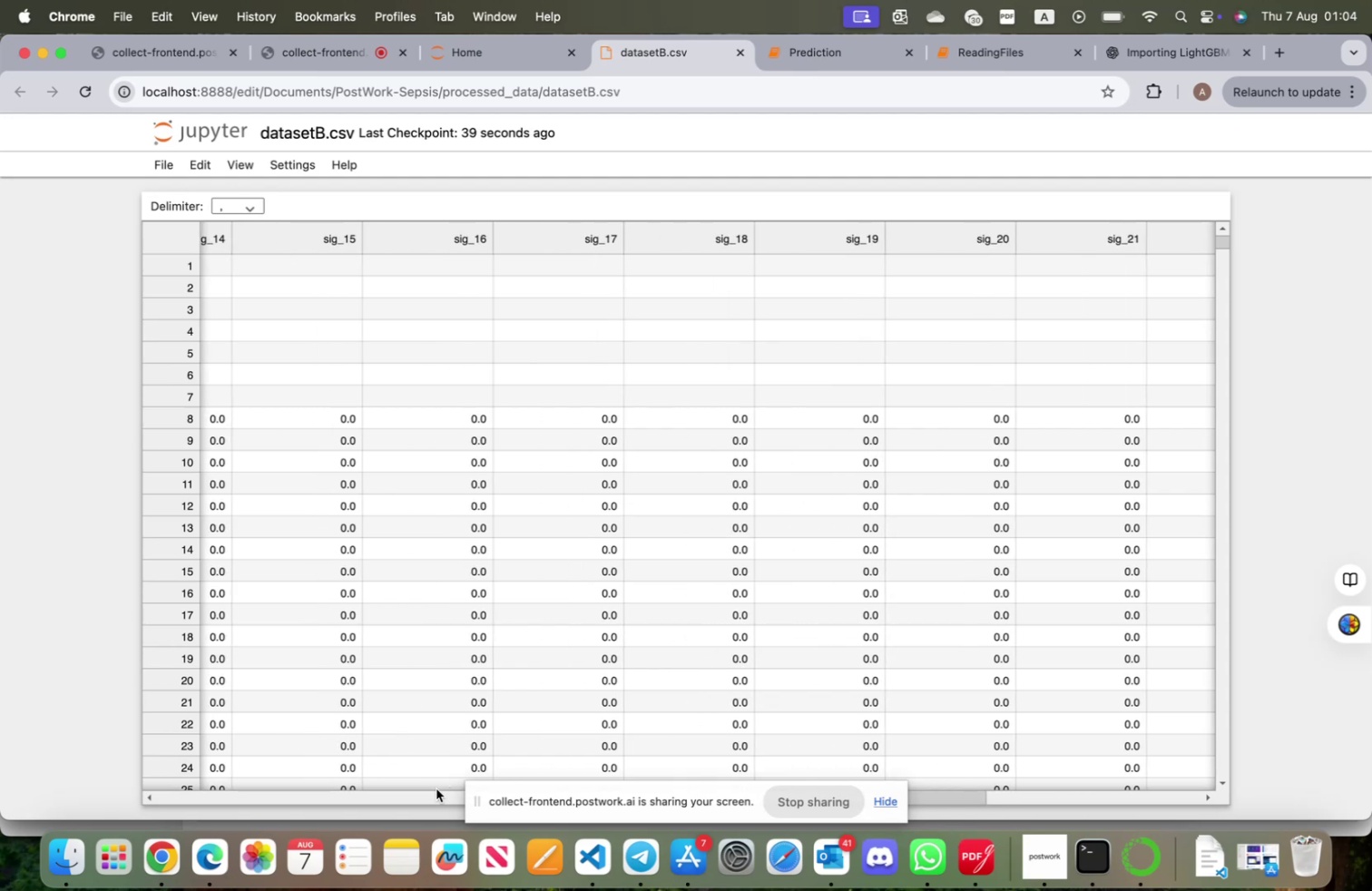 
left_click_drag(start_coordinate=[940, 794], to_coordinate=[1256, 783])
 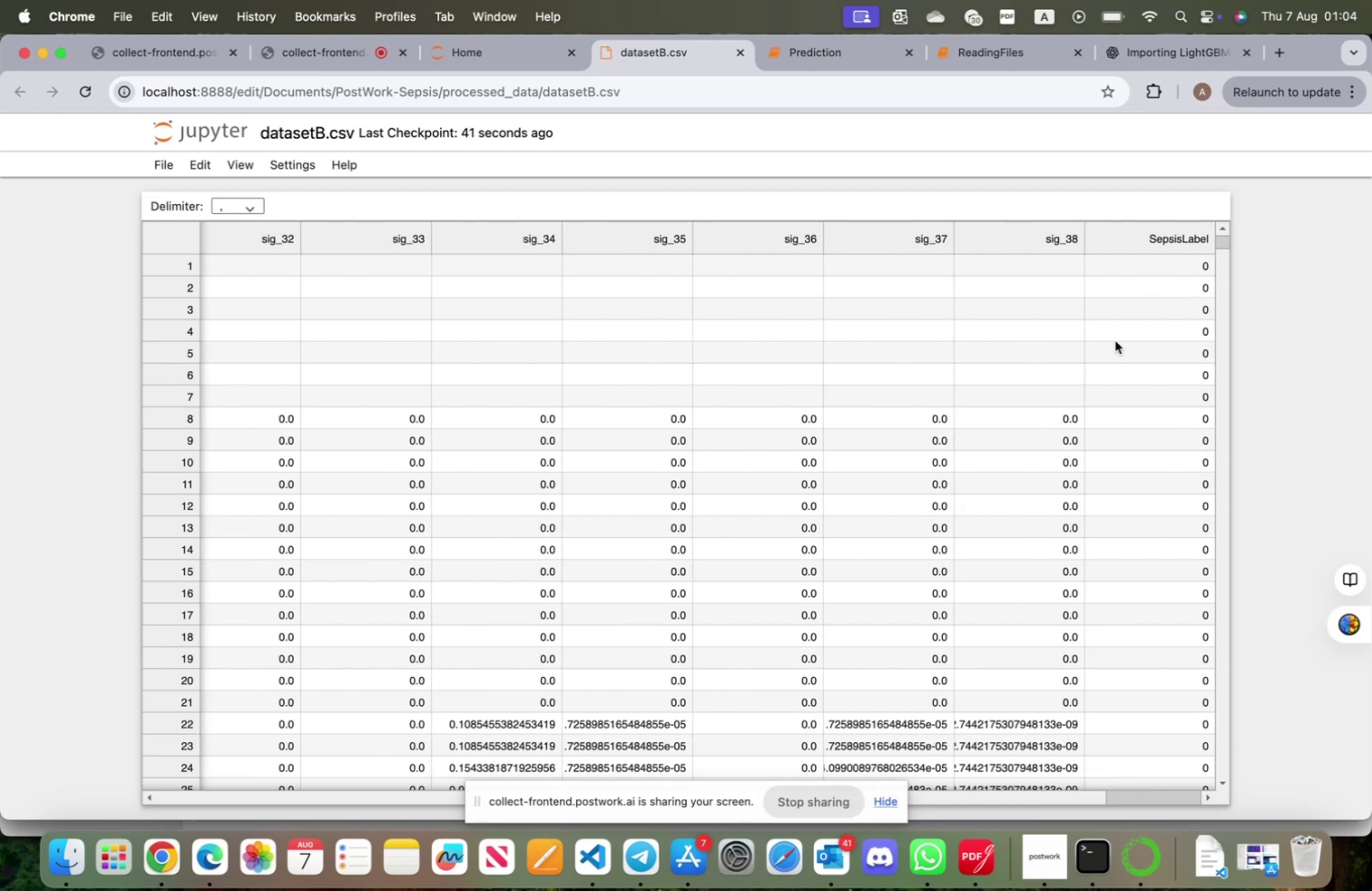 
scroll: coordinate [1154, 568], scroll_direction: down, amount: 291.0
 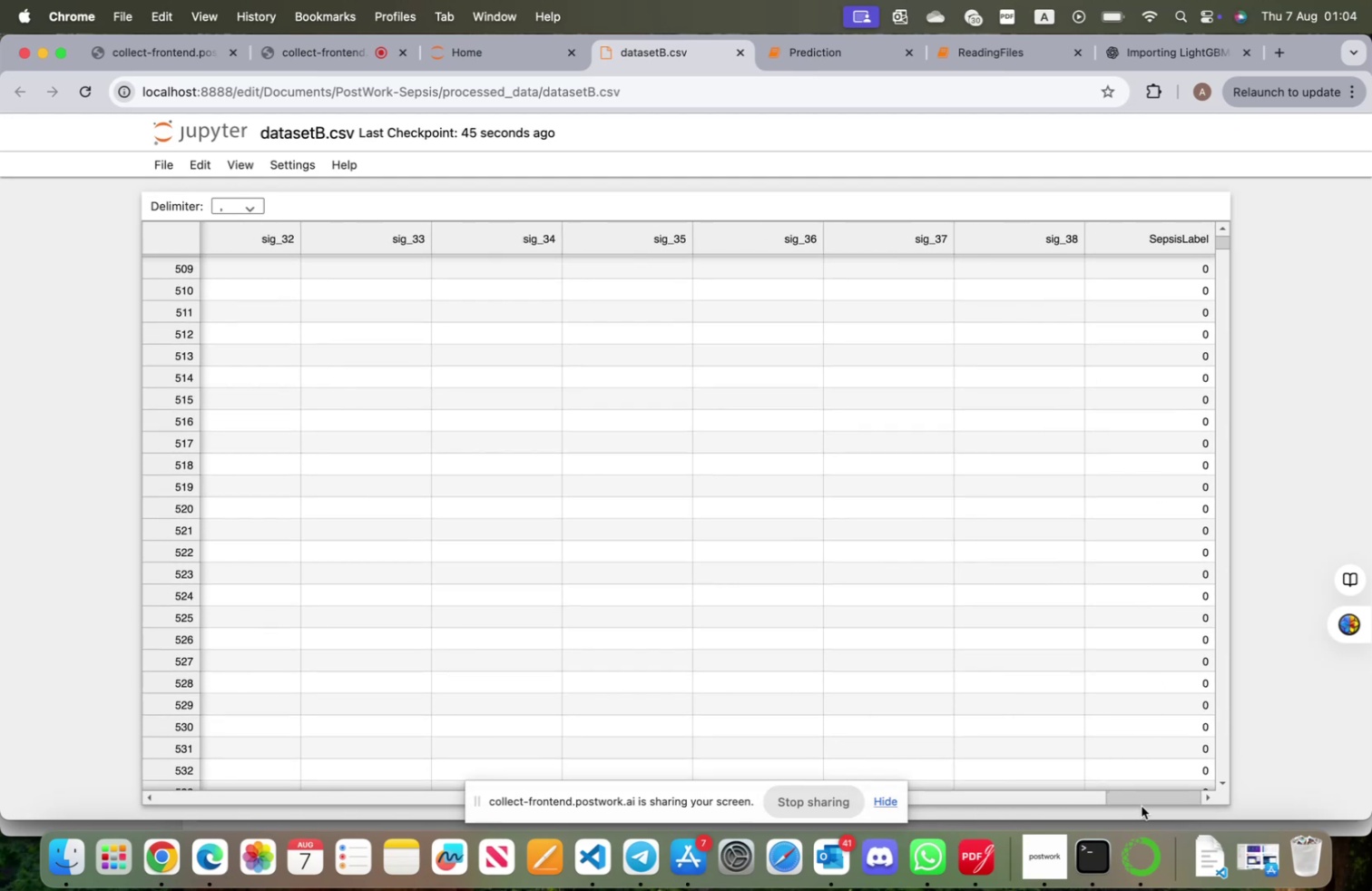 
left_click_drag(start_coordinate=[1142, 797], to_coordinate=[186, 796])
 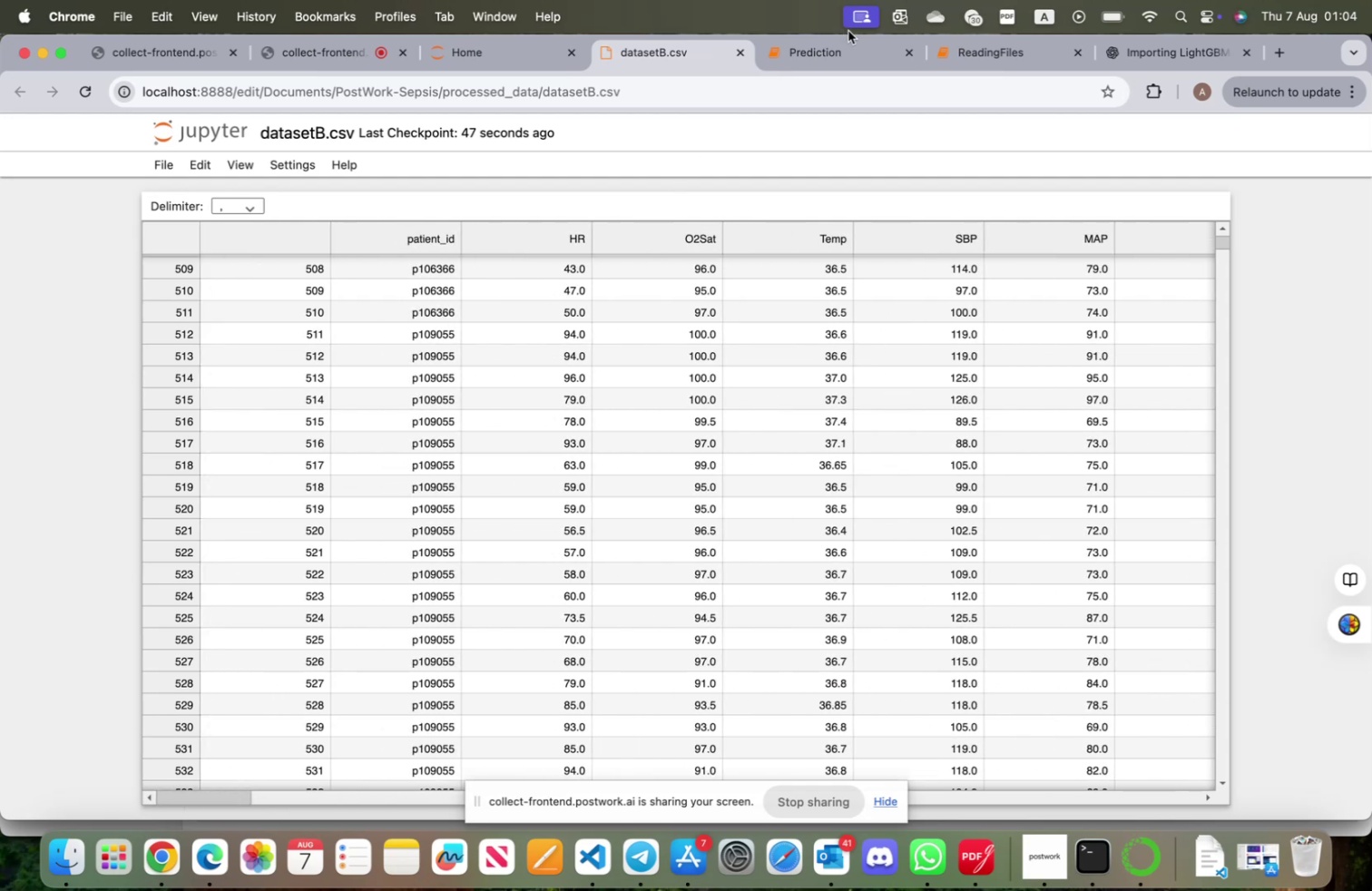 
left_click([846, 54])
 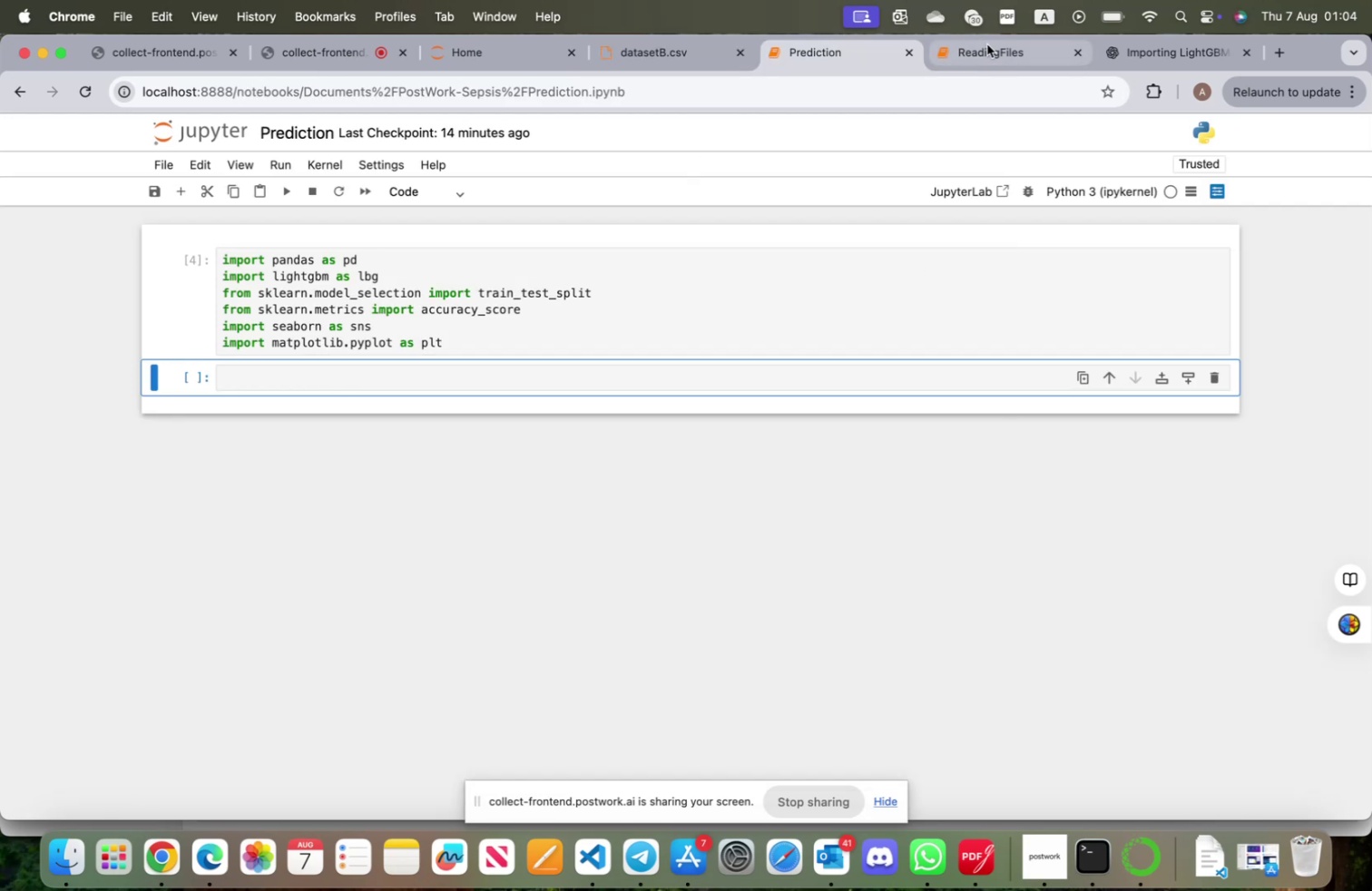 
left_click([988, 45])
 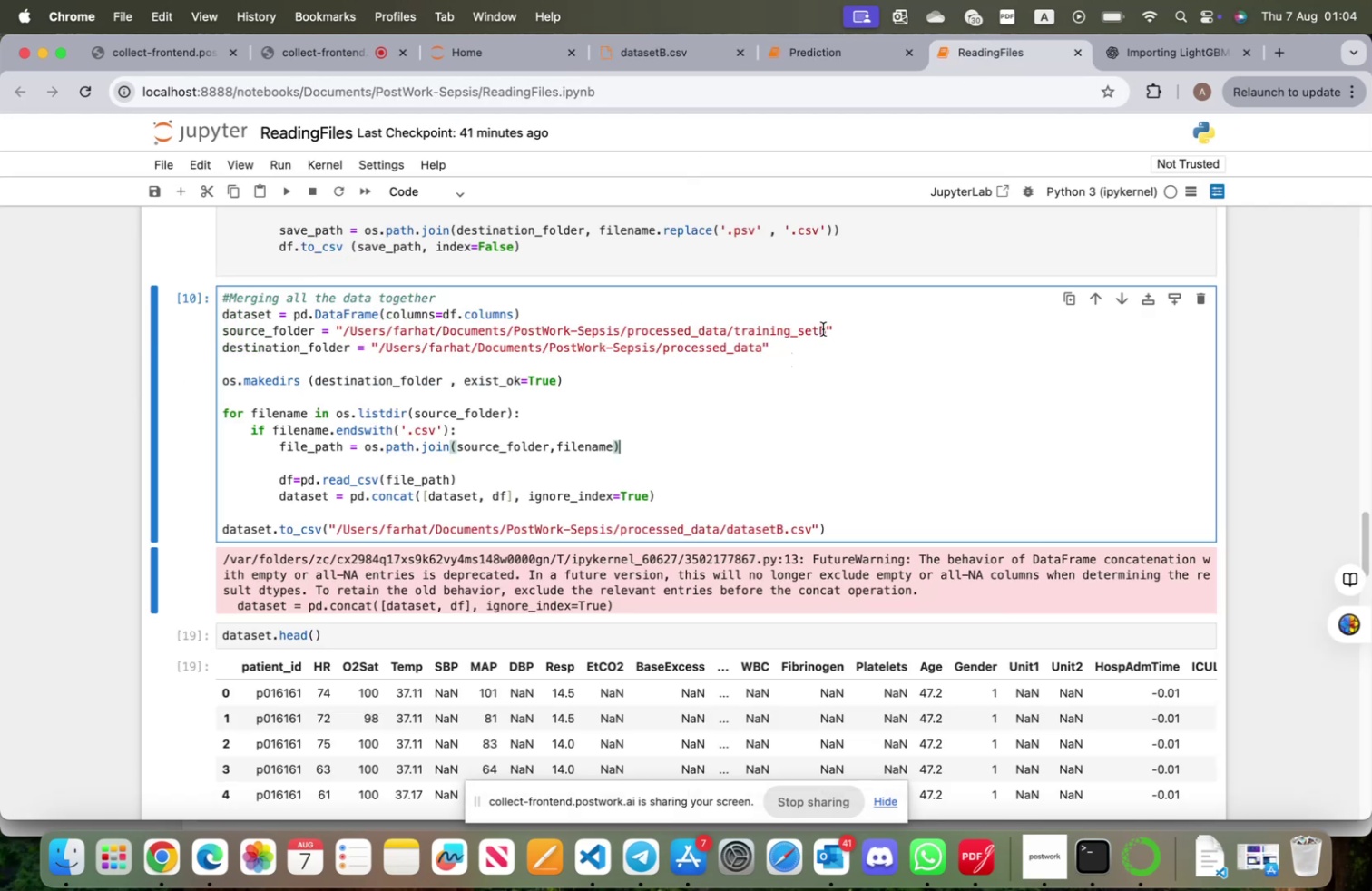 
left_click([827, 328])
 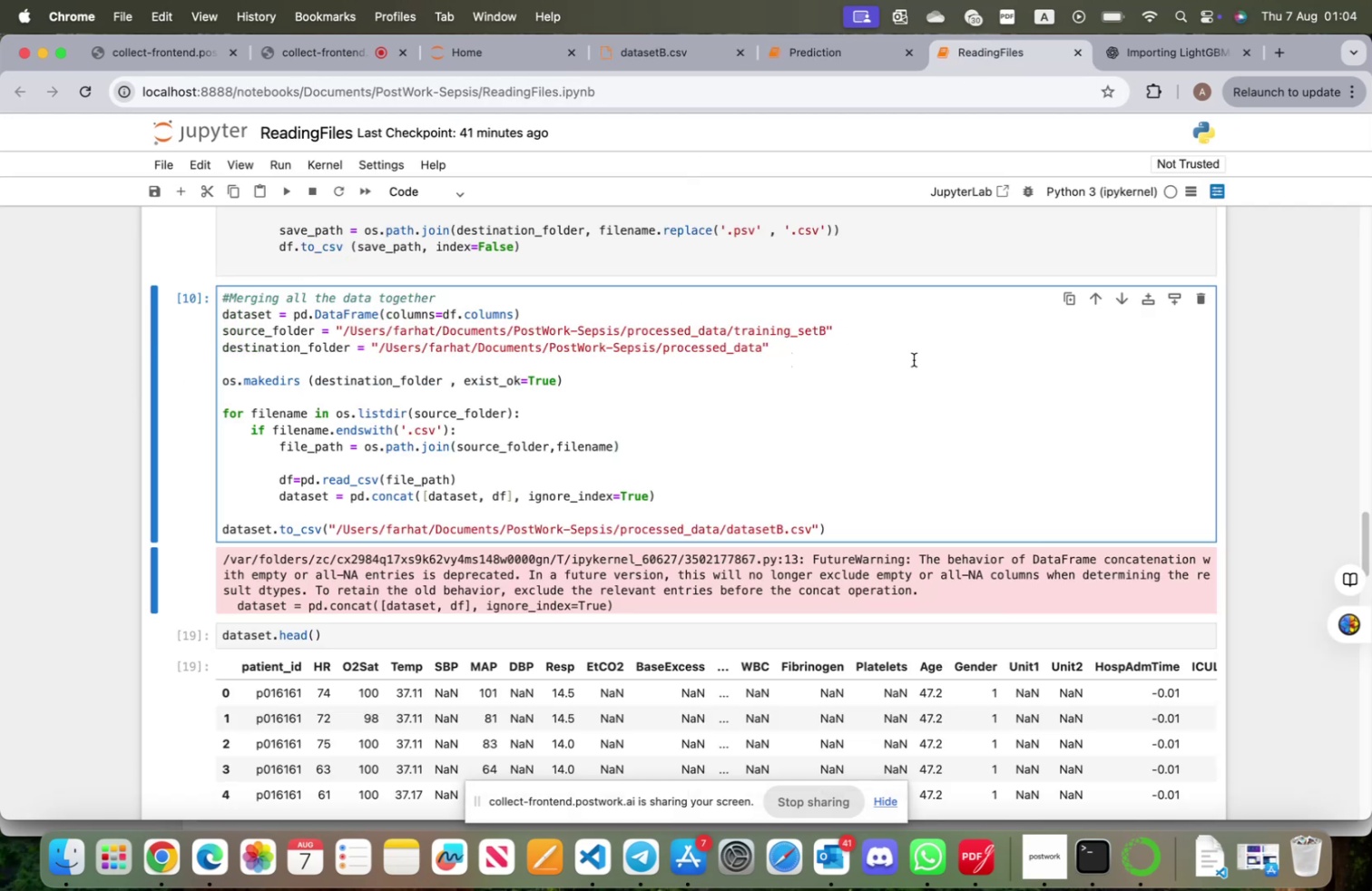 
key(Shift+ShiftLeft)
 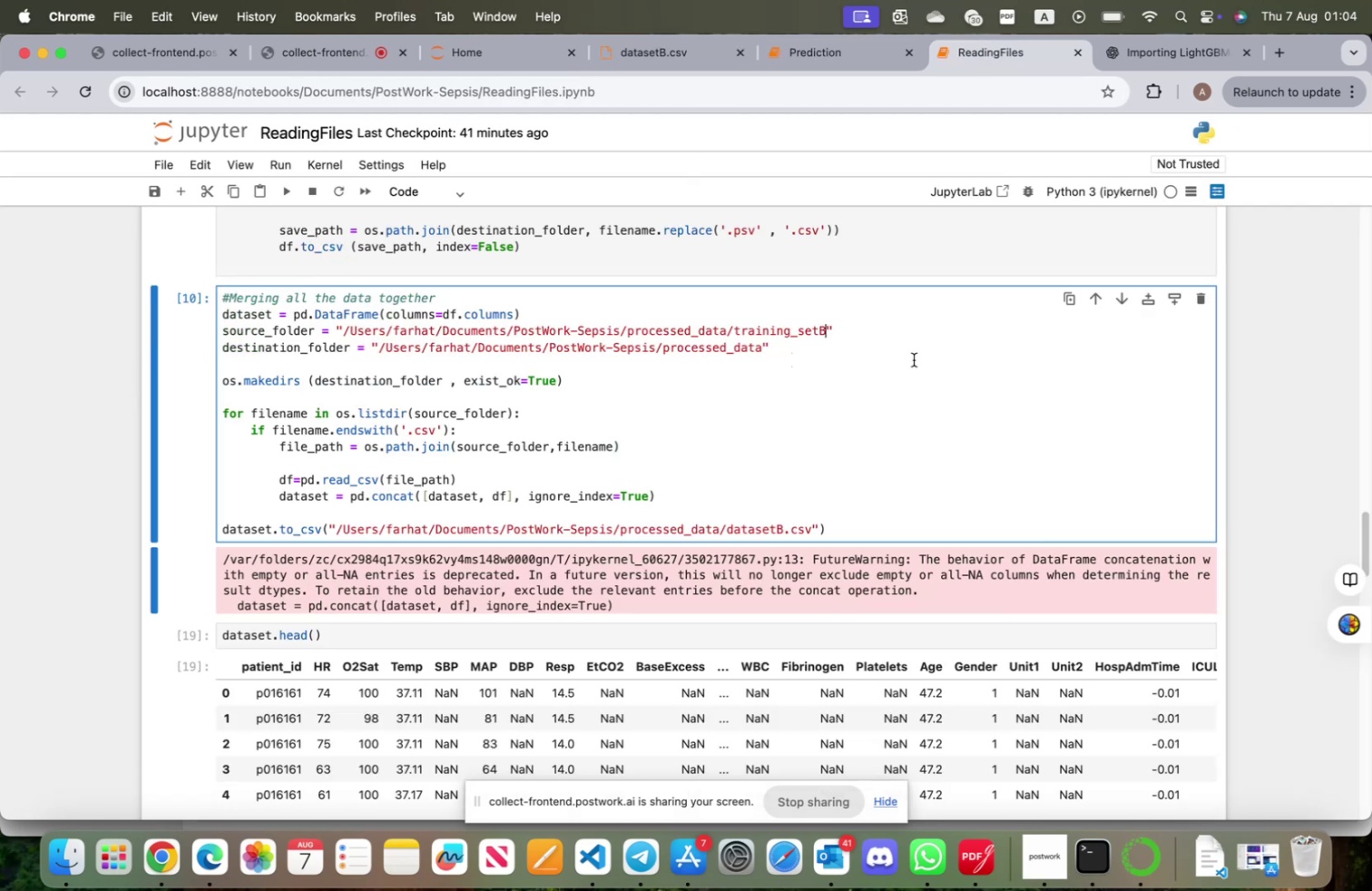 
key(Shift+A)
 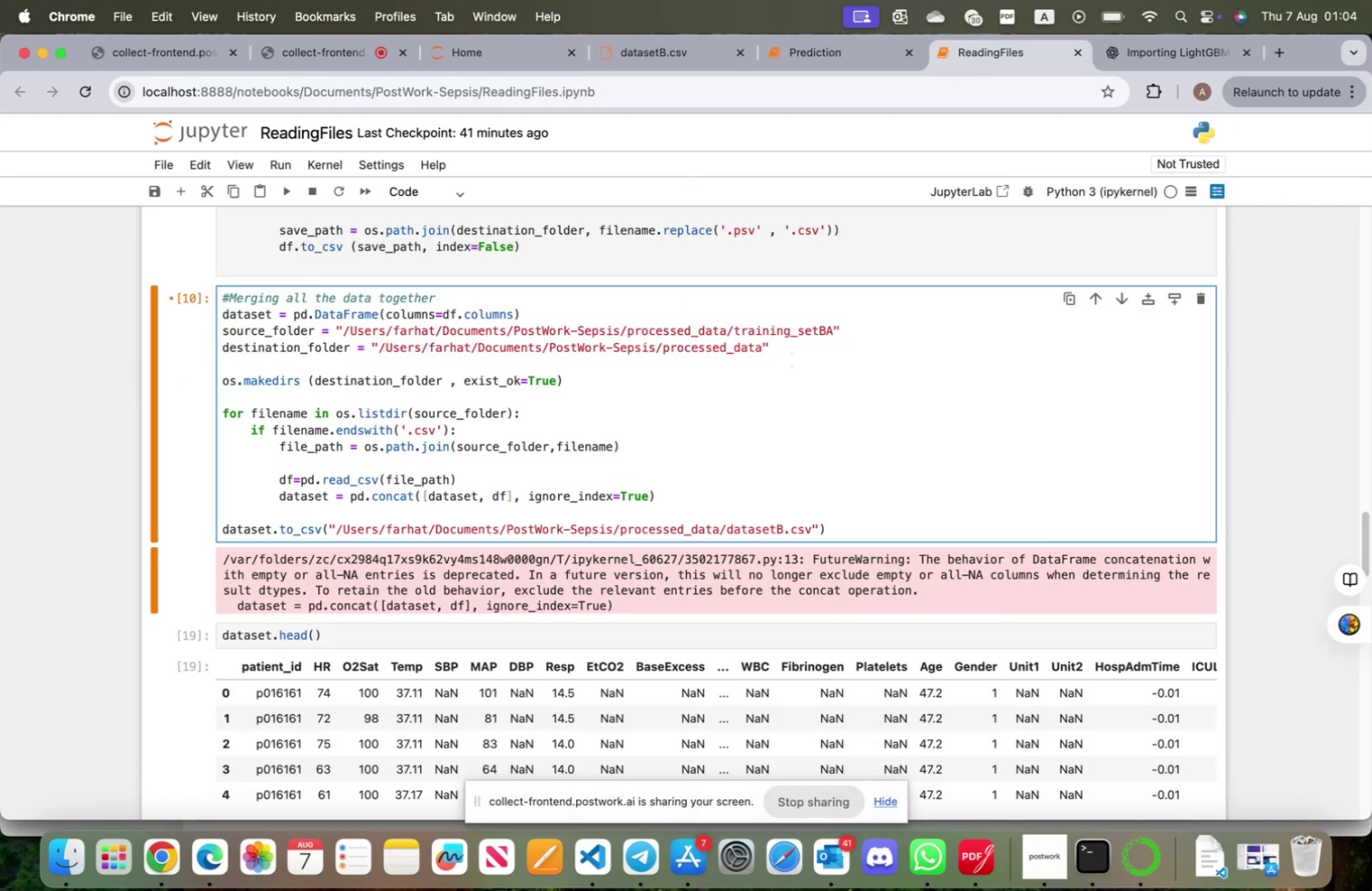 
key(Backspace)
 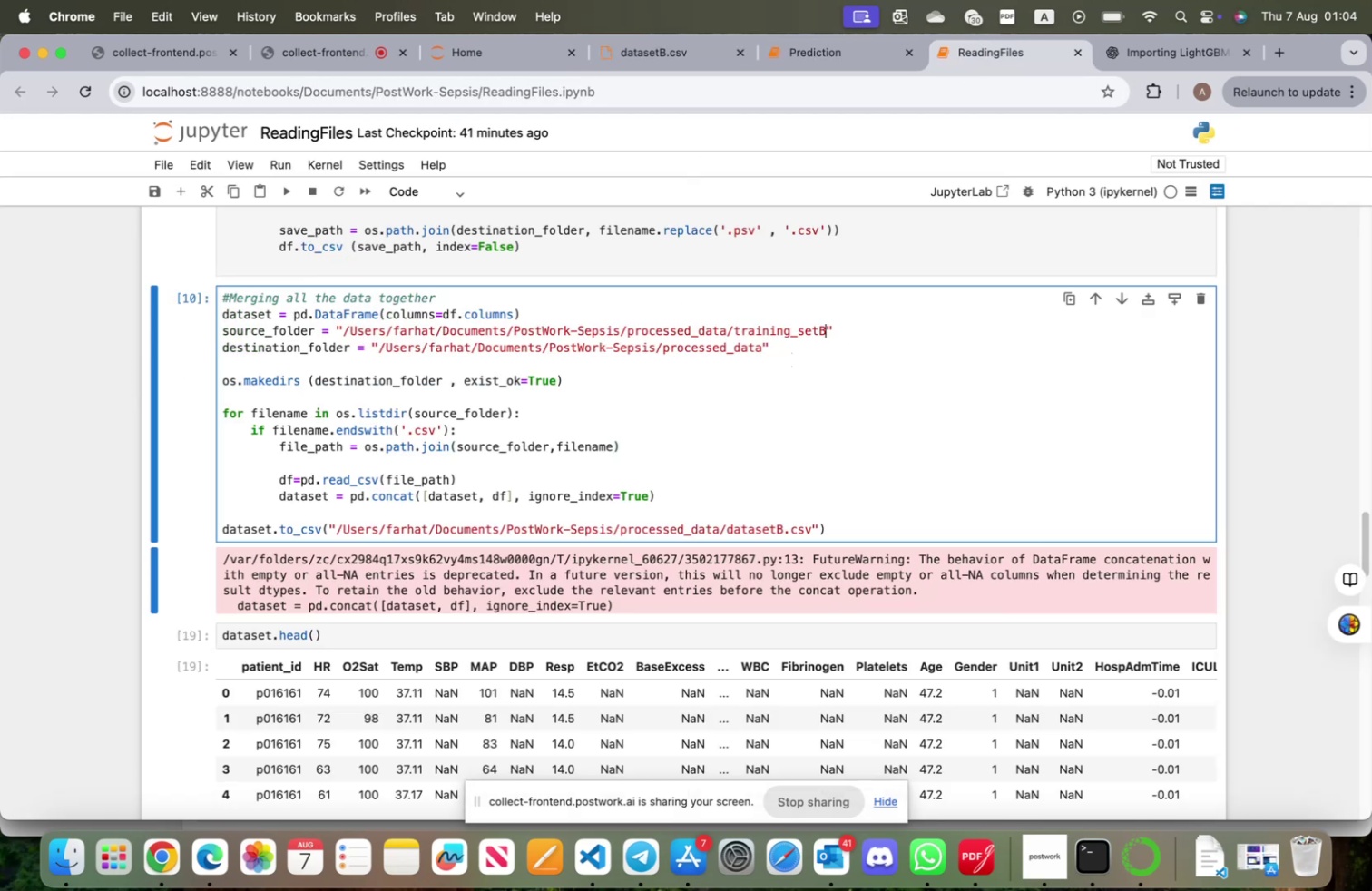 
key(Backspace)
 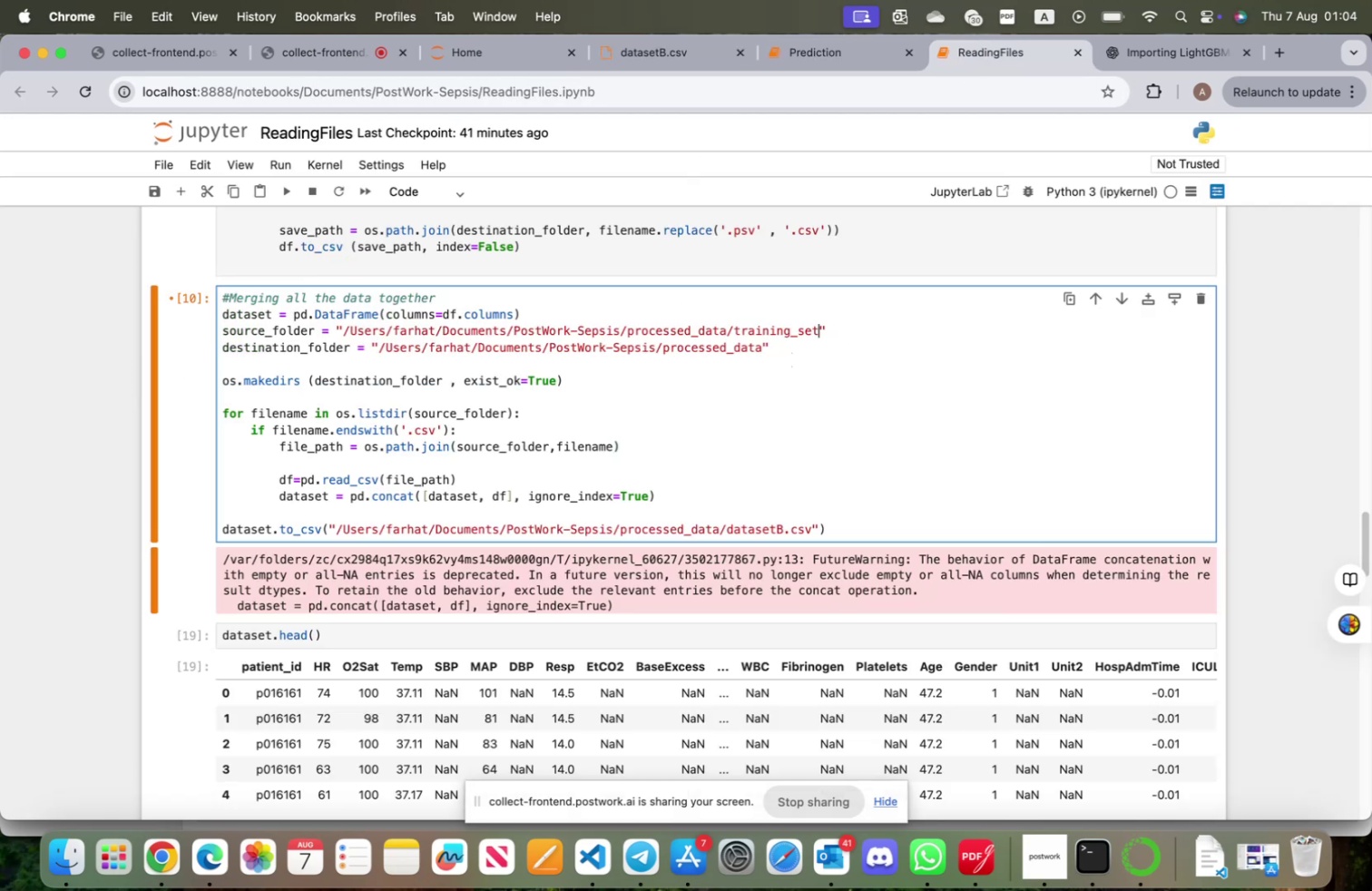 
key(Shift+A)
 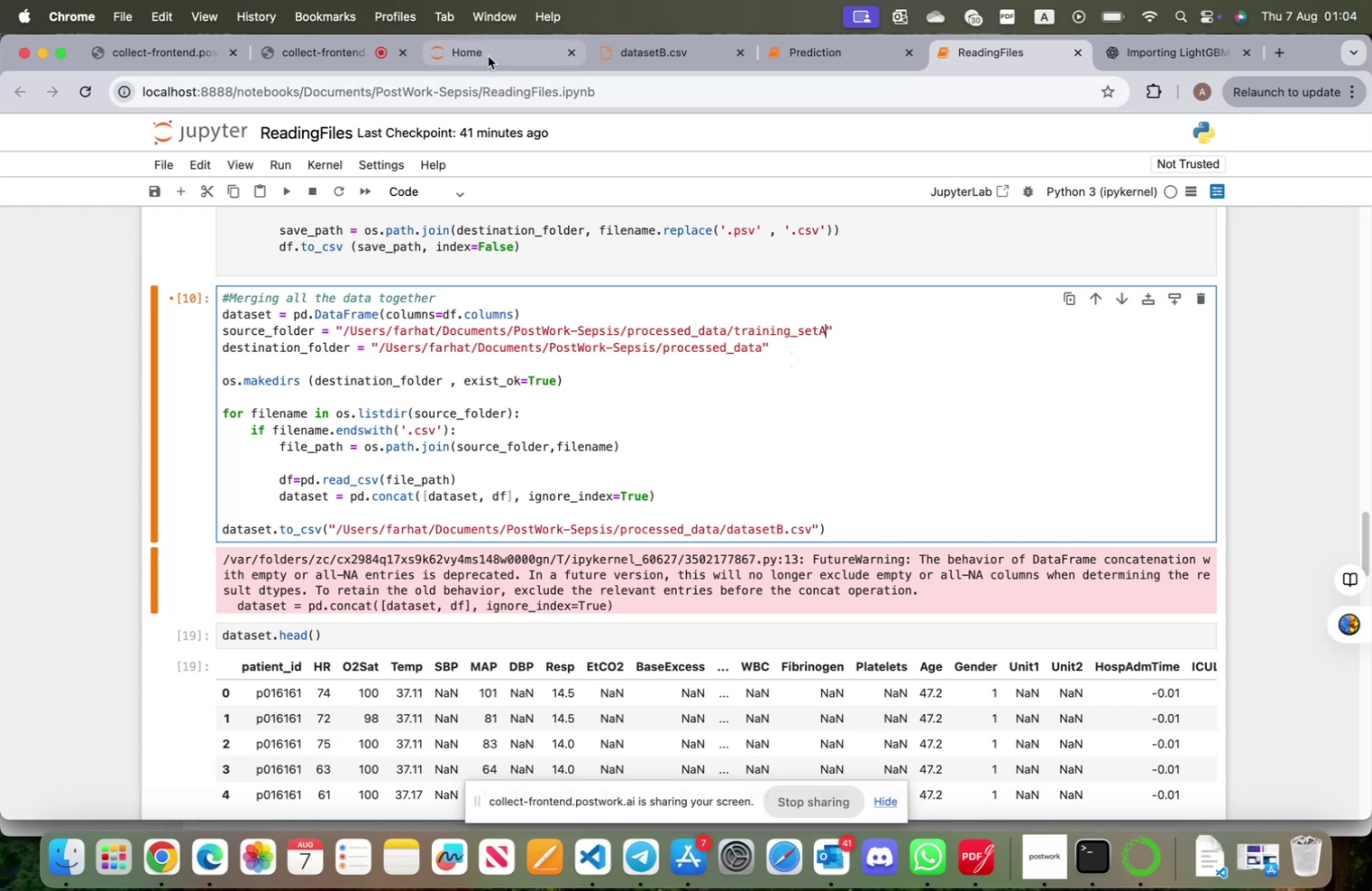 
left_click([474, 52])
 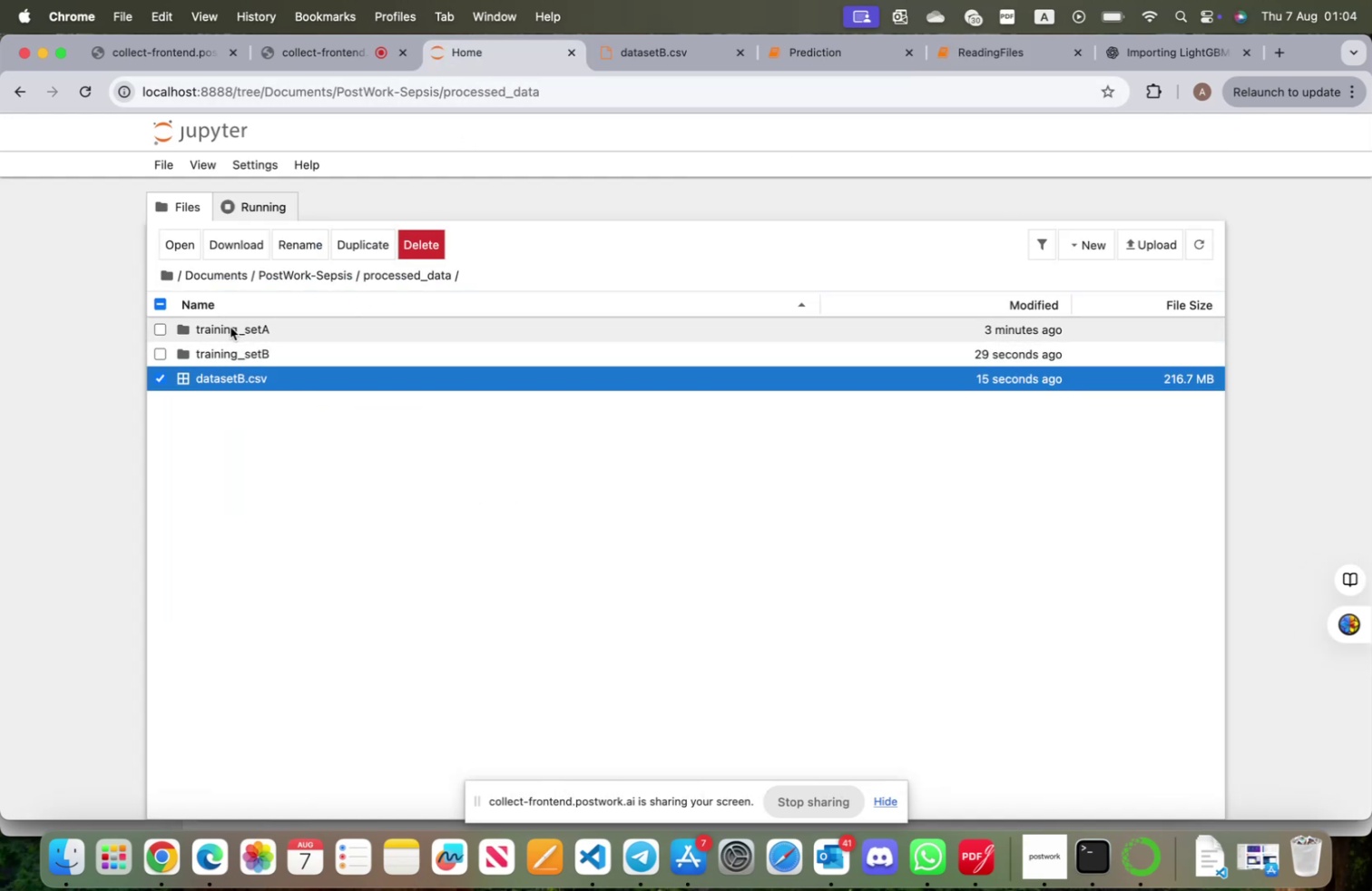 
double_click([230, 327])
 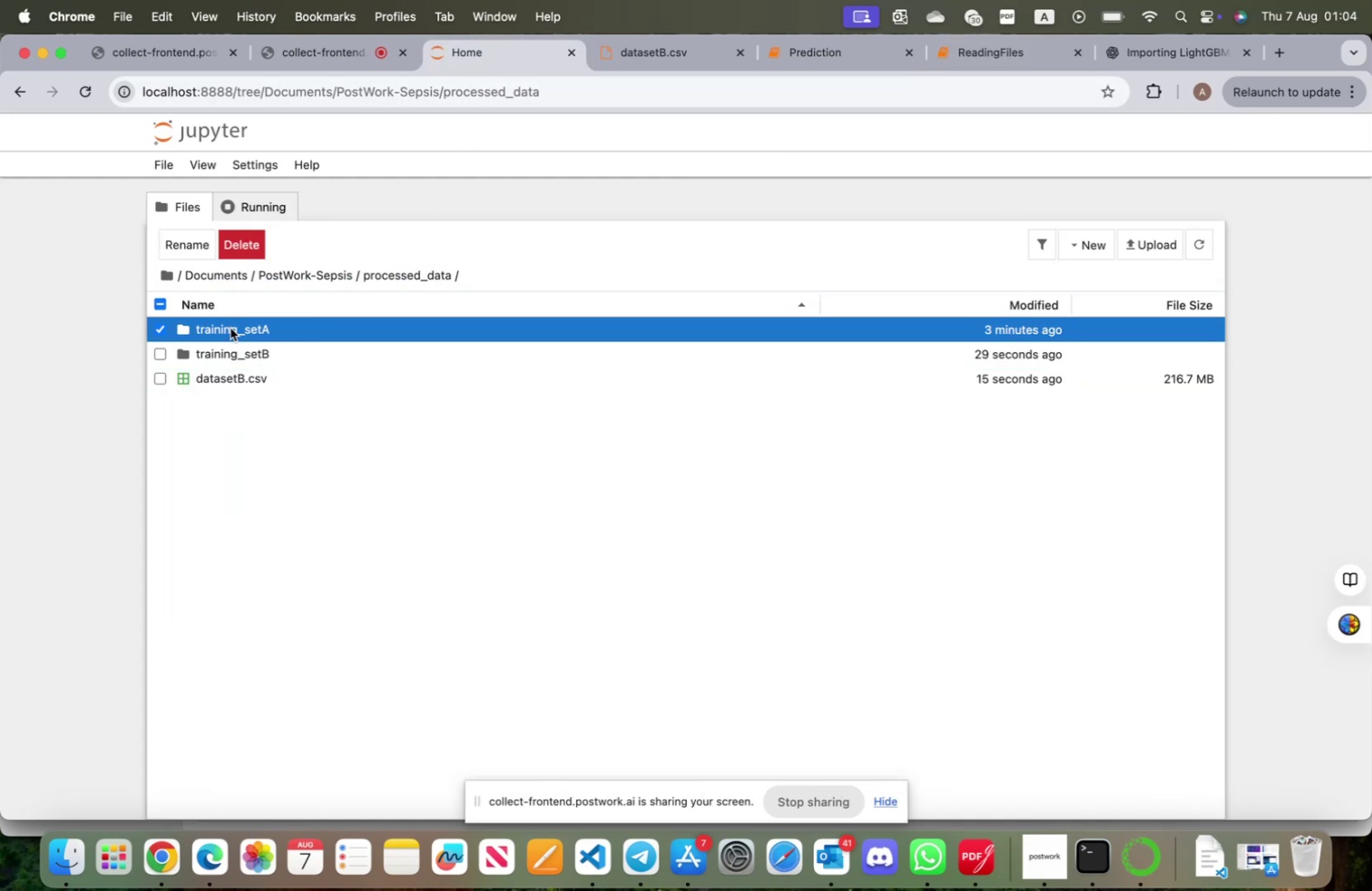 
triple_click([230, 328])
 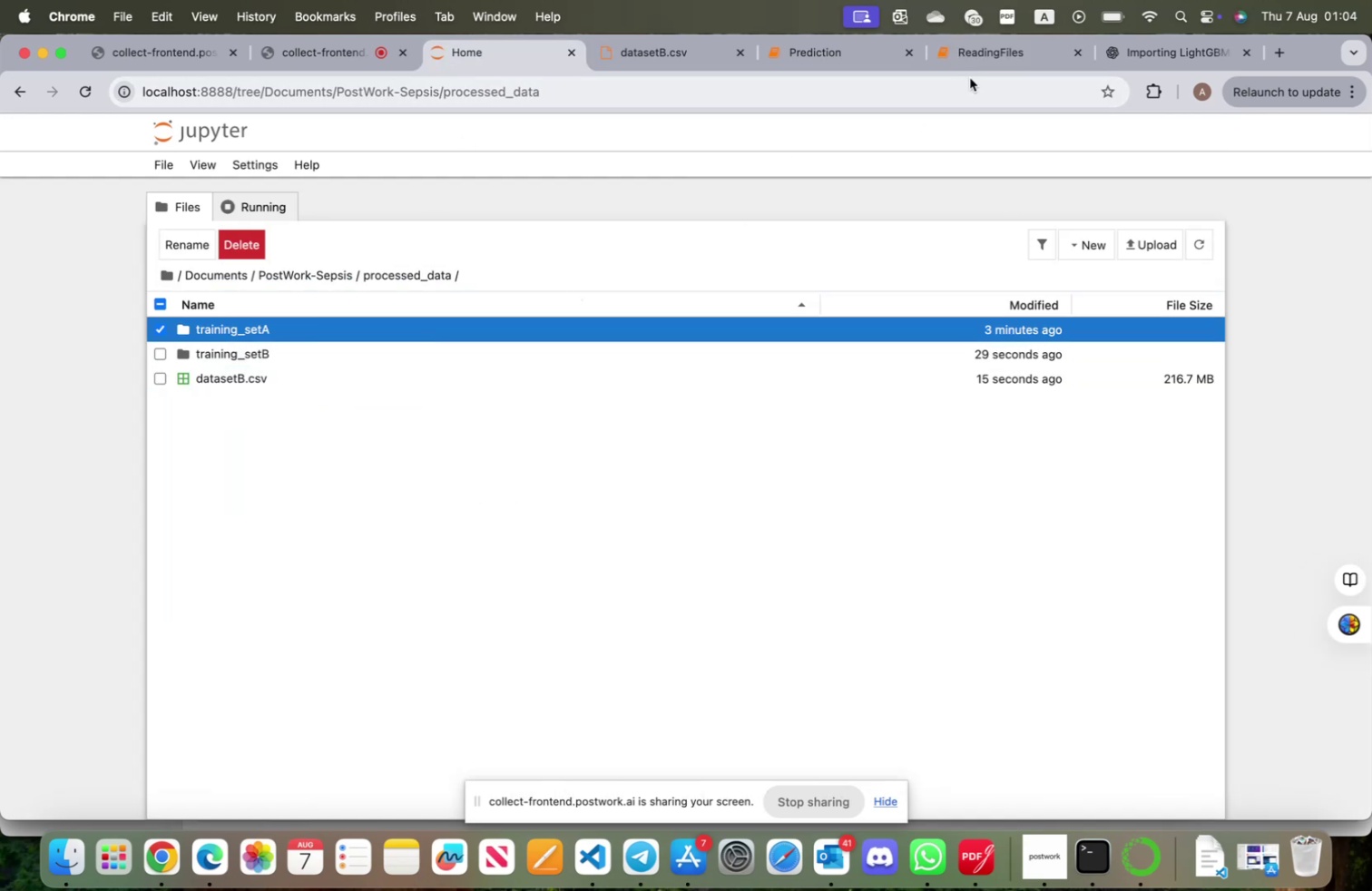 
left_click([1038, 54])
 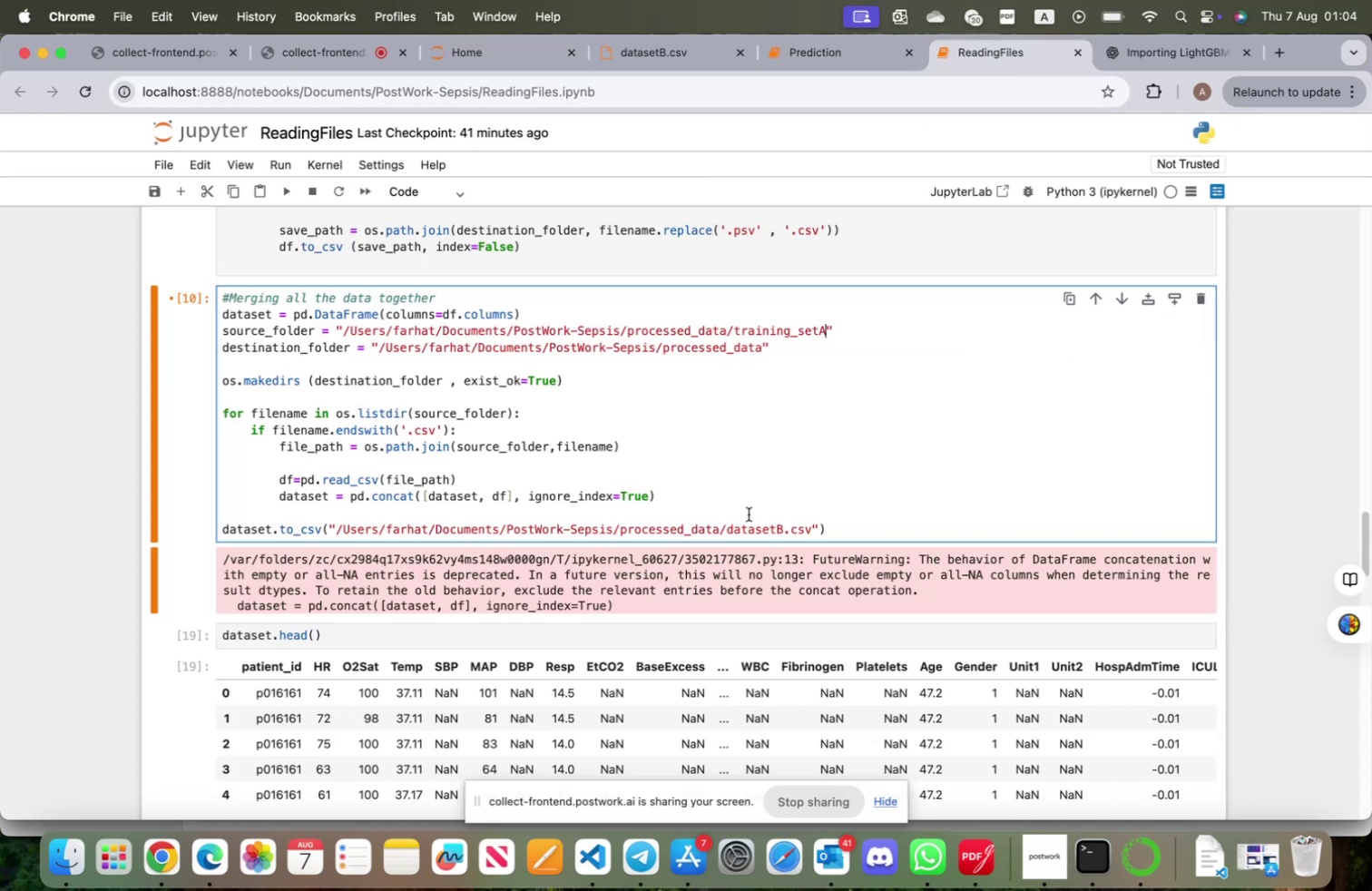 
left_click([784, 525])
 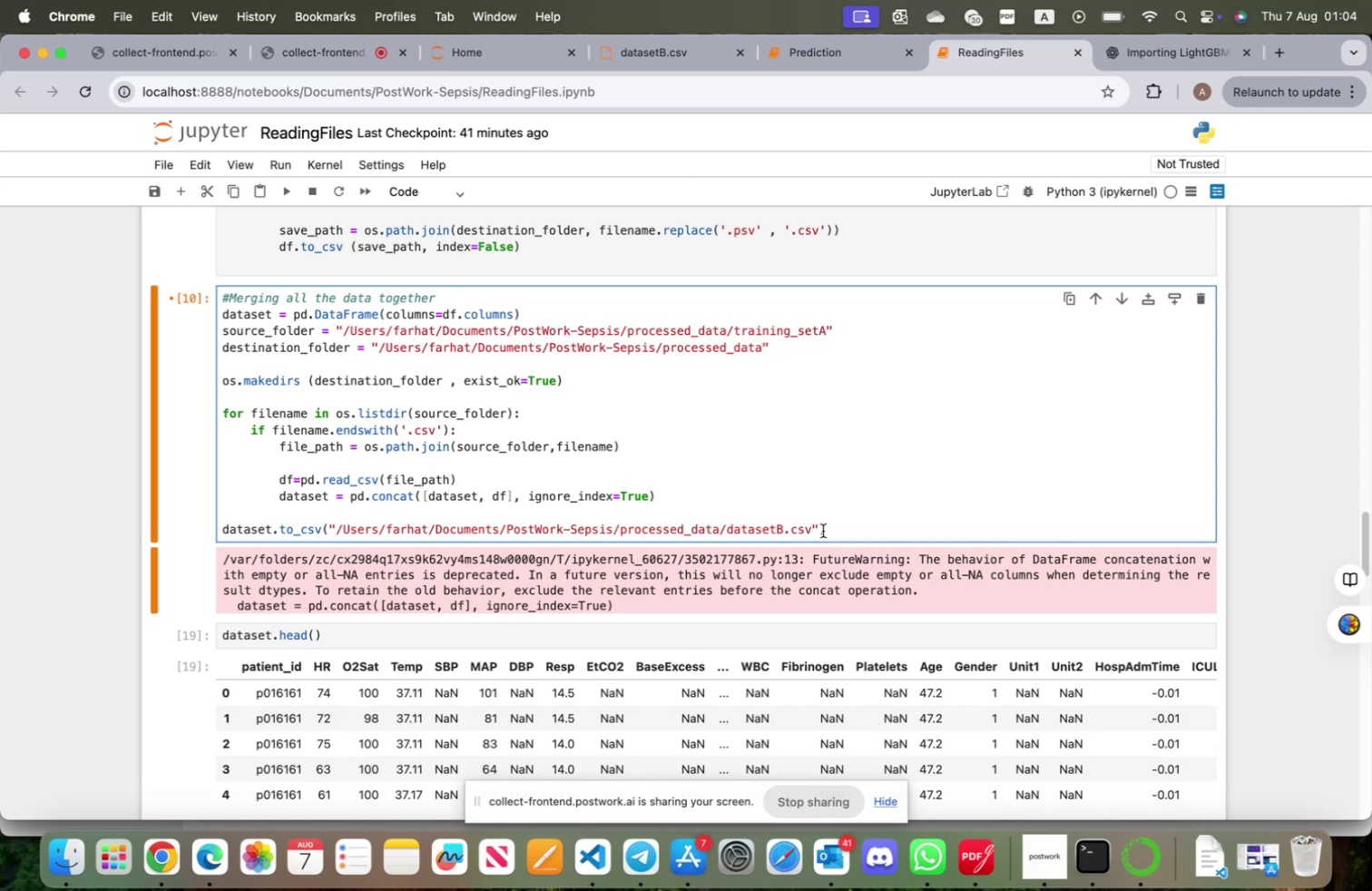 
key(Backspace)
 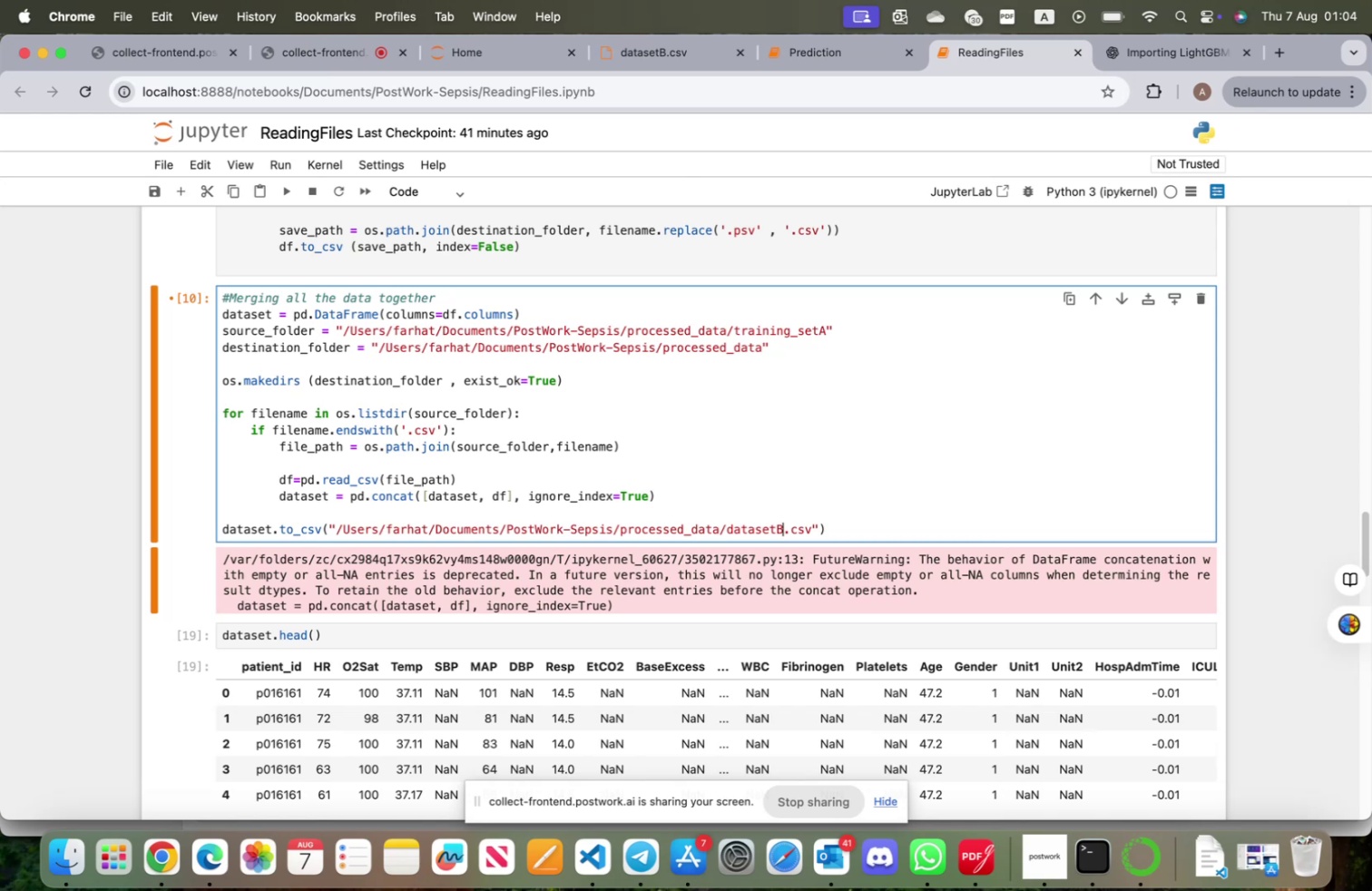 
key(Shift+A)
 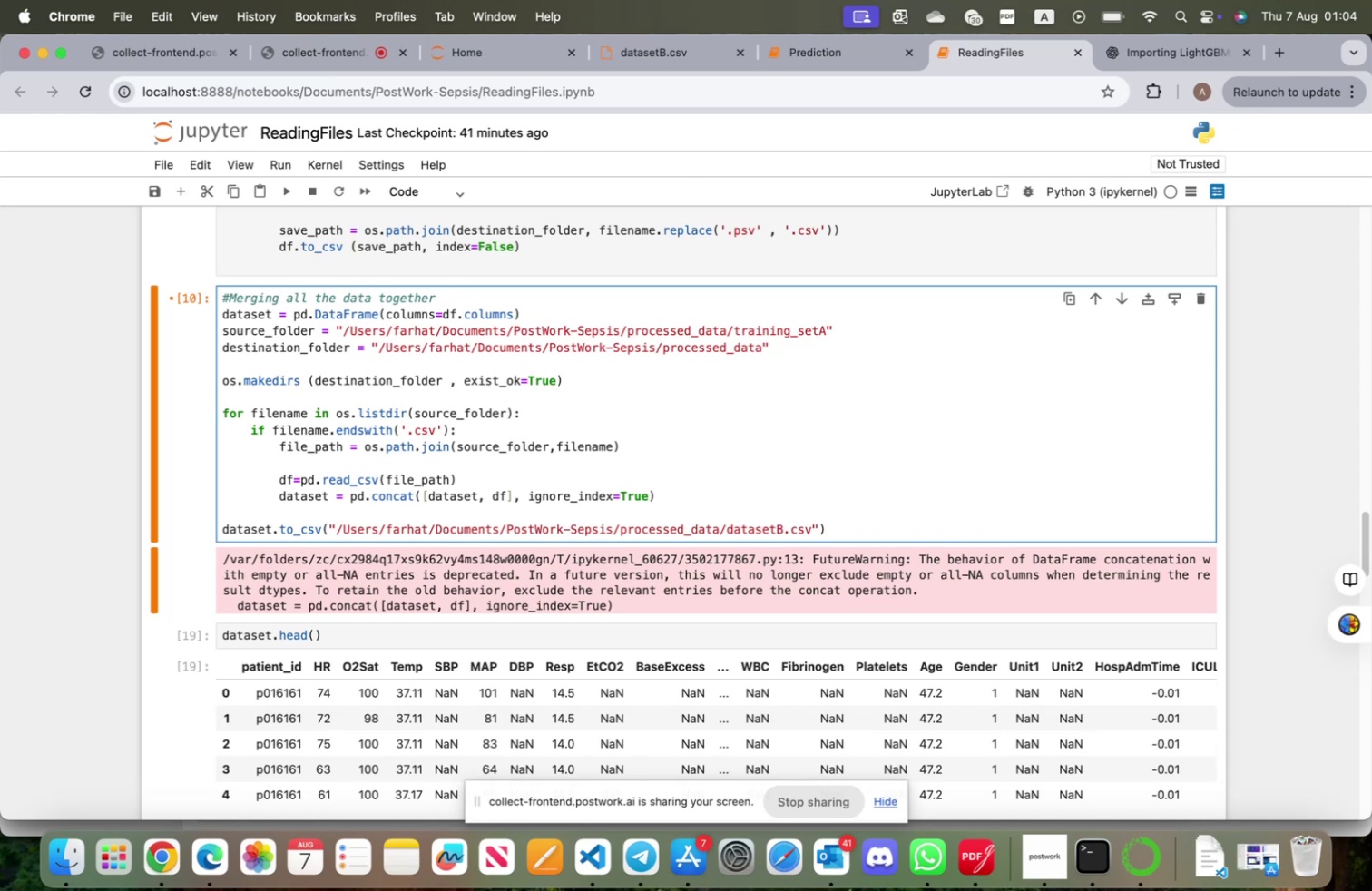 
key(Shift+ShiftRight)
 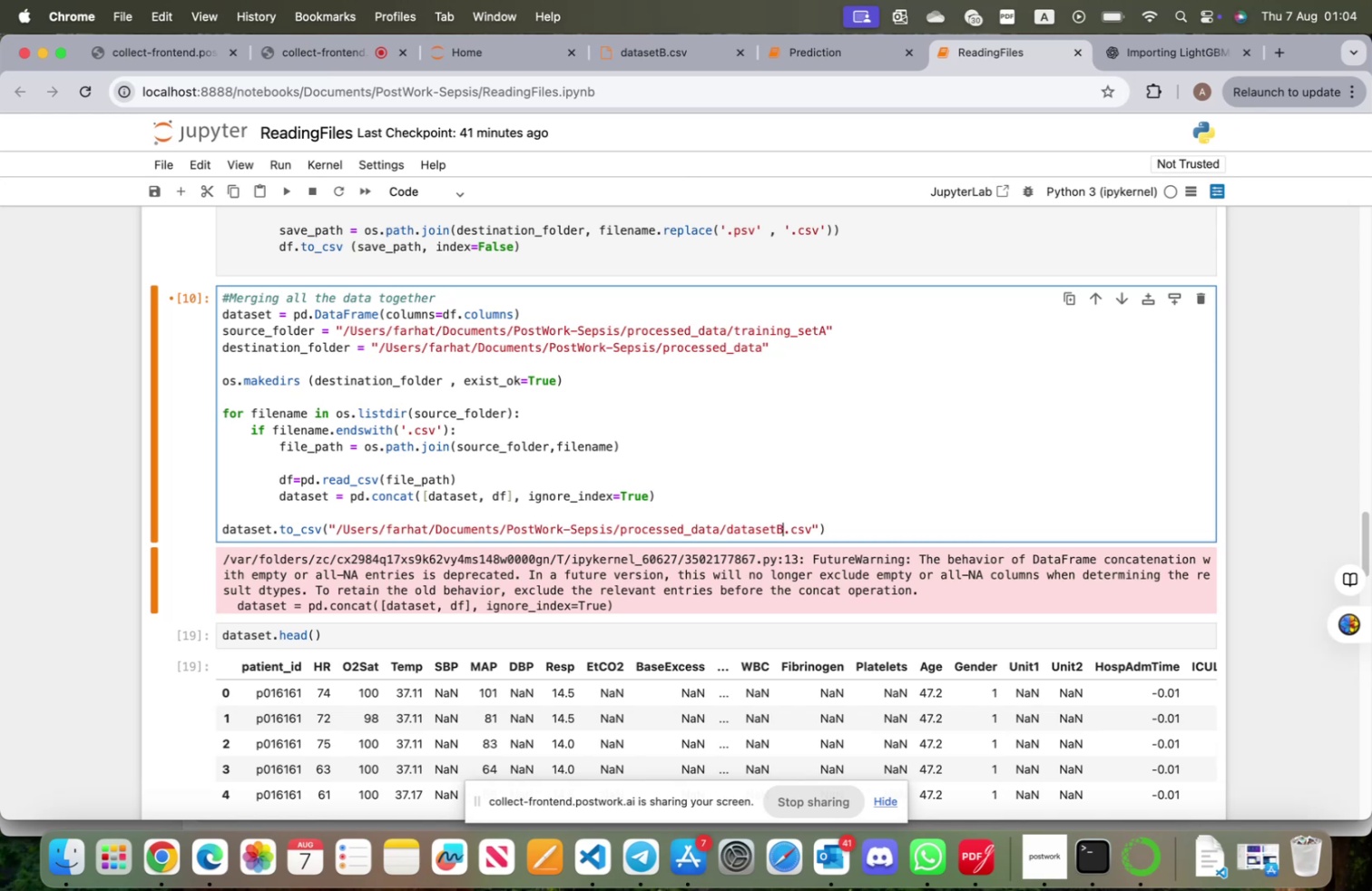 
key(Shift+Enter)
 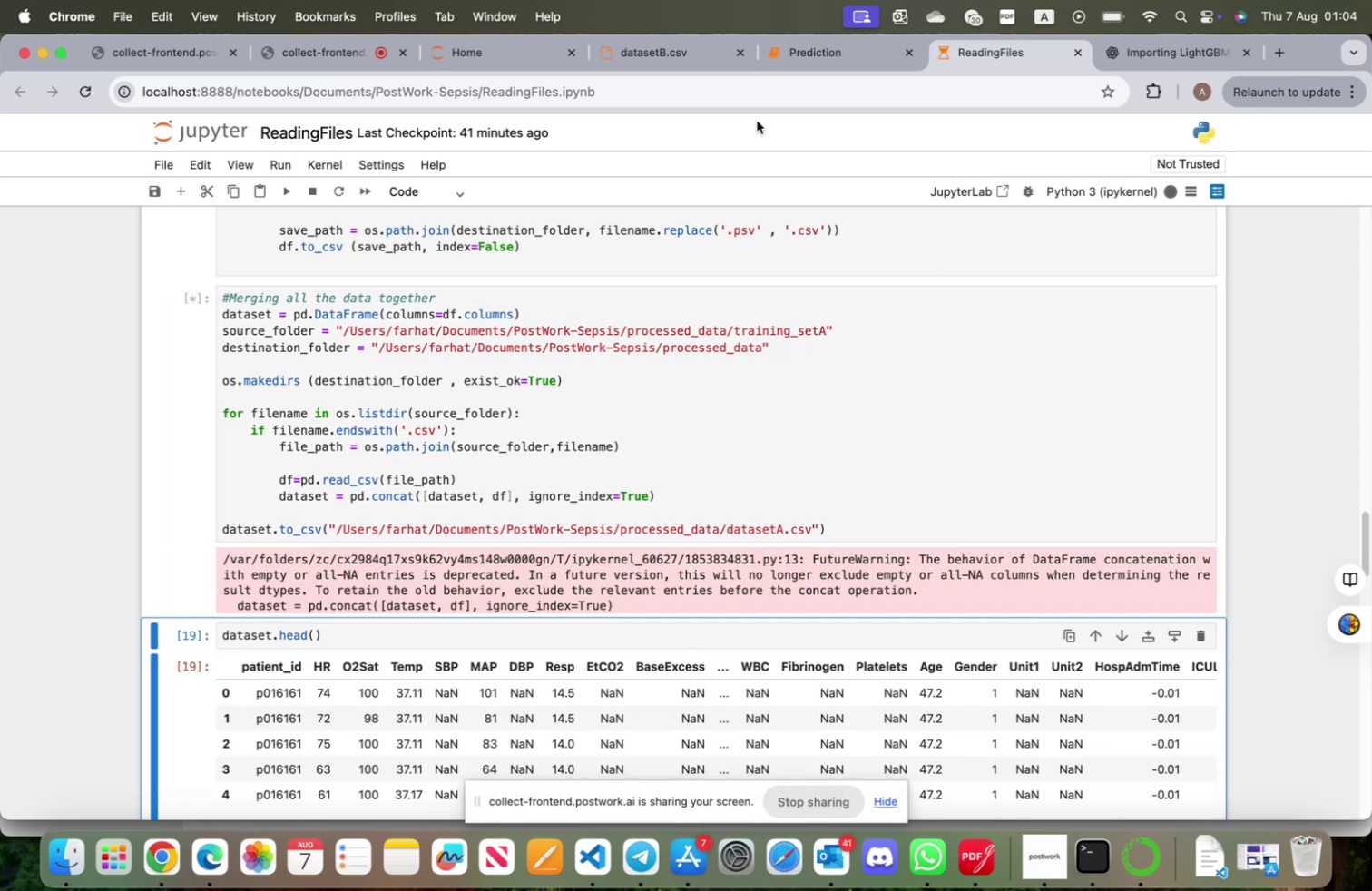 
left_click([642, 65])
 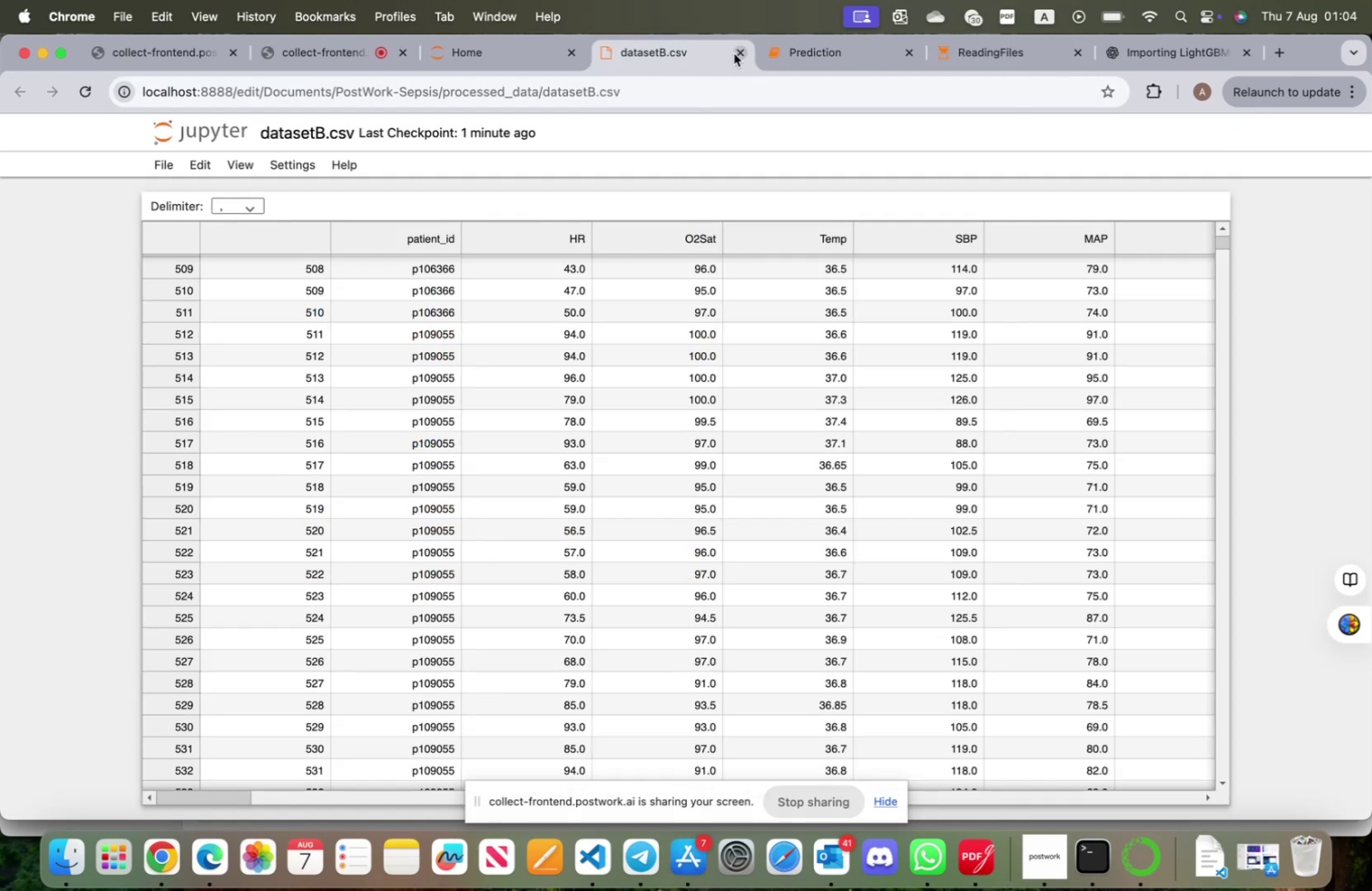 
left_click([736, 52])
 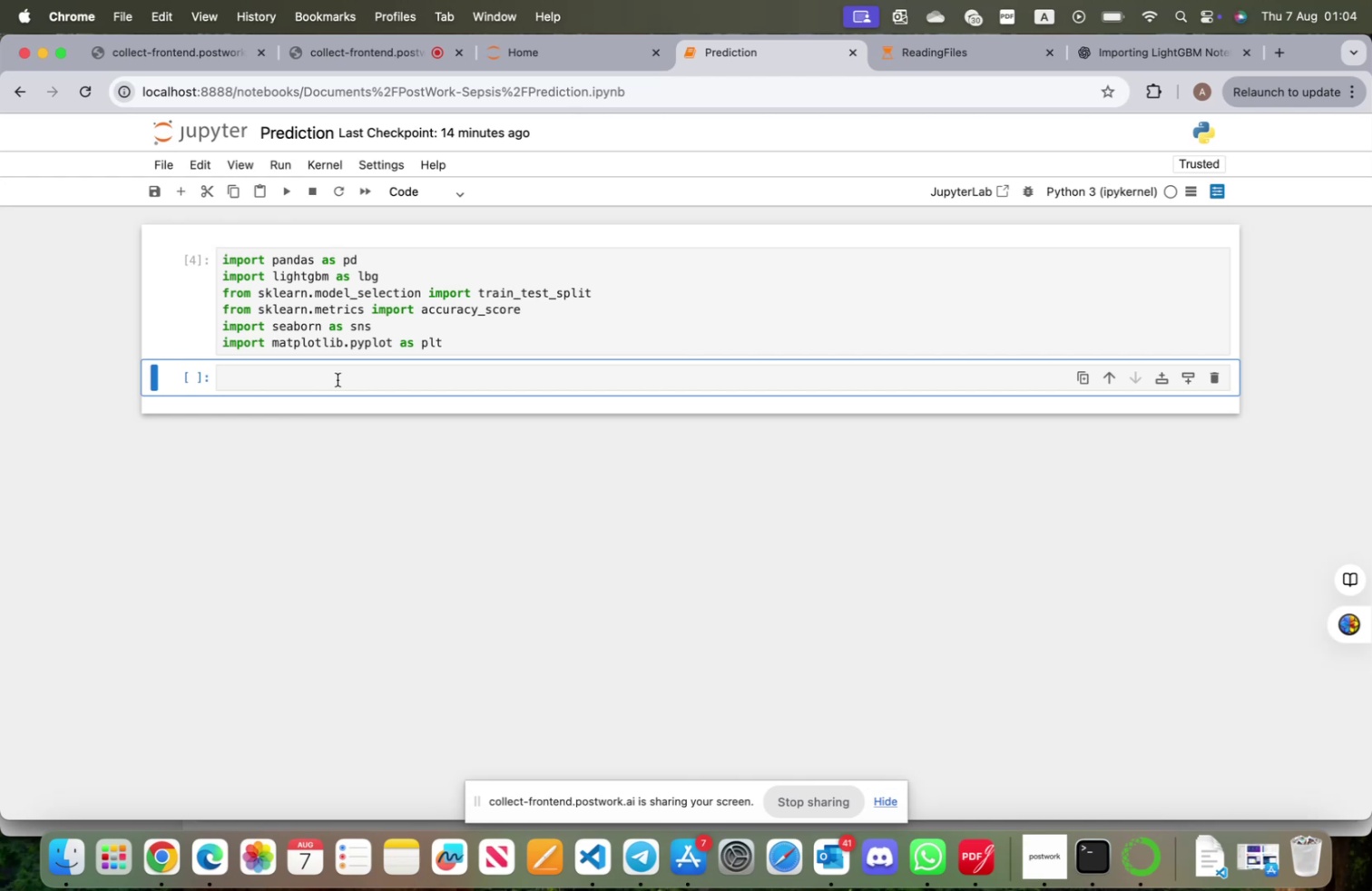 
left_click([338, 379])
 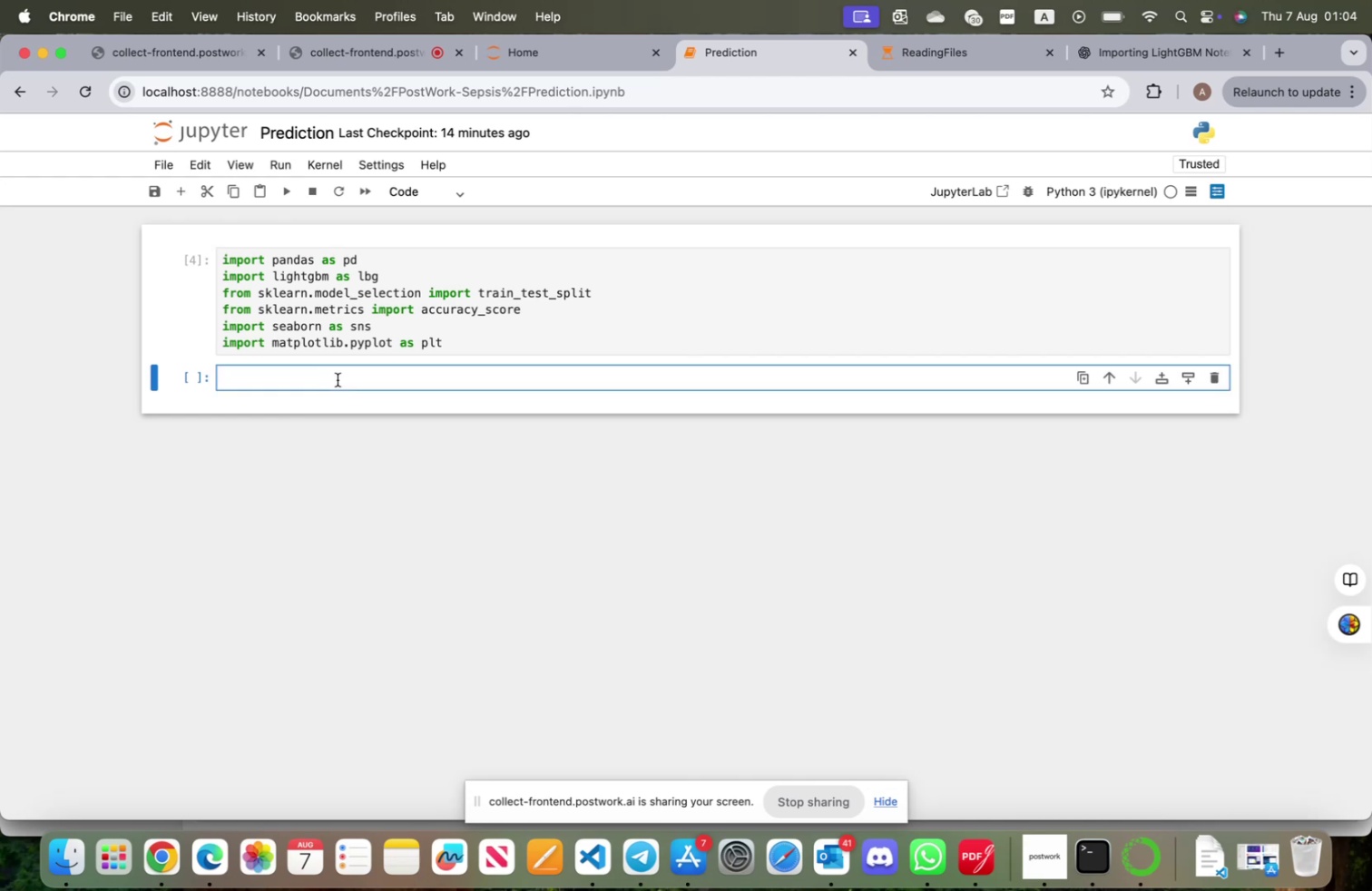 
type(data = pd.read_vs)
key(Backspace)
key(Backspace)
type(csv(")
 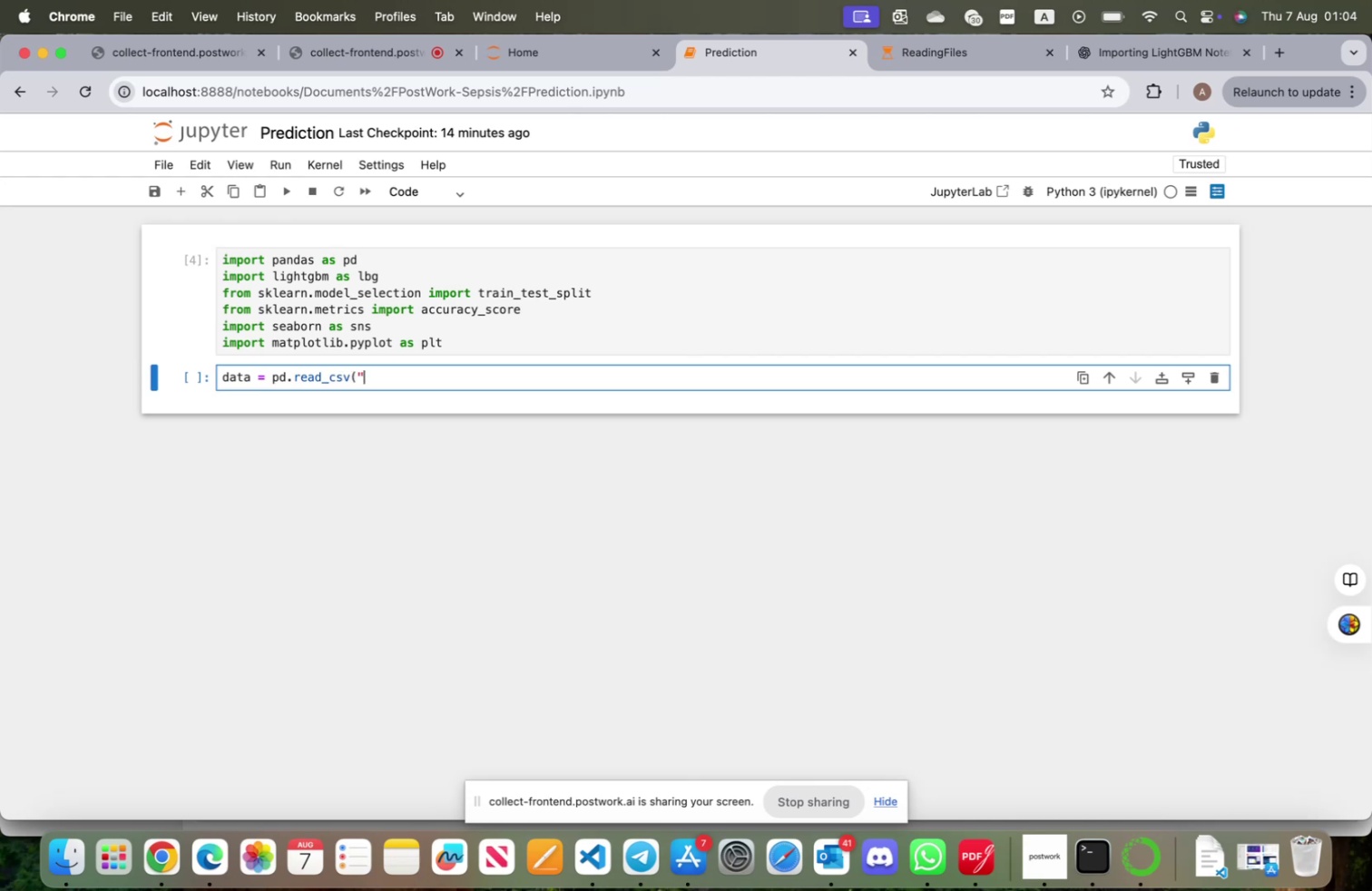 
left_click([579, 53])
 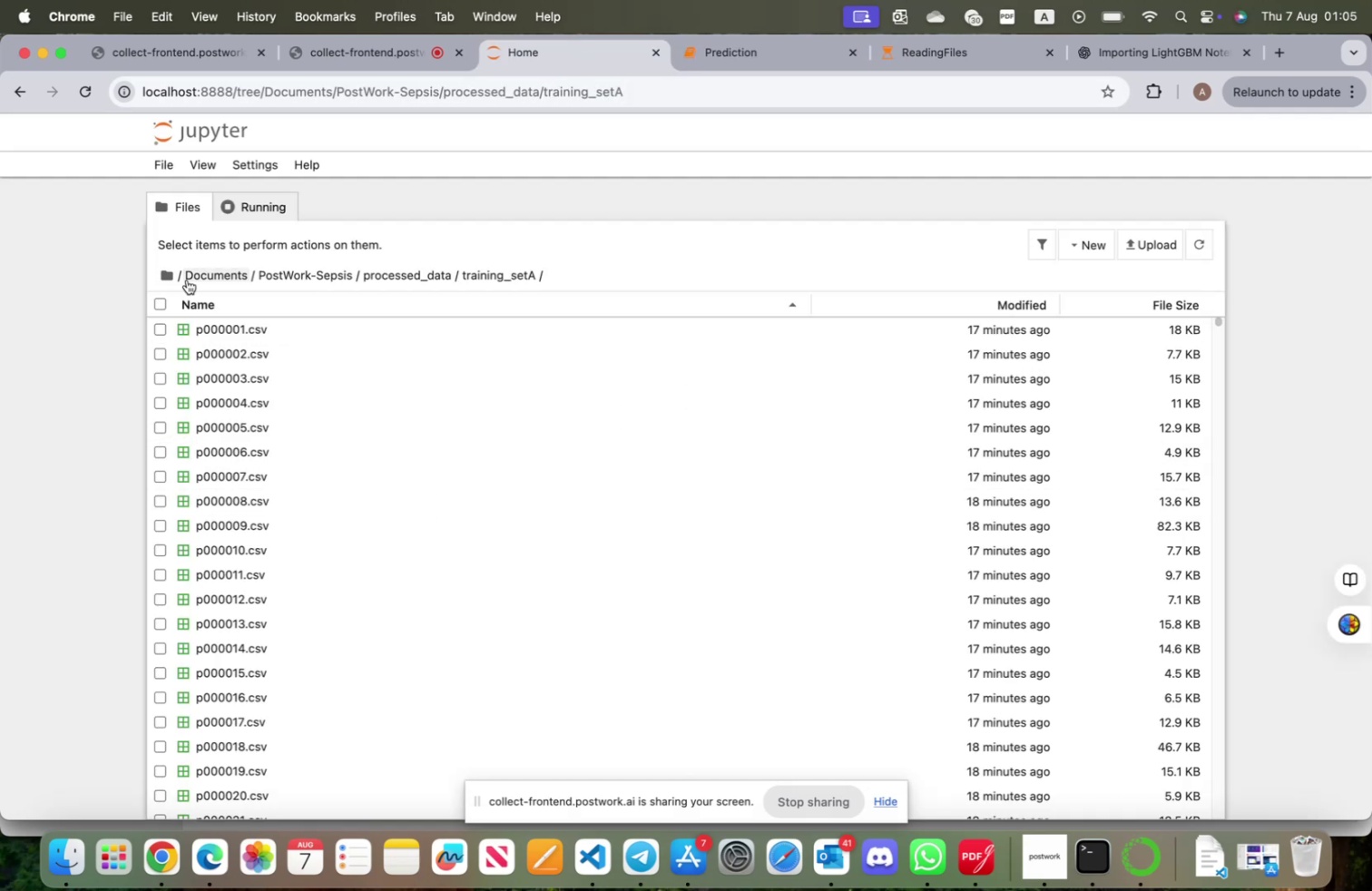 
left_click([394, 277])
 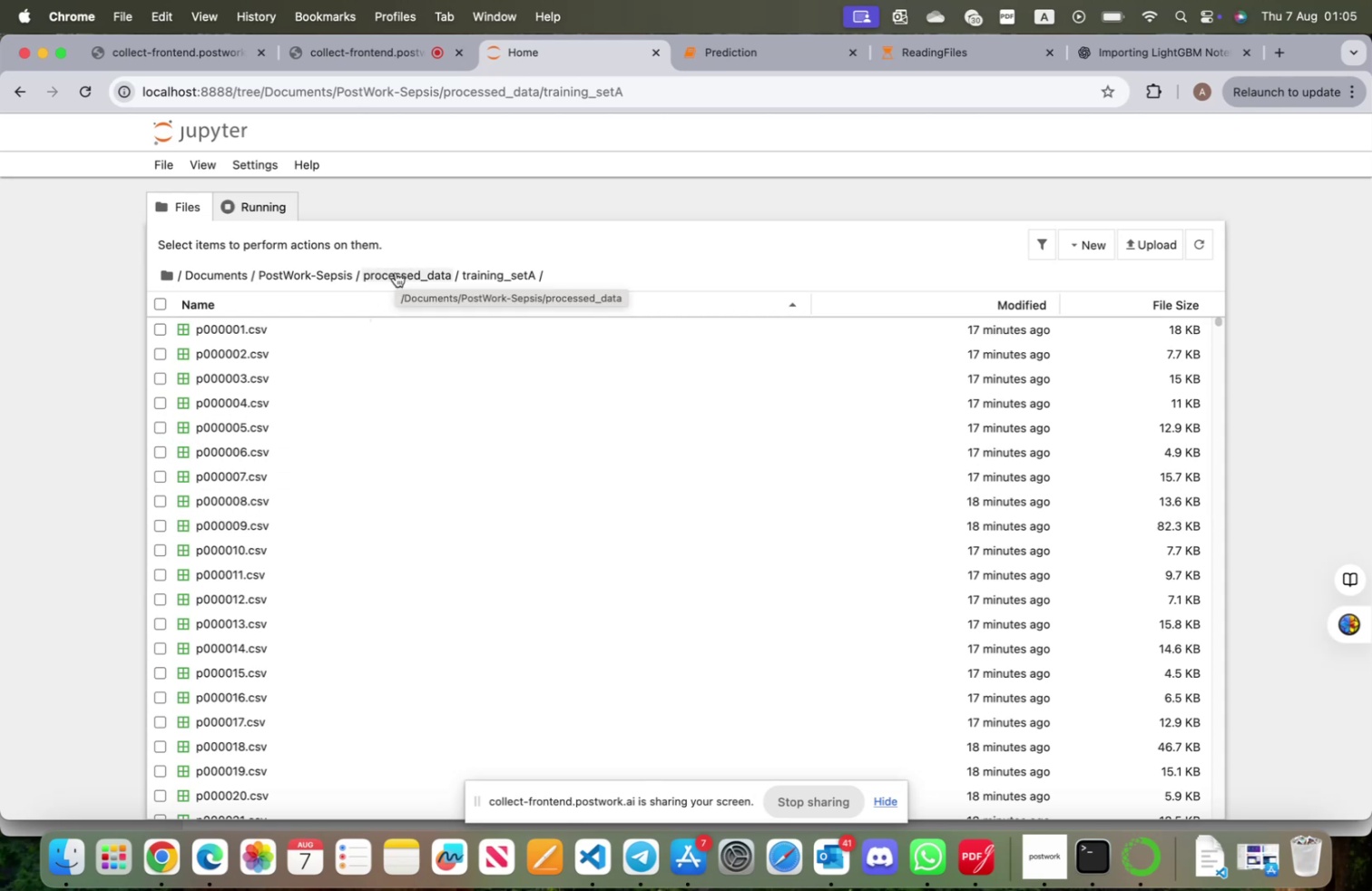 
left_click([399, 270])
 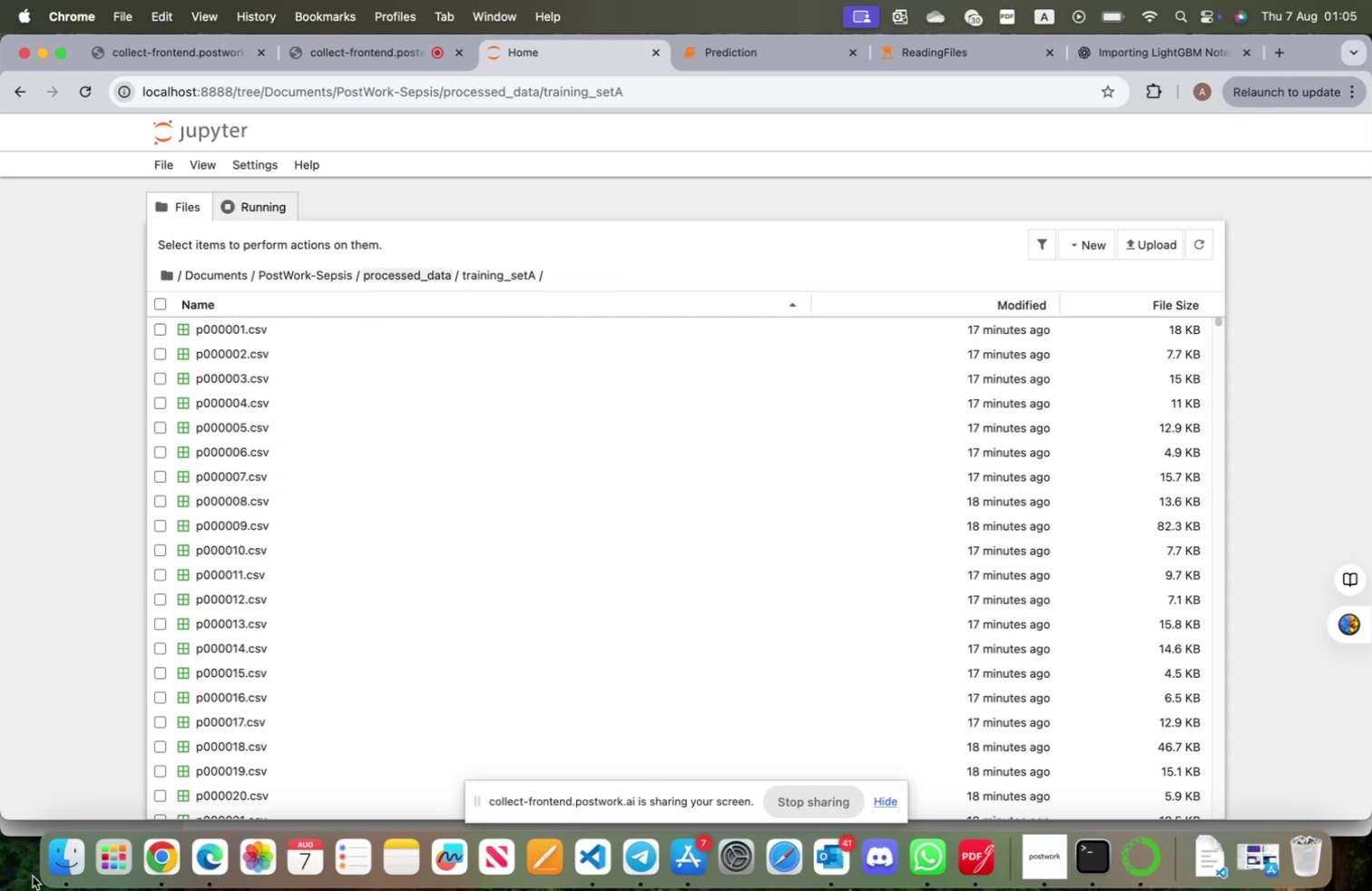 
left_click([47, 860])
 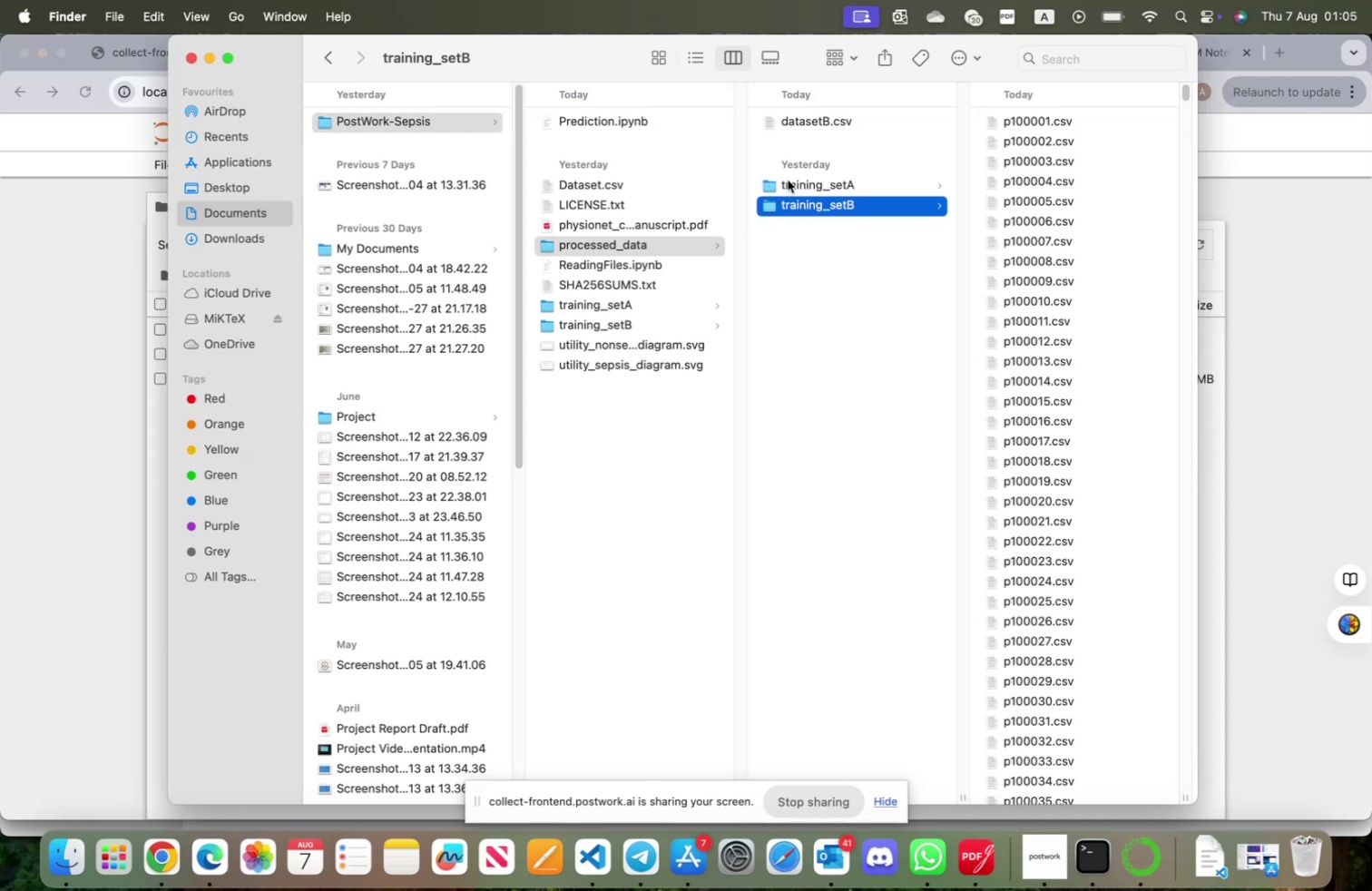 
left_click([793, 123])
 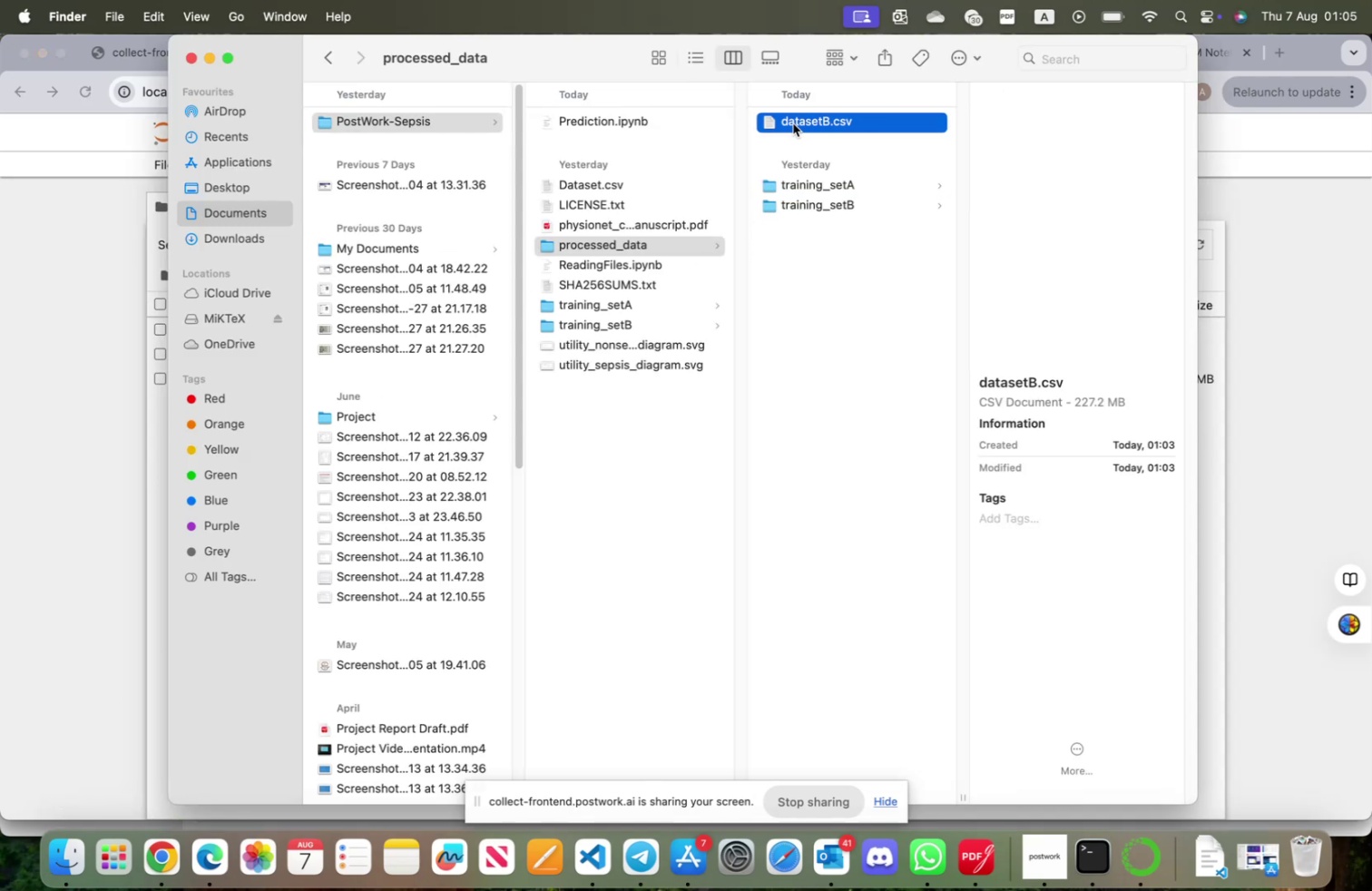 
right_click([793, 123])
 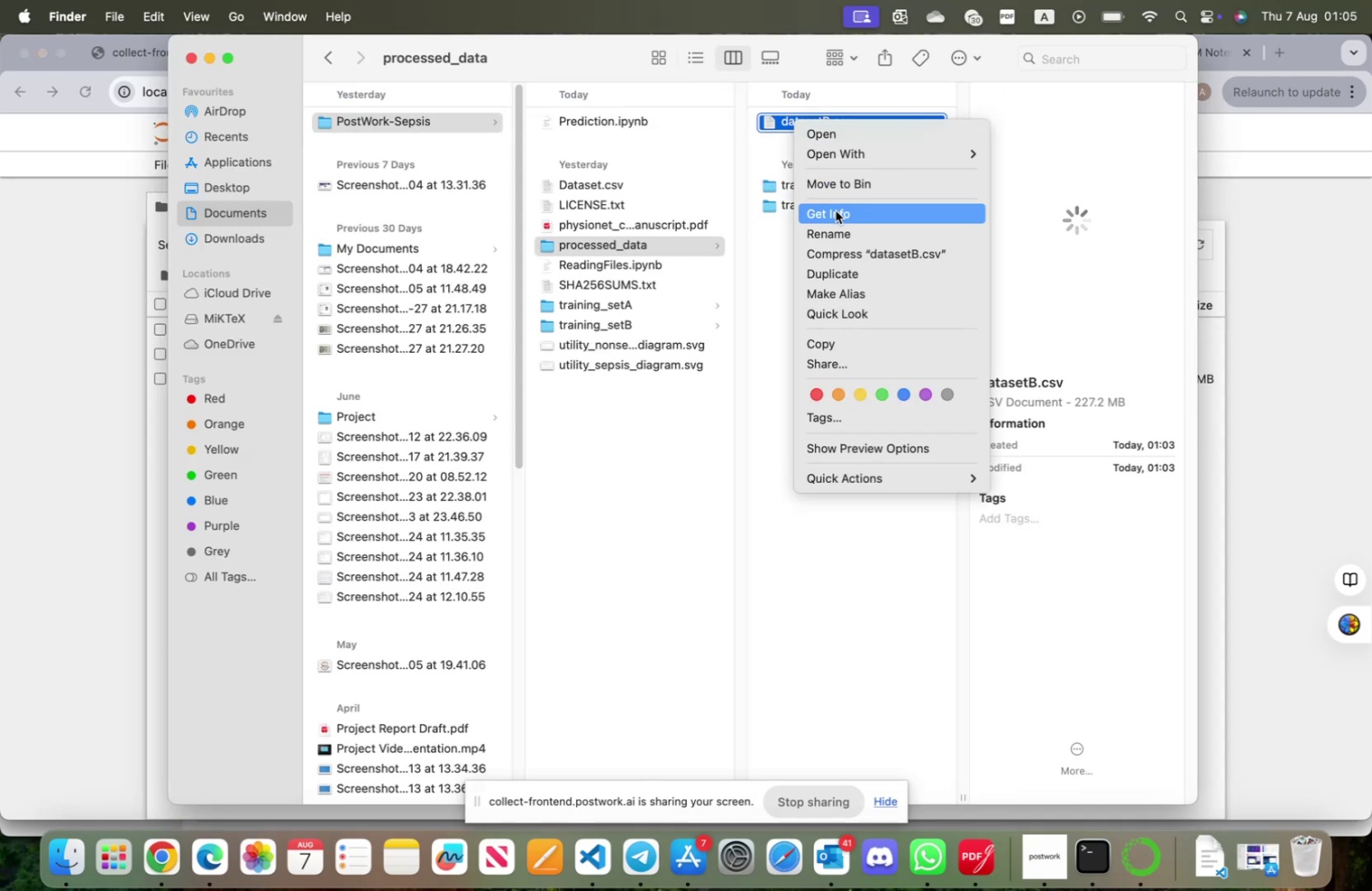 
left_click([836, 211])
 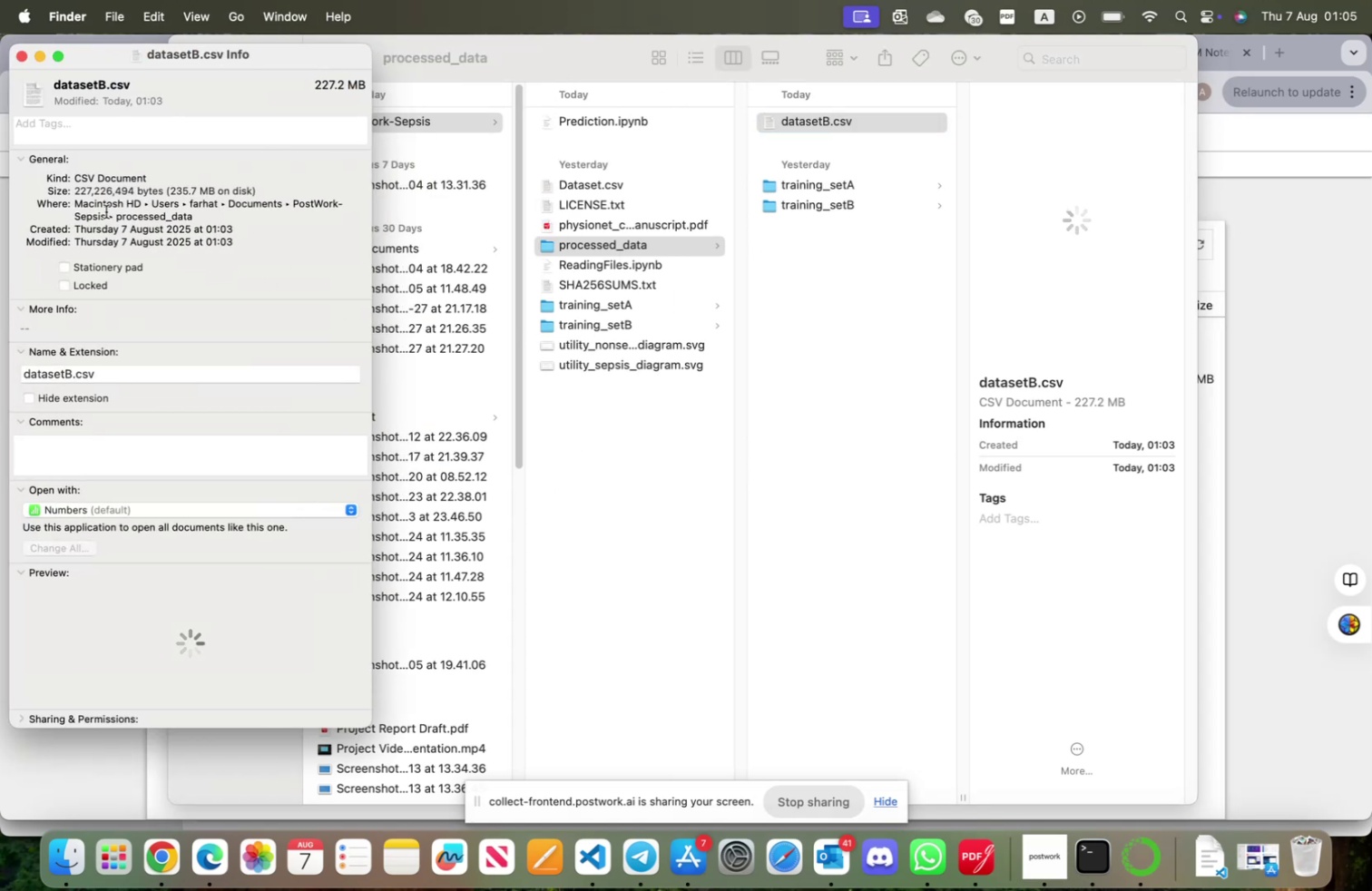 
left_click_drag(start_coordinate=[74, 201], to_coordinate=[196, 213])
 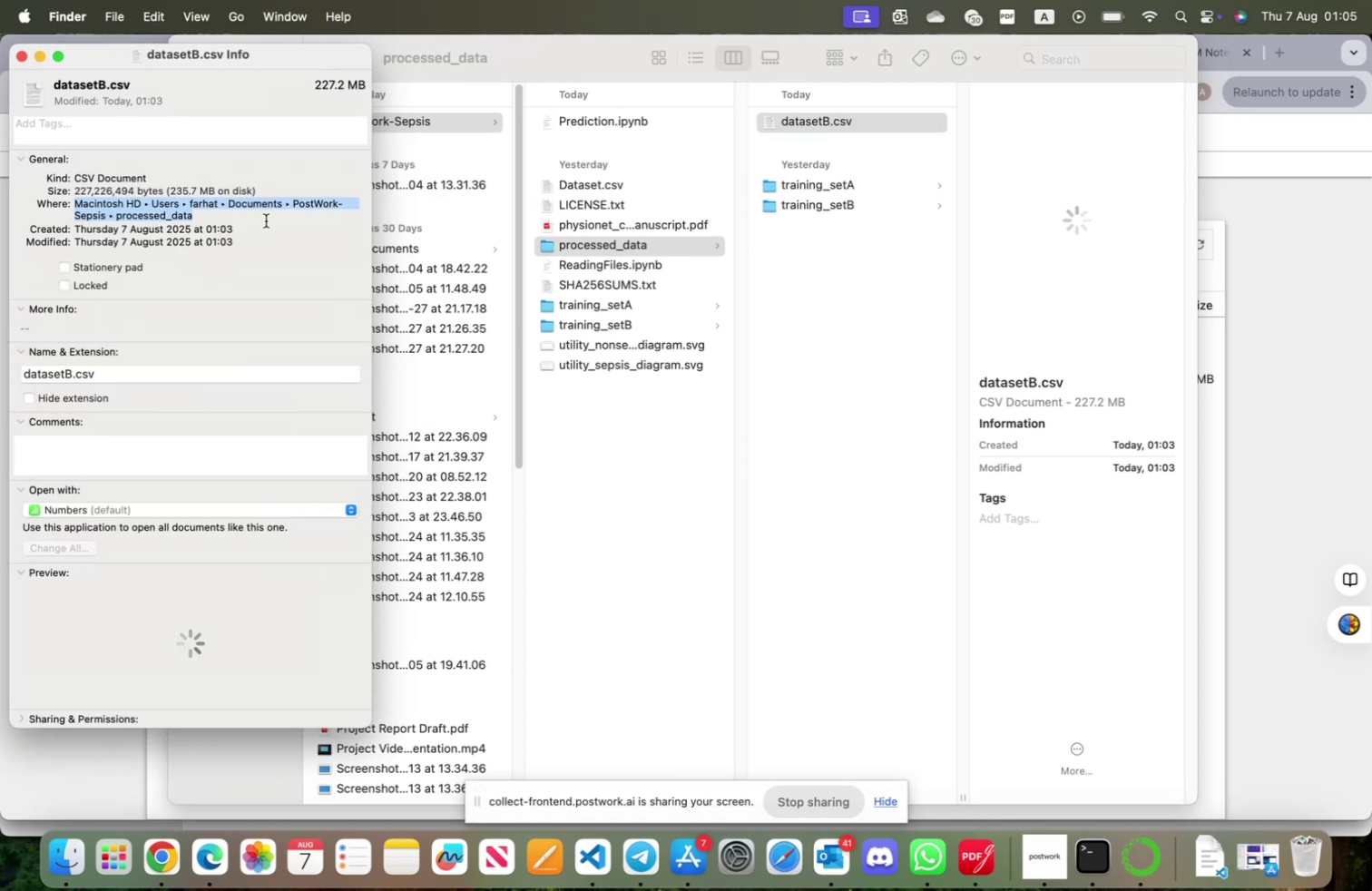 
key(Meta+CommandLeft)
 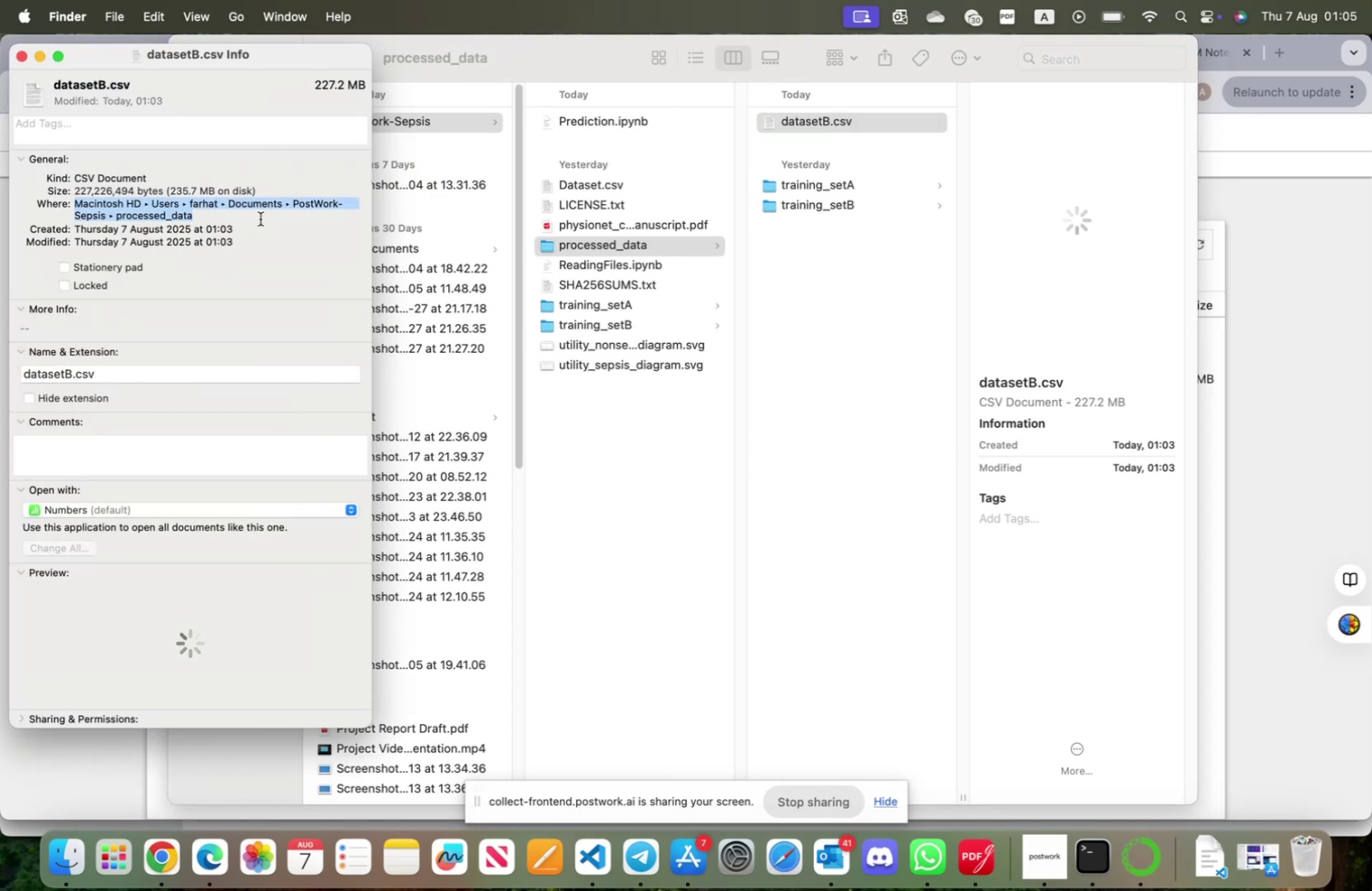 
key(Meta+C)
 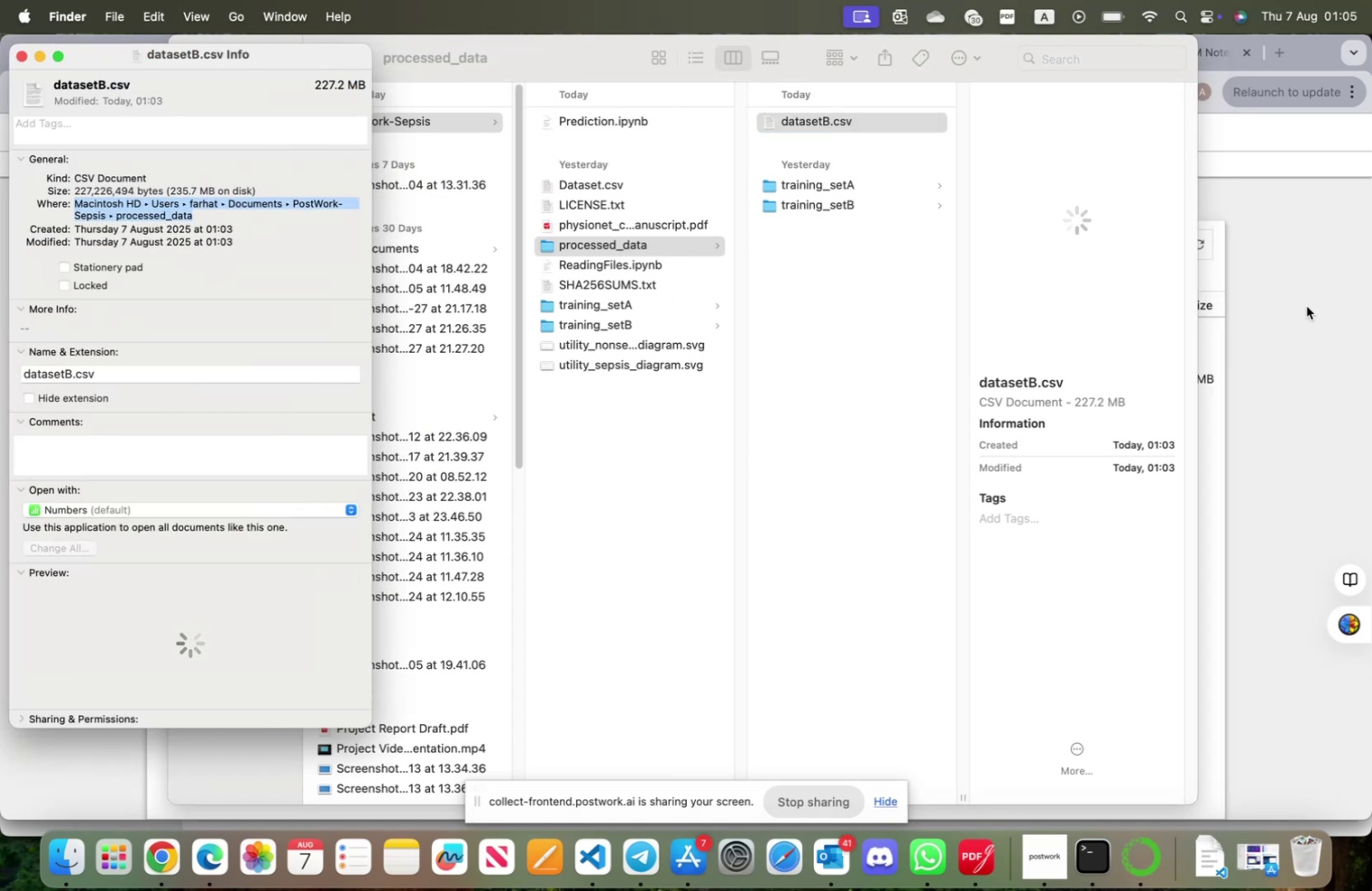 
left_click([1312, 297])
 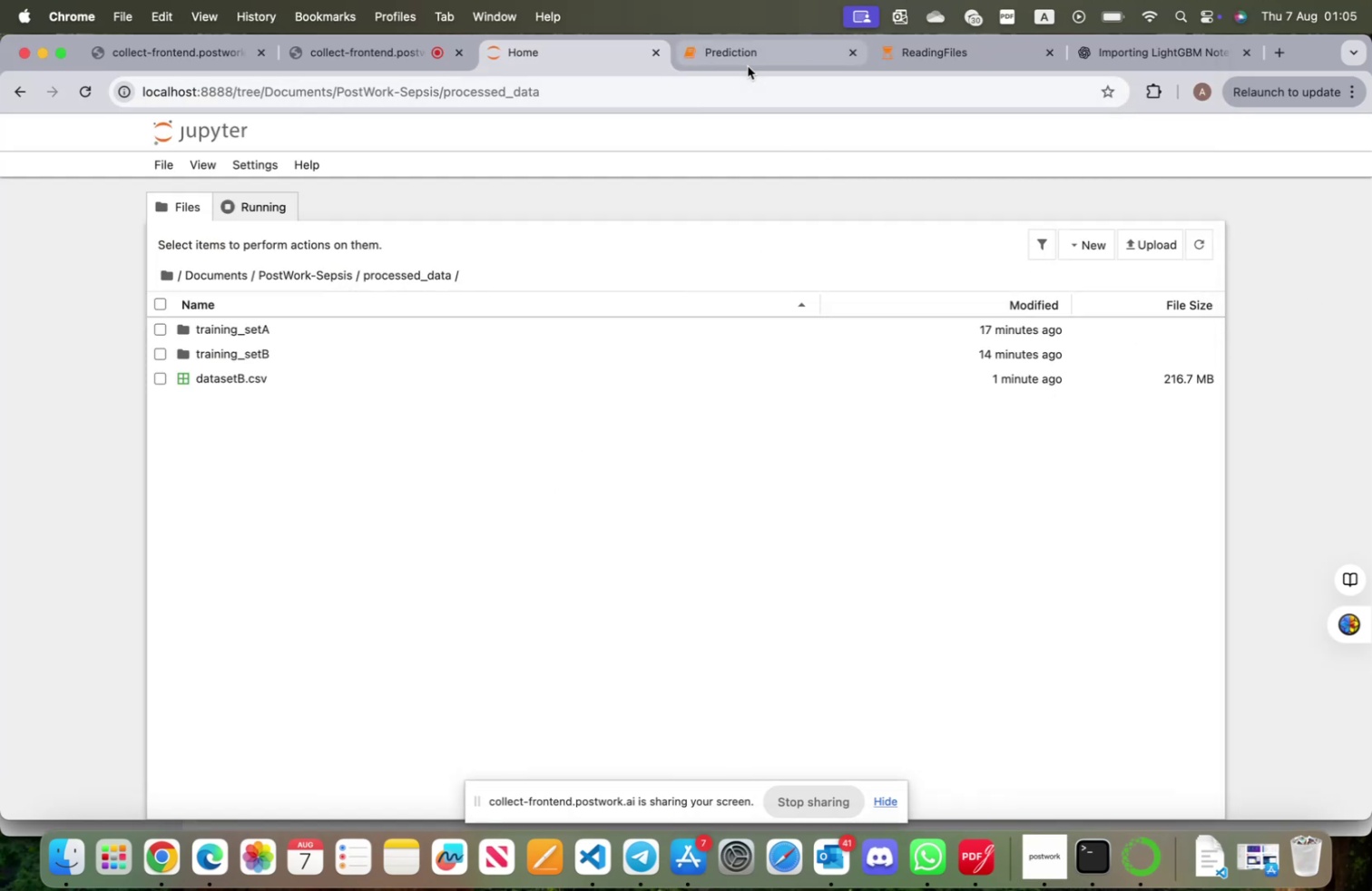 
left_click([747, 65])
 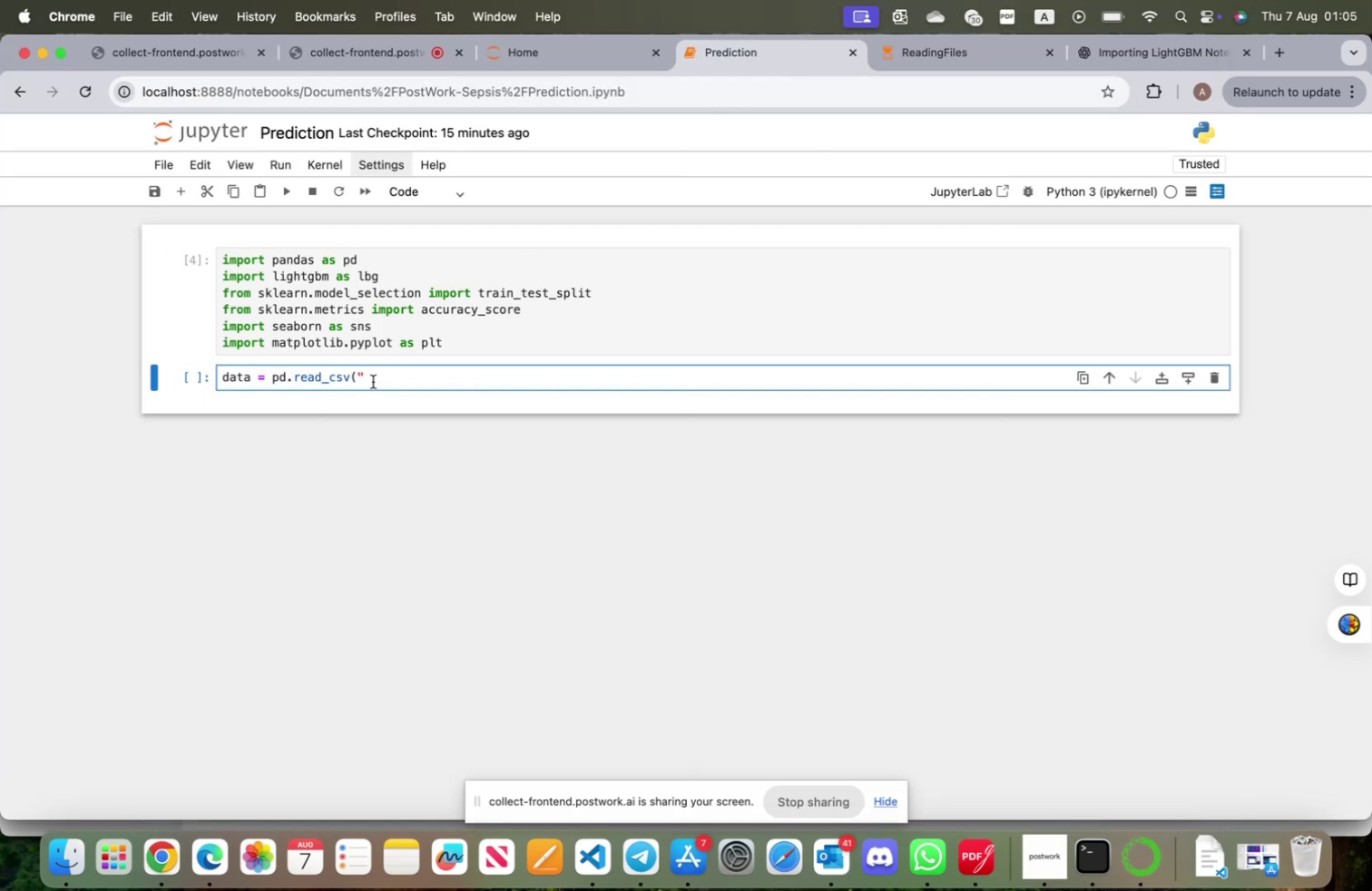 
key(Meta+V)
 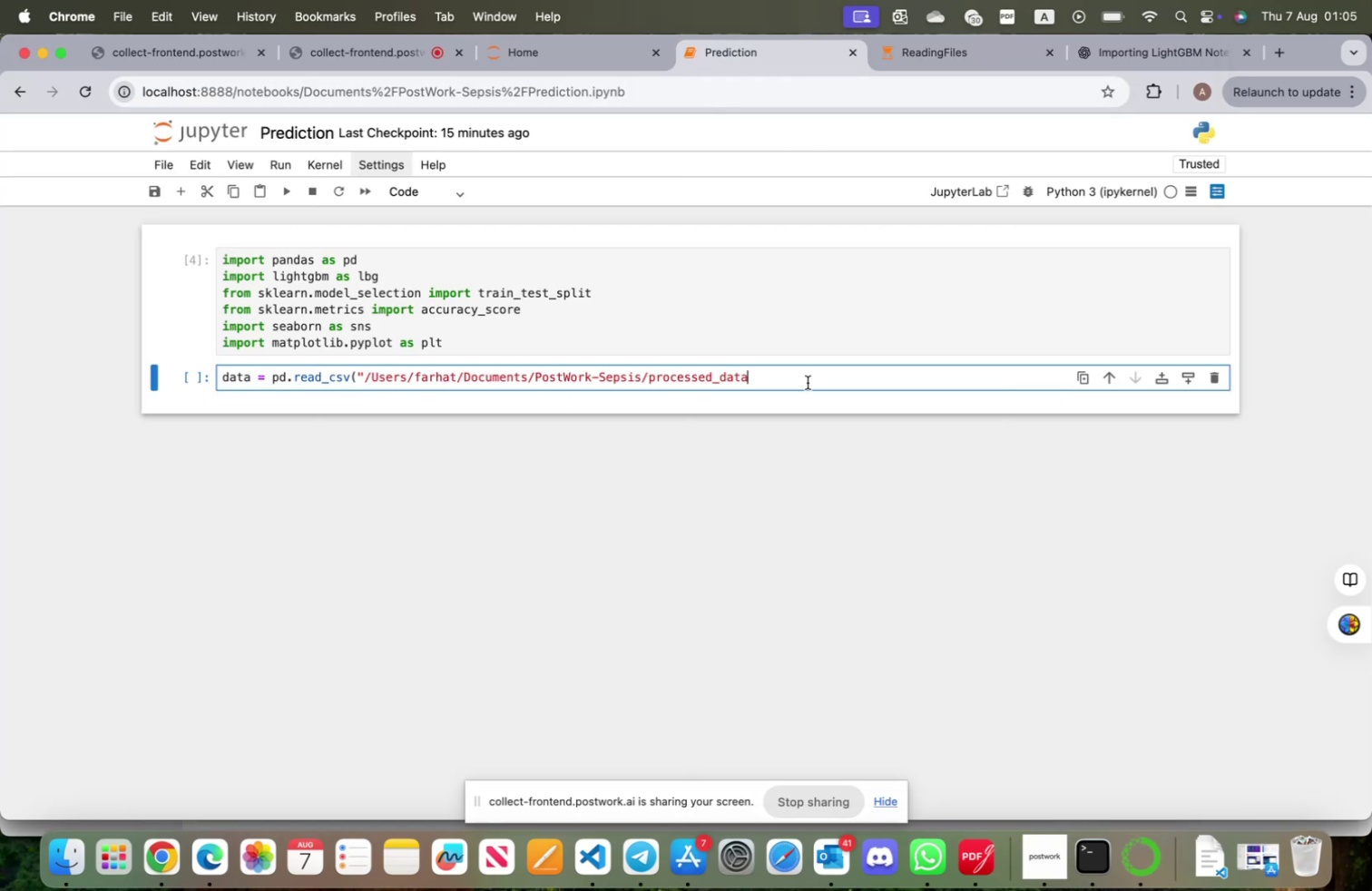 
type(/datas)
key(Backspace)
type(Se)
key(Backspace)
key(Backspace)
type(setA)
key(Backspace)
type(B.s)
key(Backspace)
type(csv"))
 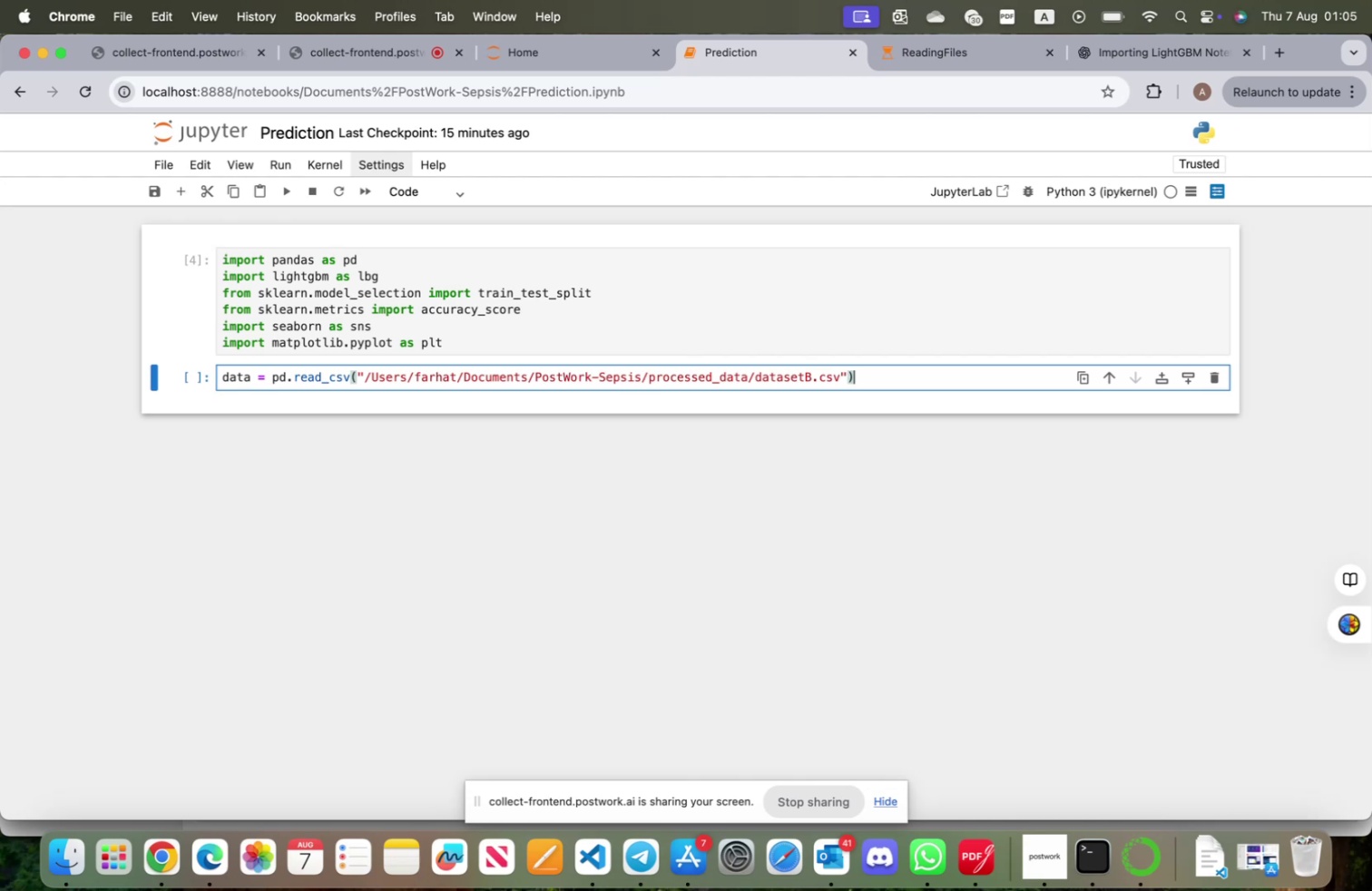 
 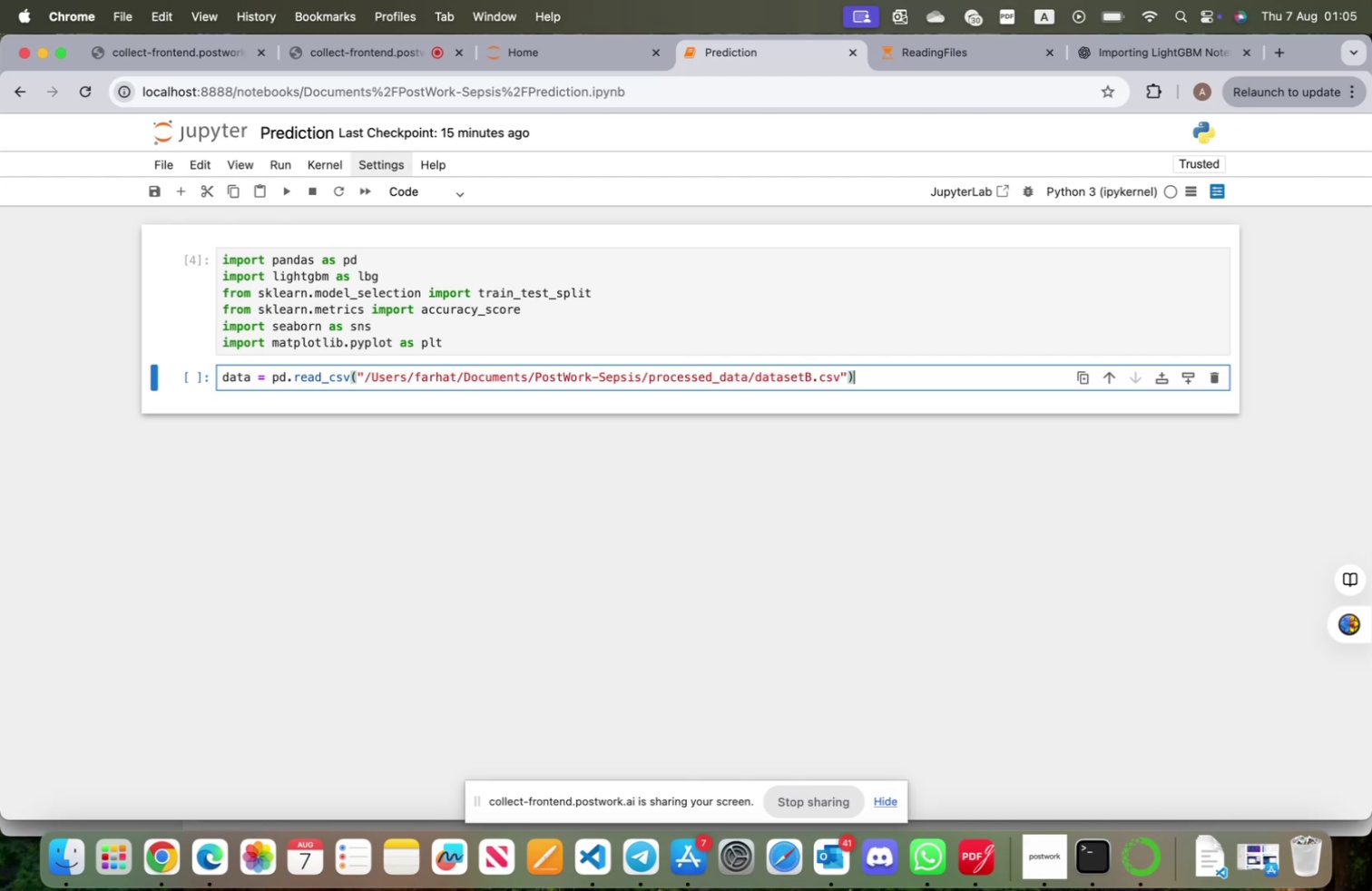 
key(Enter)
 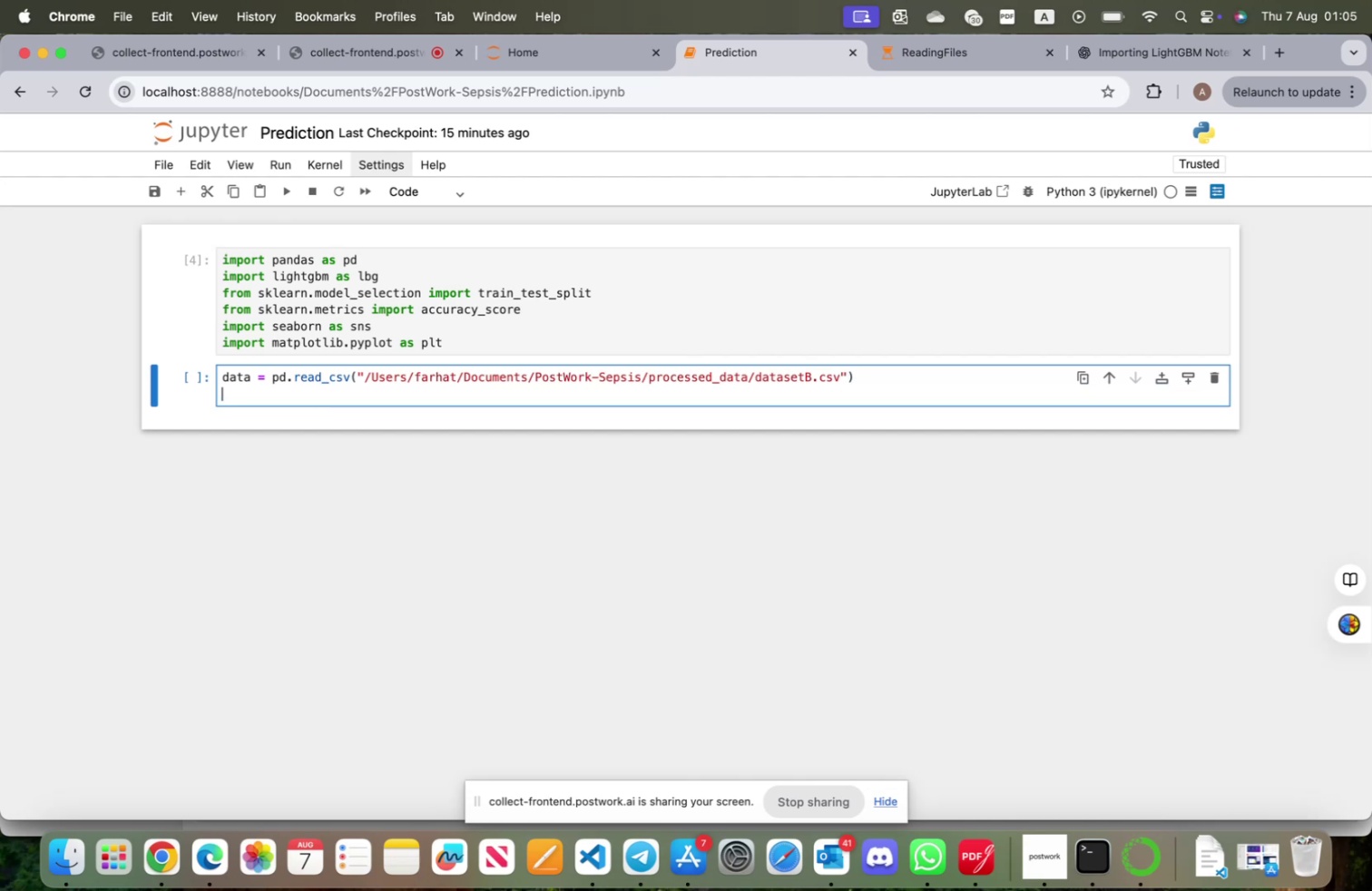 
type(data.head())
 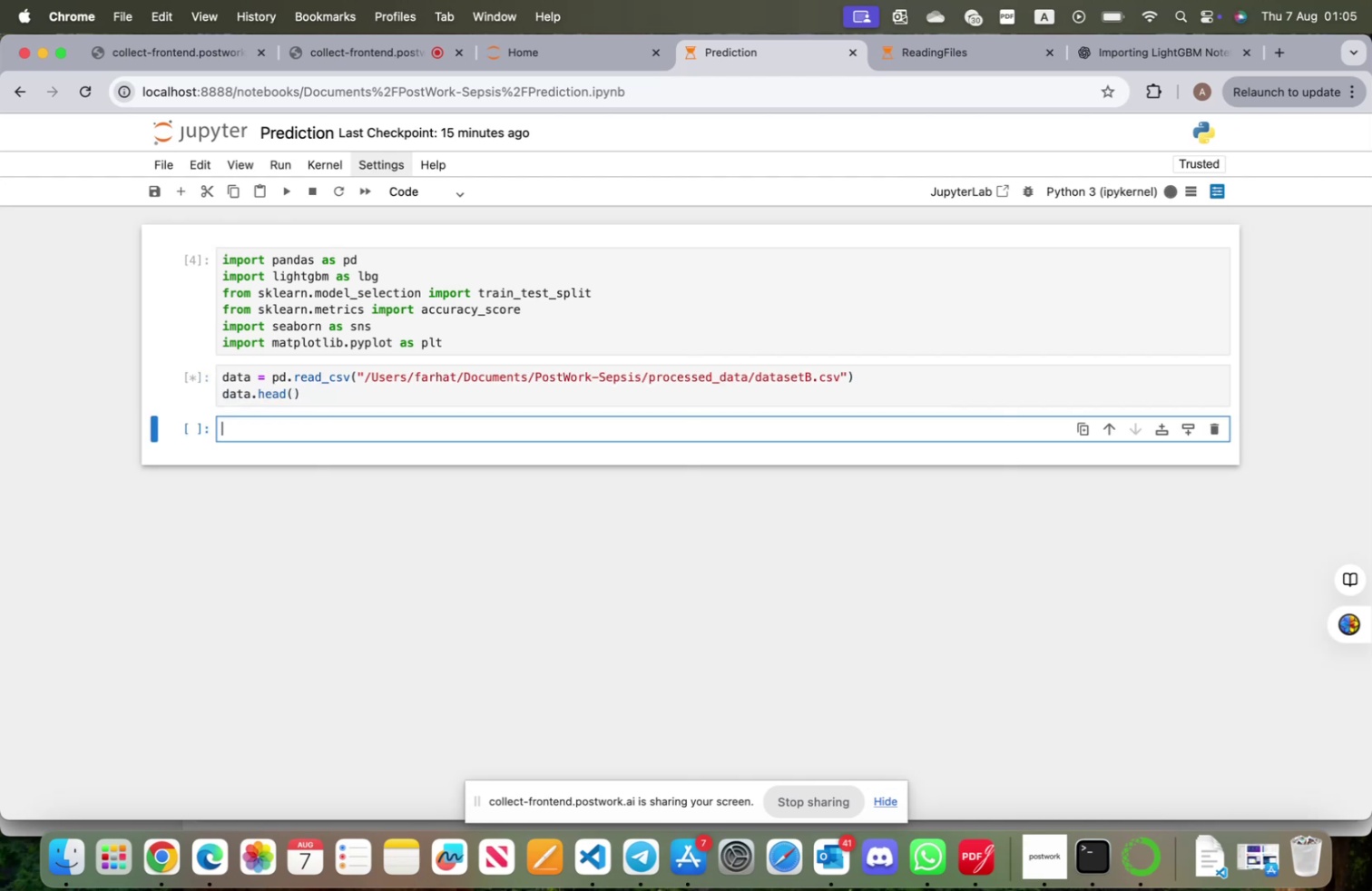 
 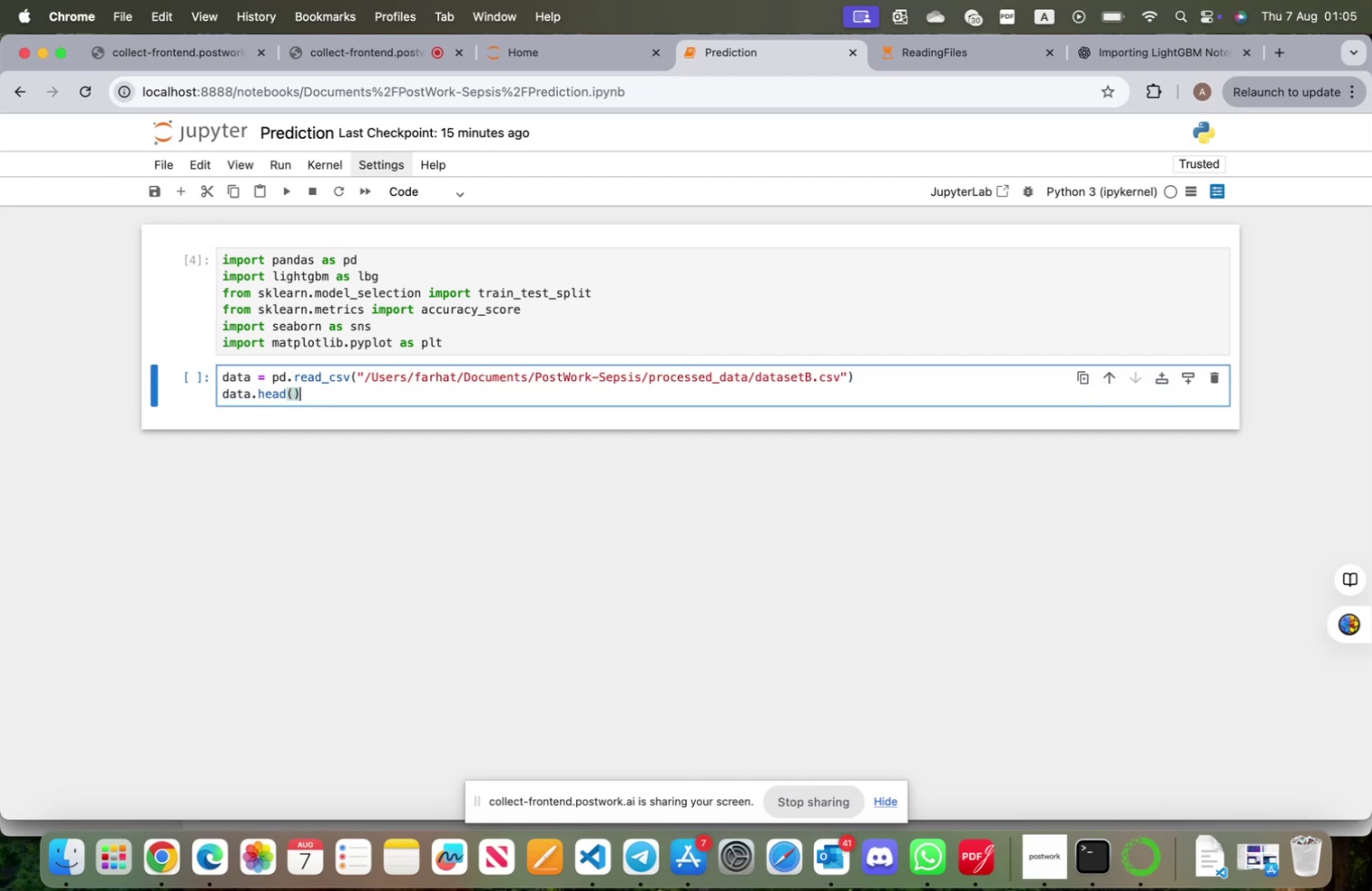 
key(Shift+Enter)
 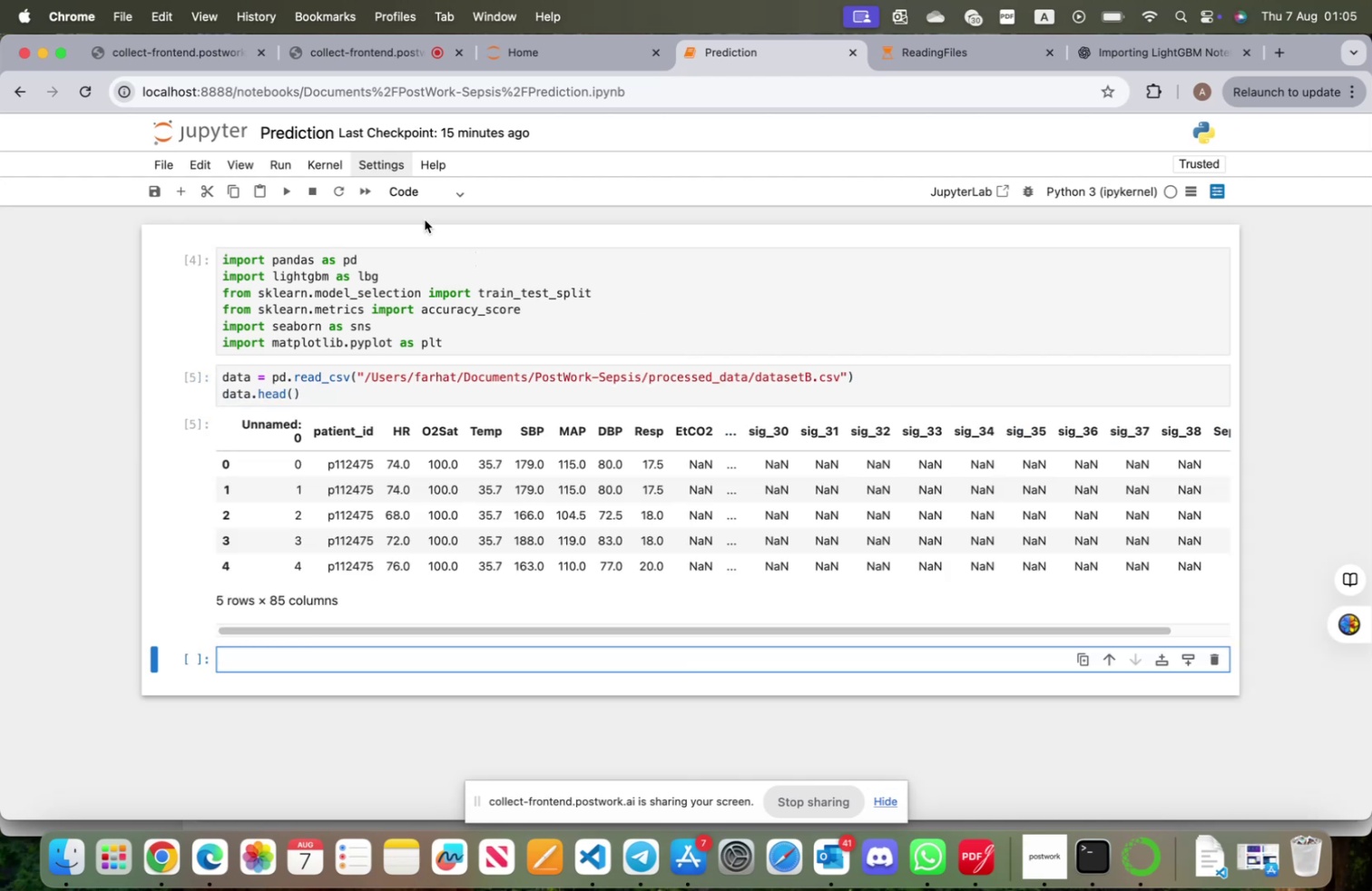 
left_click([368, 155])
 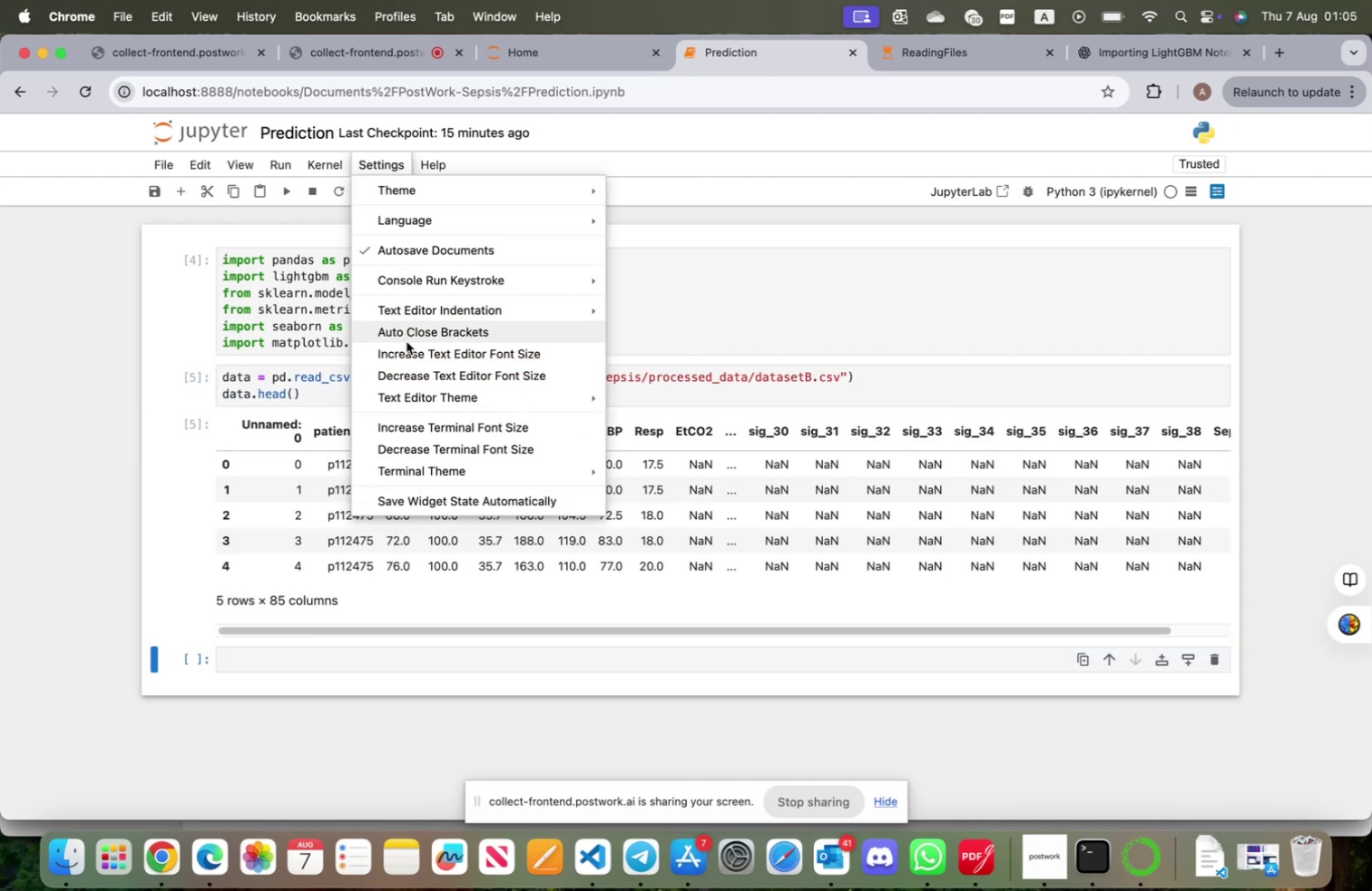 
left_click([407, 336])
 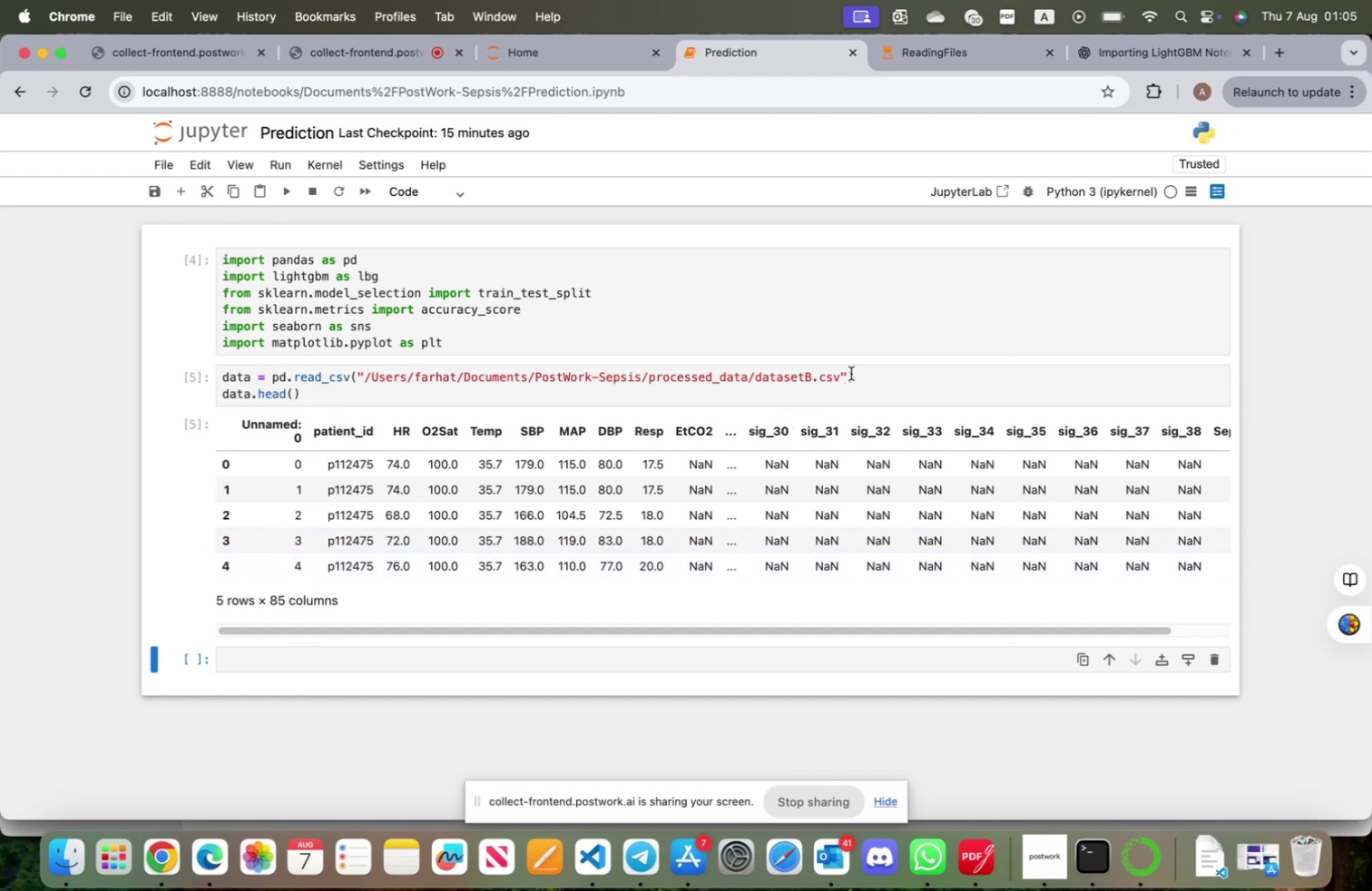 
wait(6.42)
 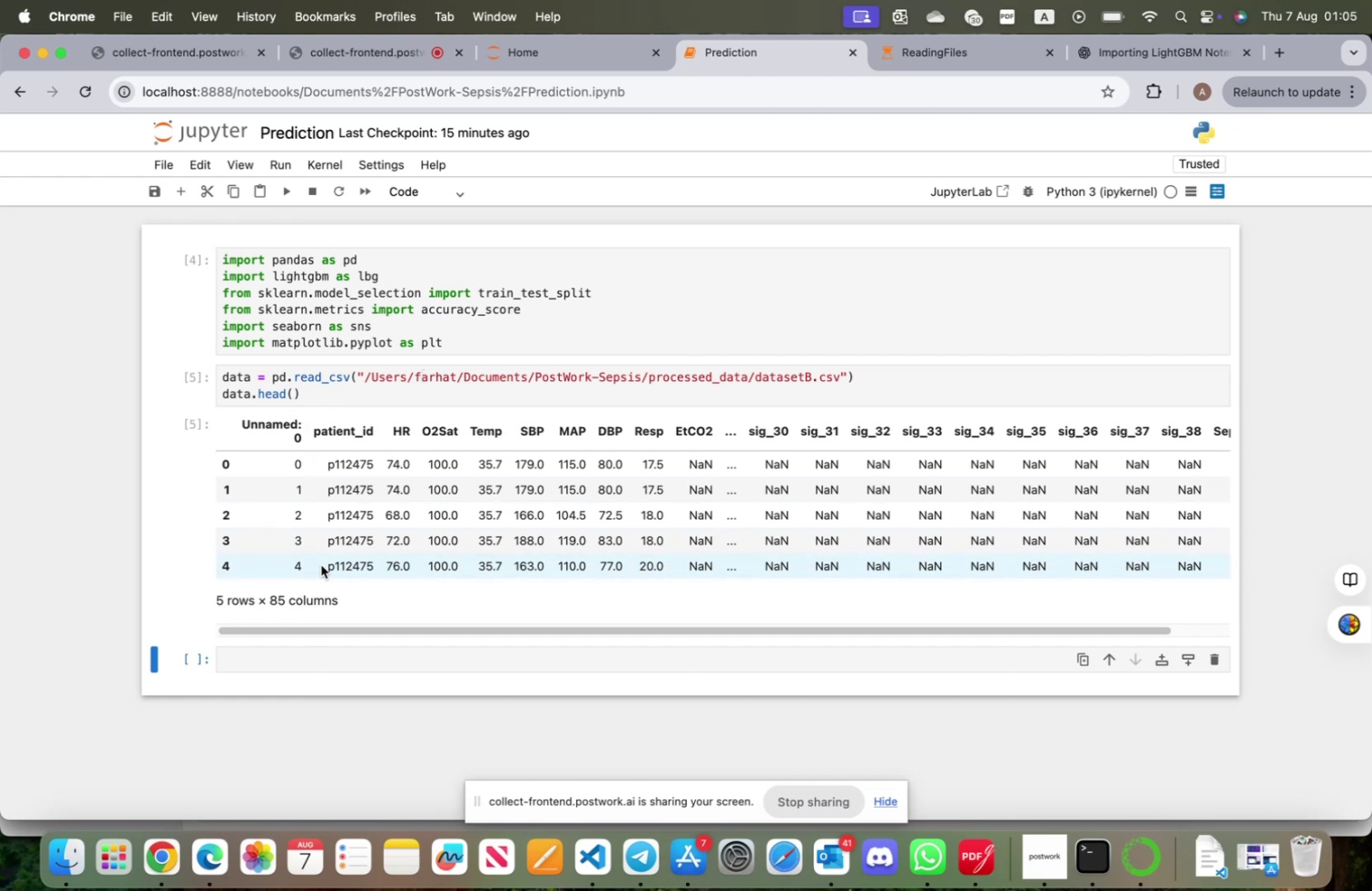 
left_click([849, 374])
 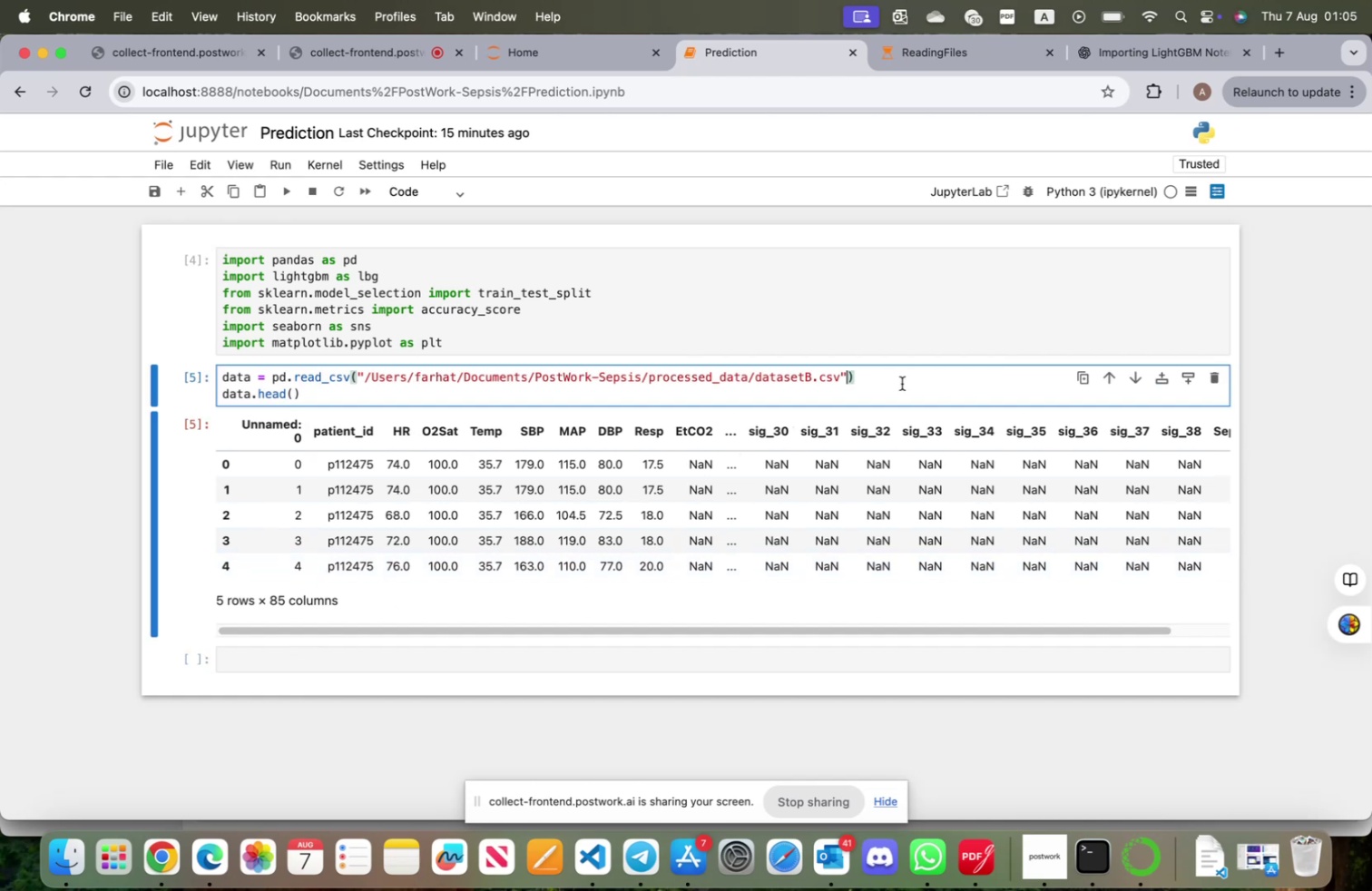 
type(, index=Flase)
key(Backspace)
key(Backspace)
key(Backspace)
key(Backspace)
type(alse)
 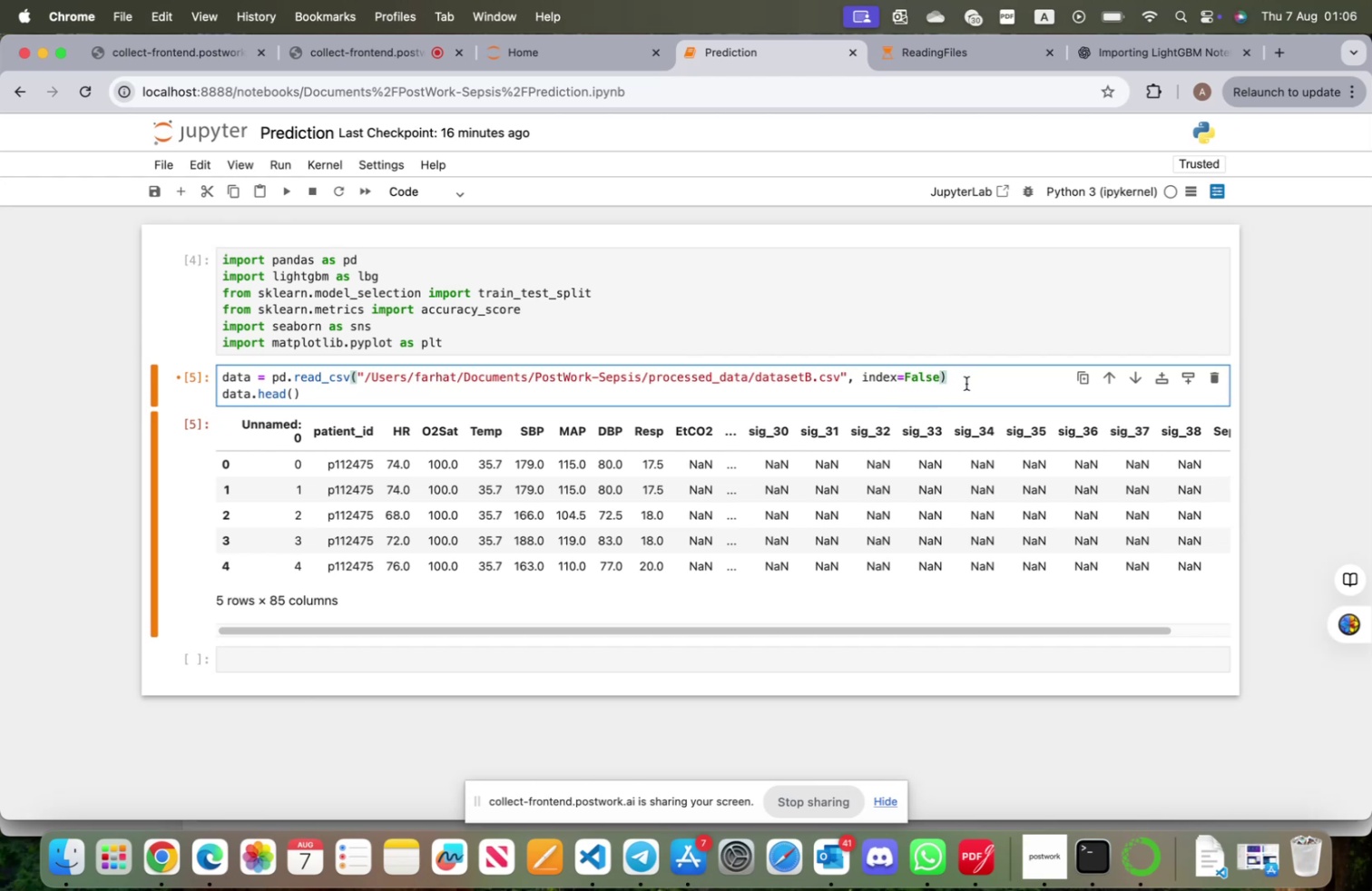 
key(Shift+Enter)
 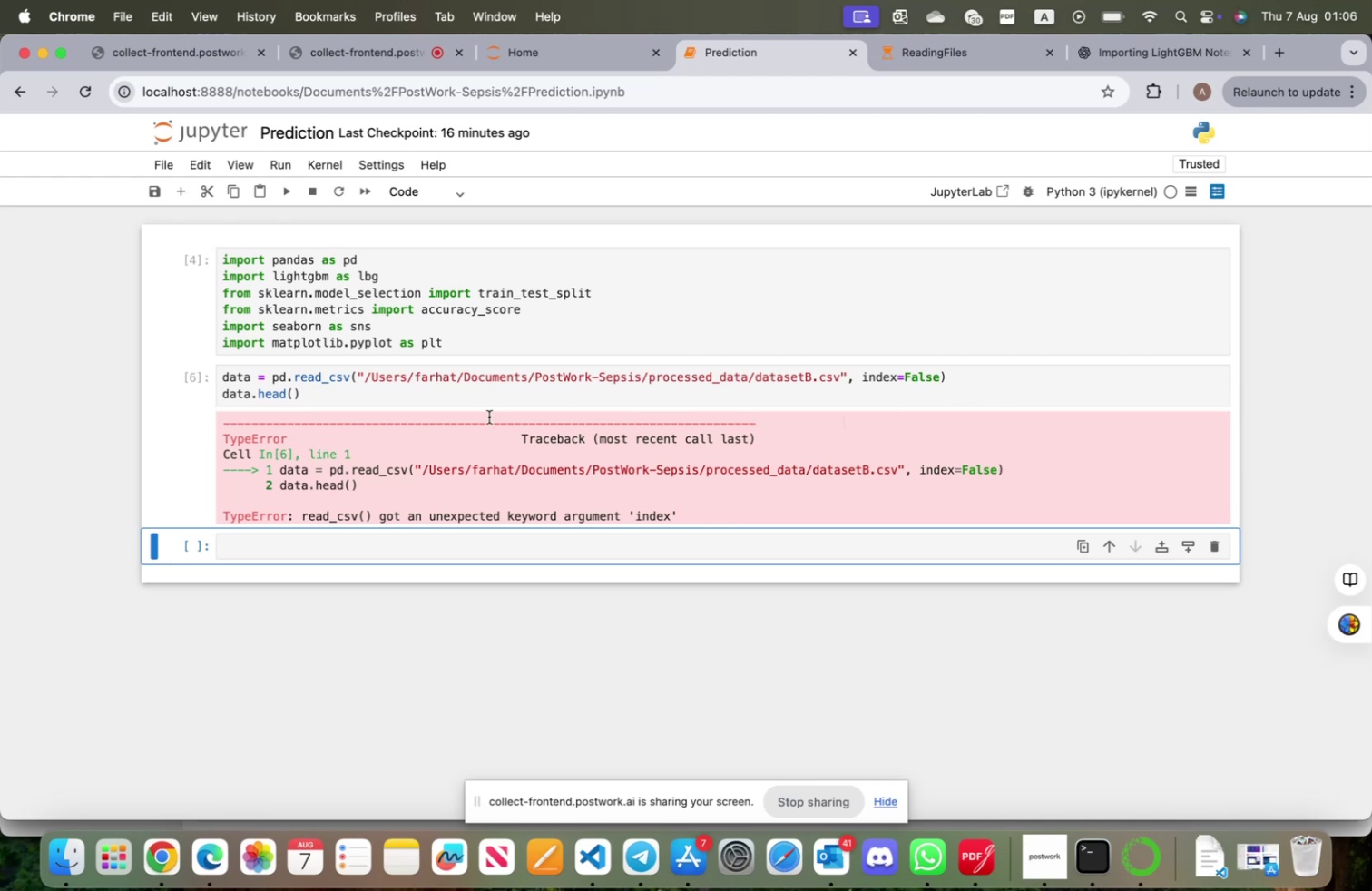 
left_click_drag(start_coordinate=[324, 398], to_coordinate=[191, 379])
 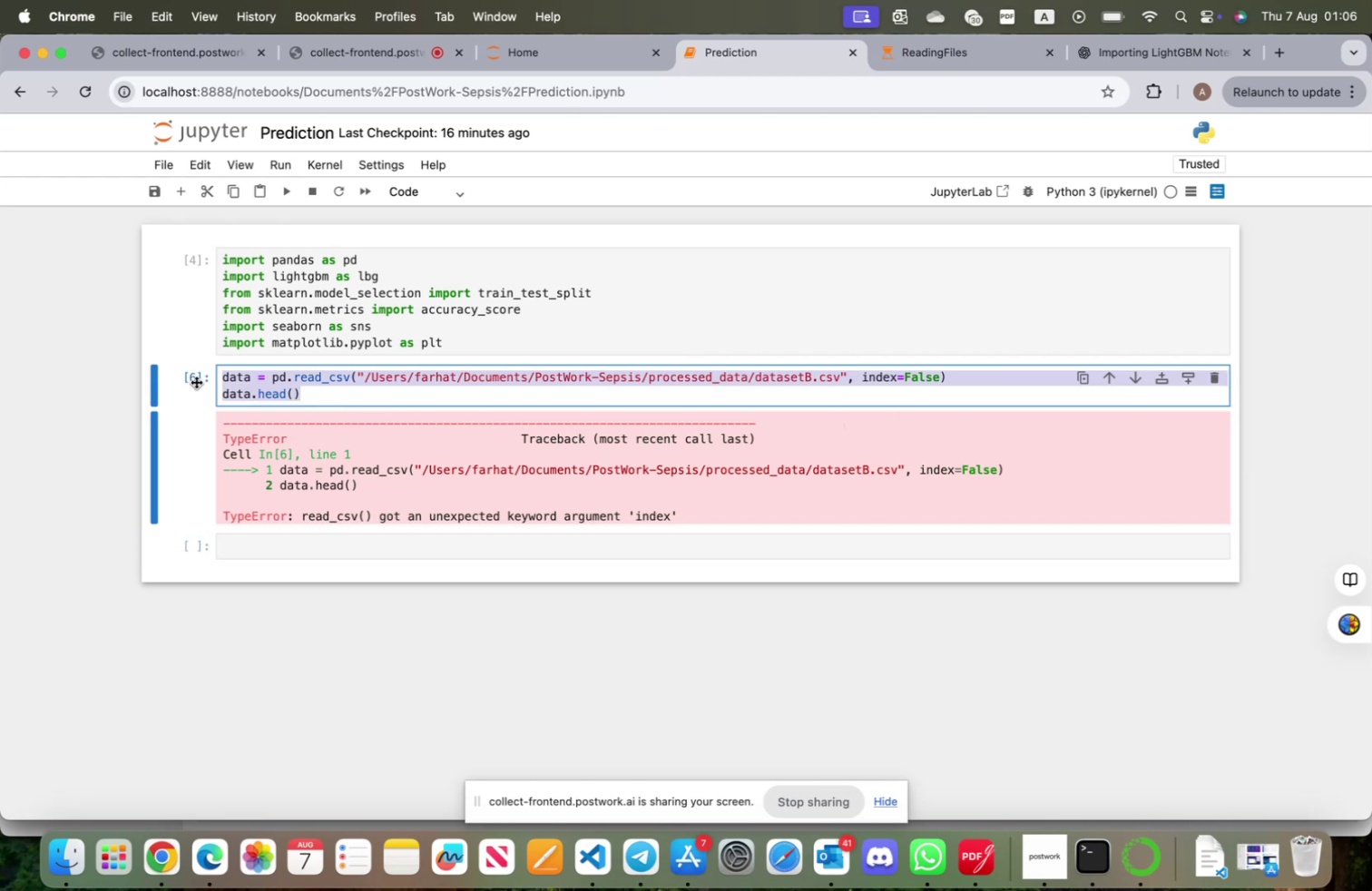 
key(Meta+C)
 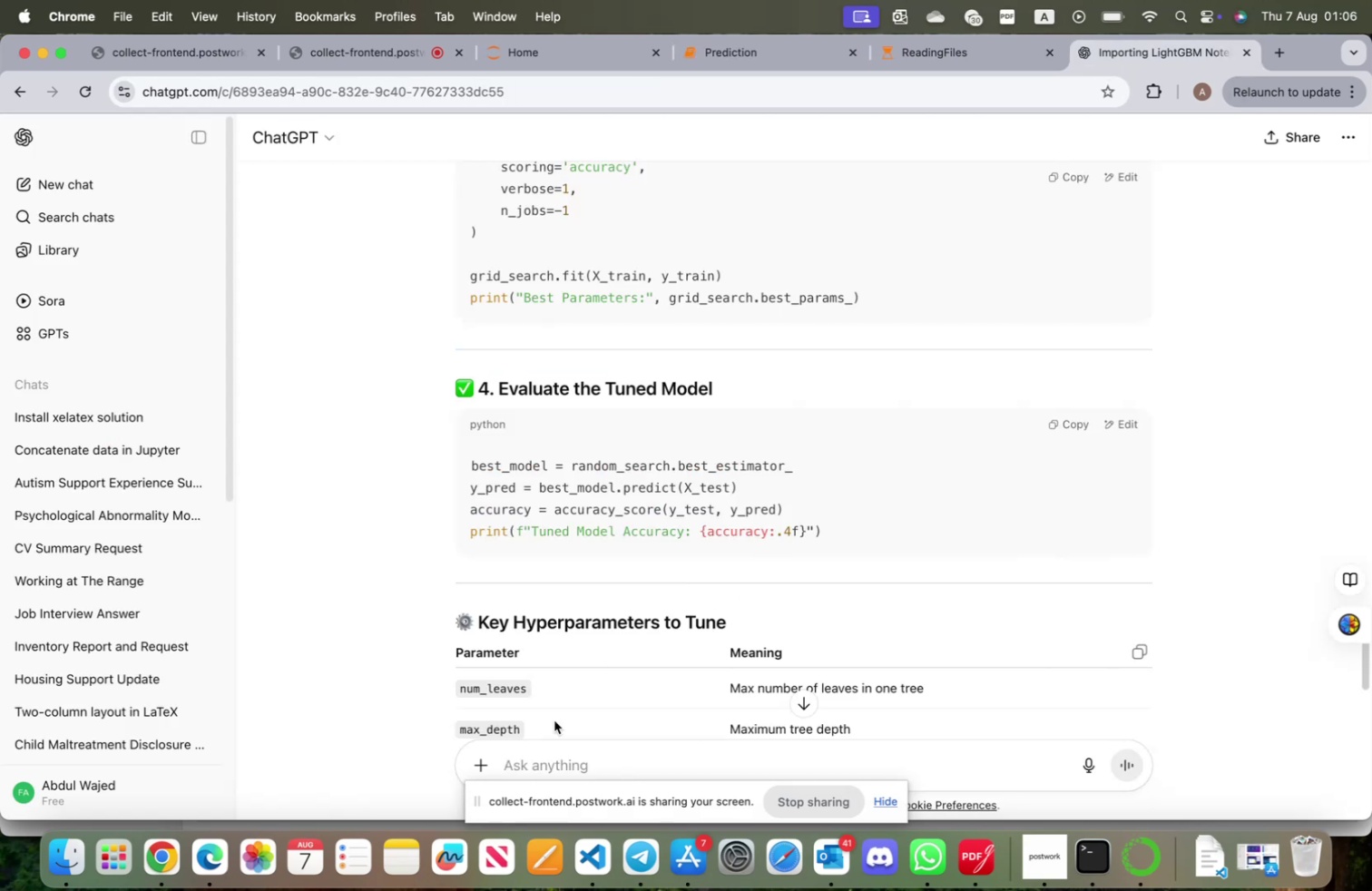 
left_click([556, 755])
 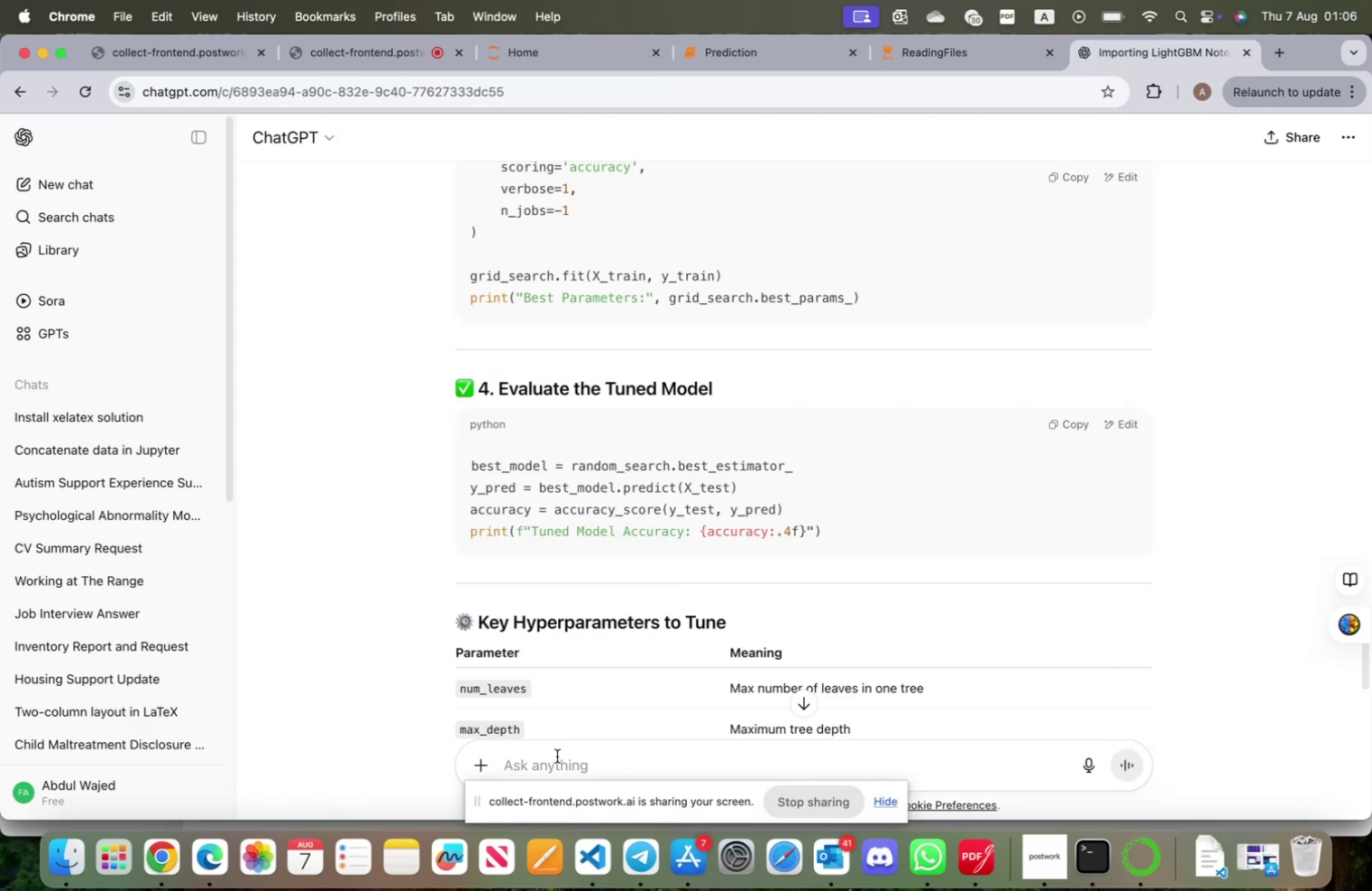 
key(Meta+V)
 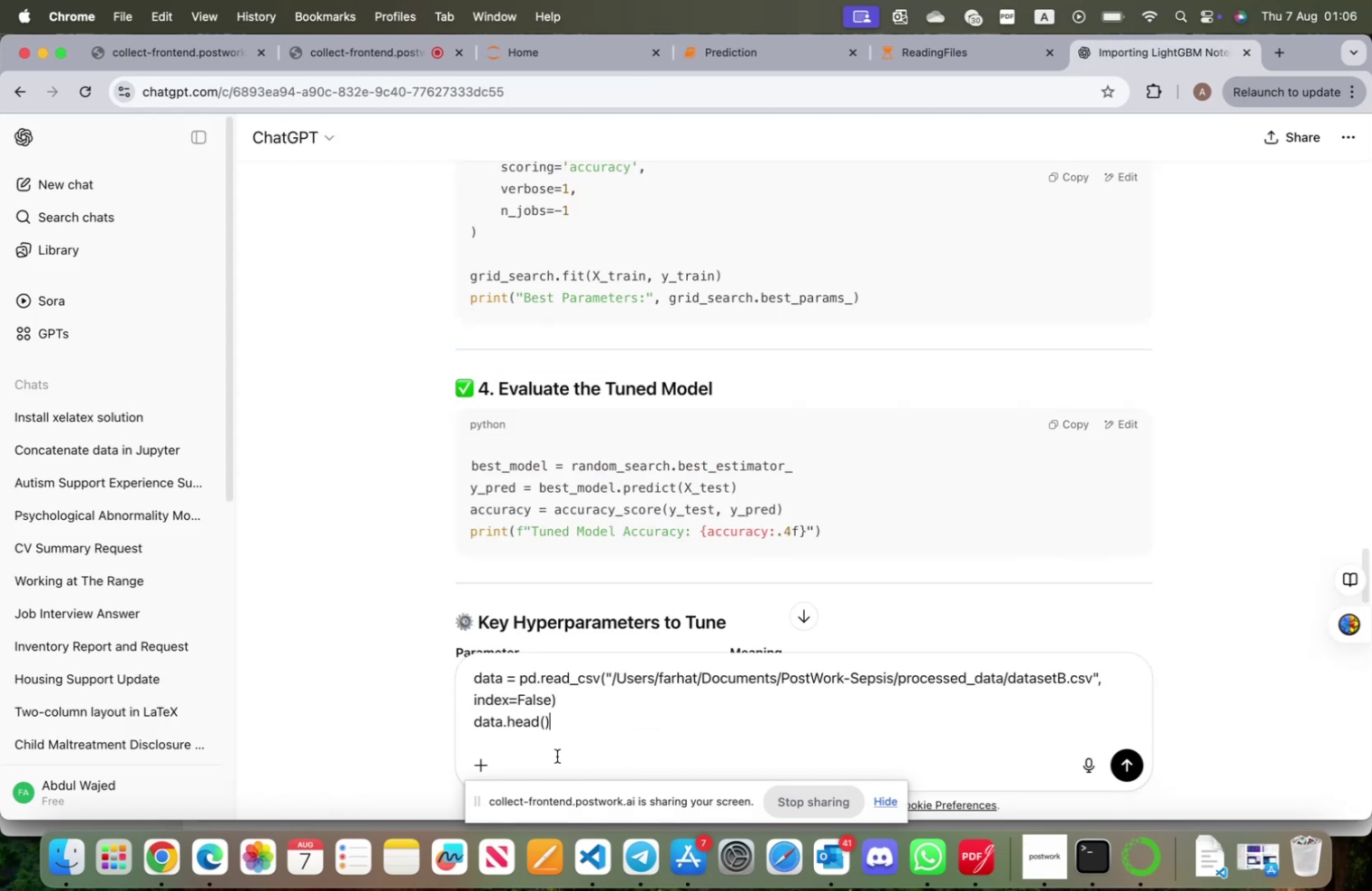 
key(Enter)
 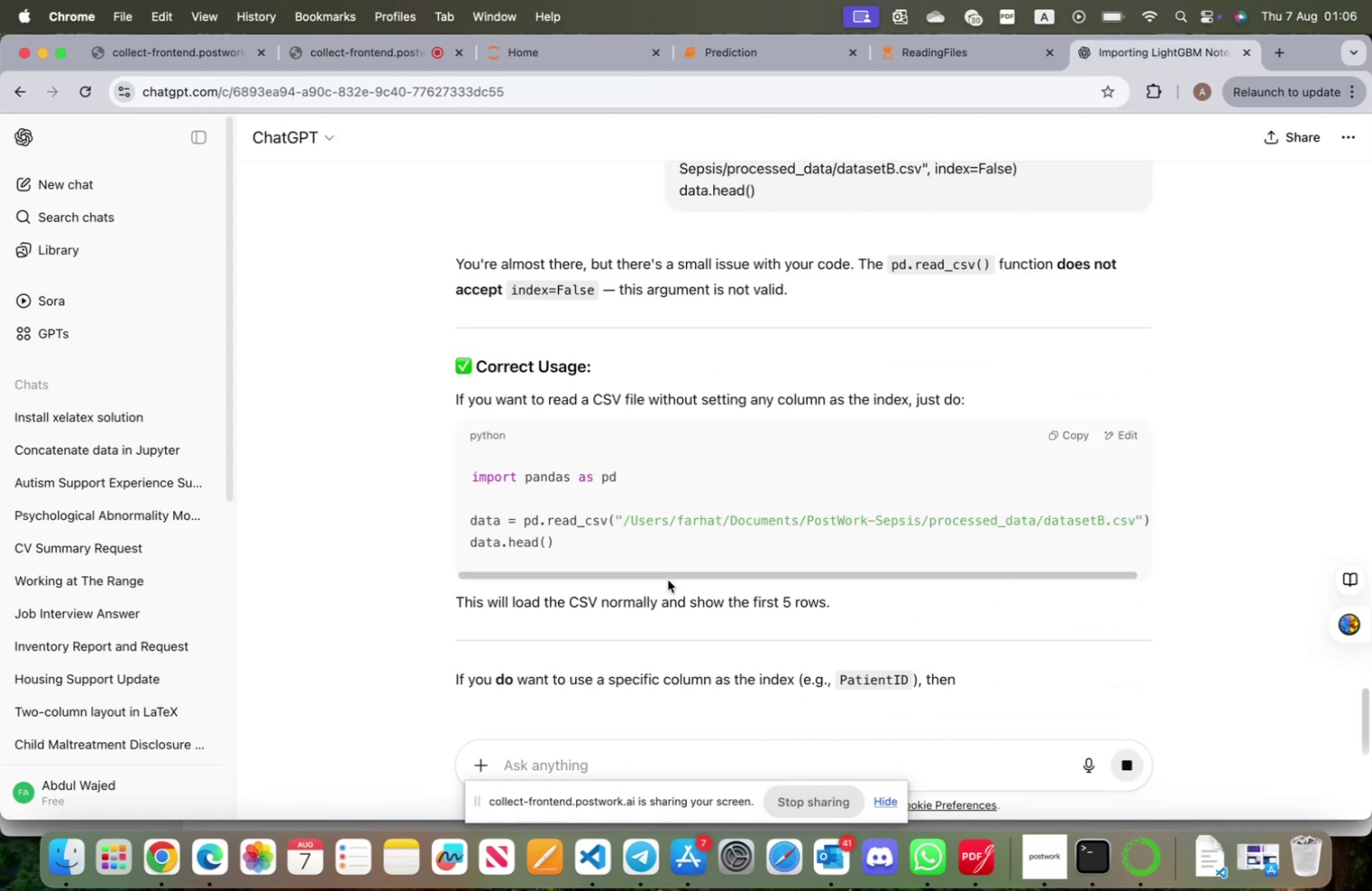 
wait(5.15)
 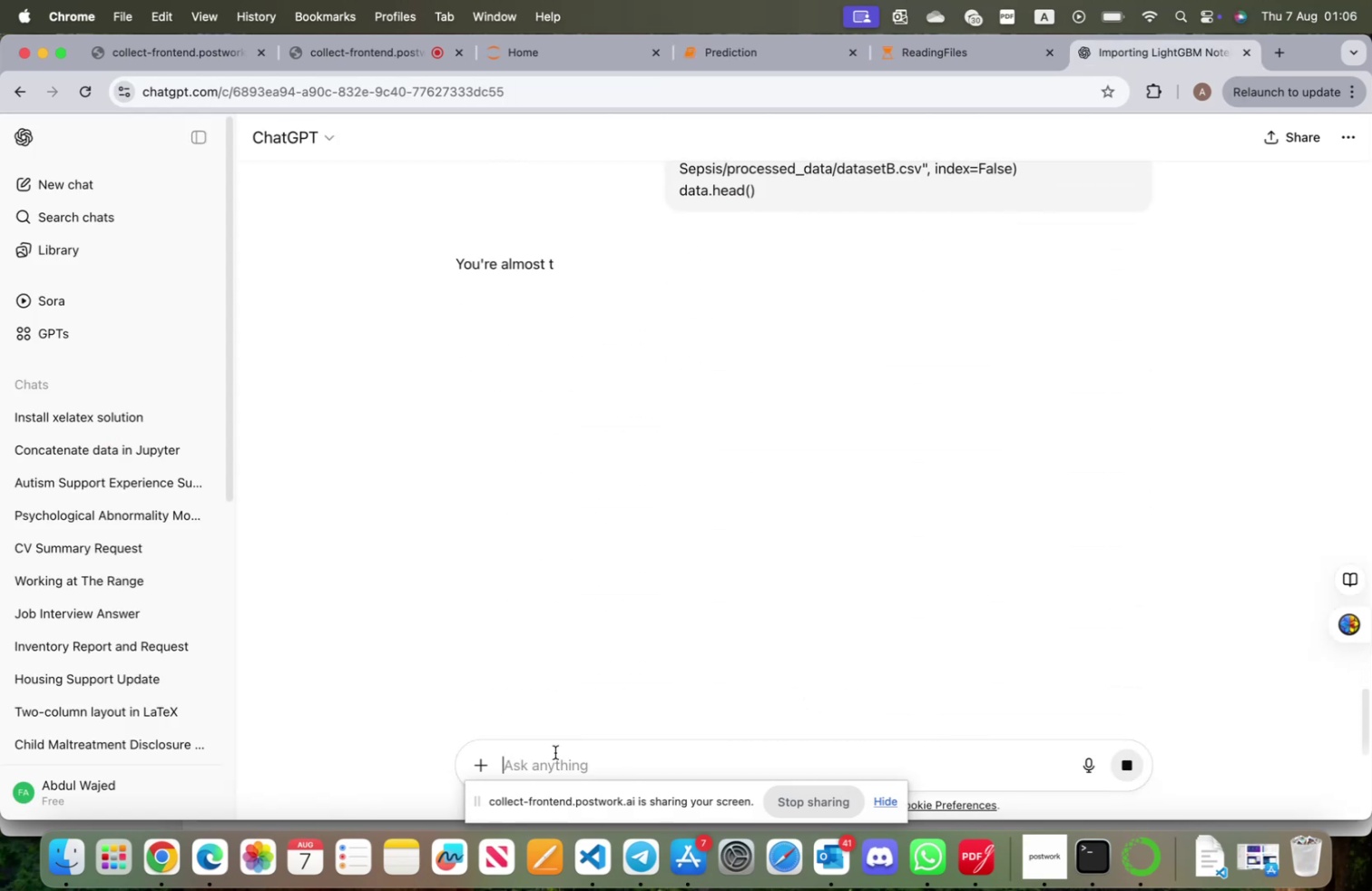 
left_click_drag(start_coordinate=[757, 577], to_coordinate=[615, 592])
 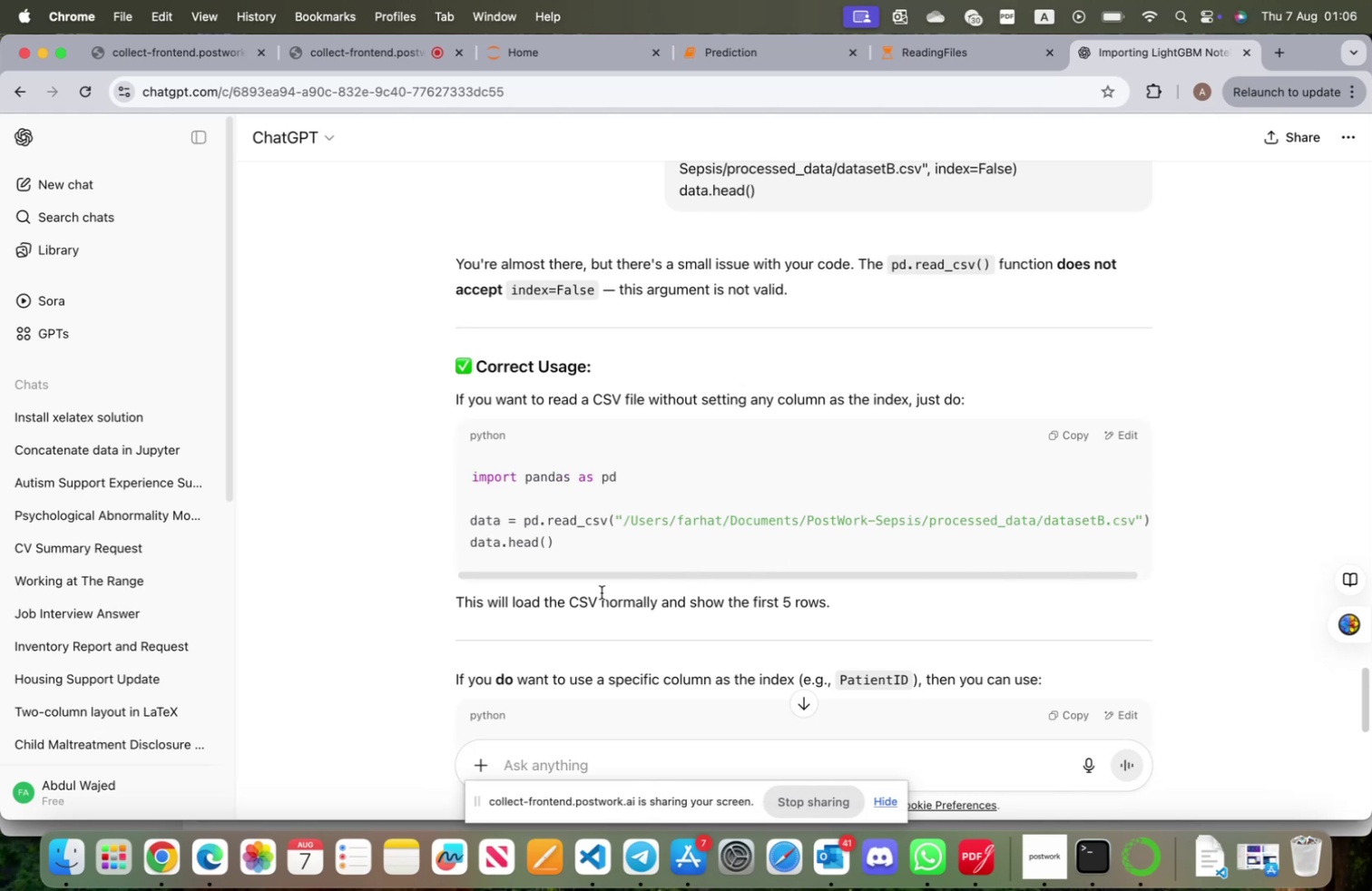 
scroll: coordinate [603, 632], scroll_direction: down, amount: 8.0
 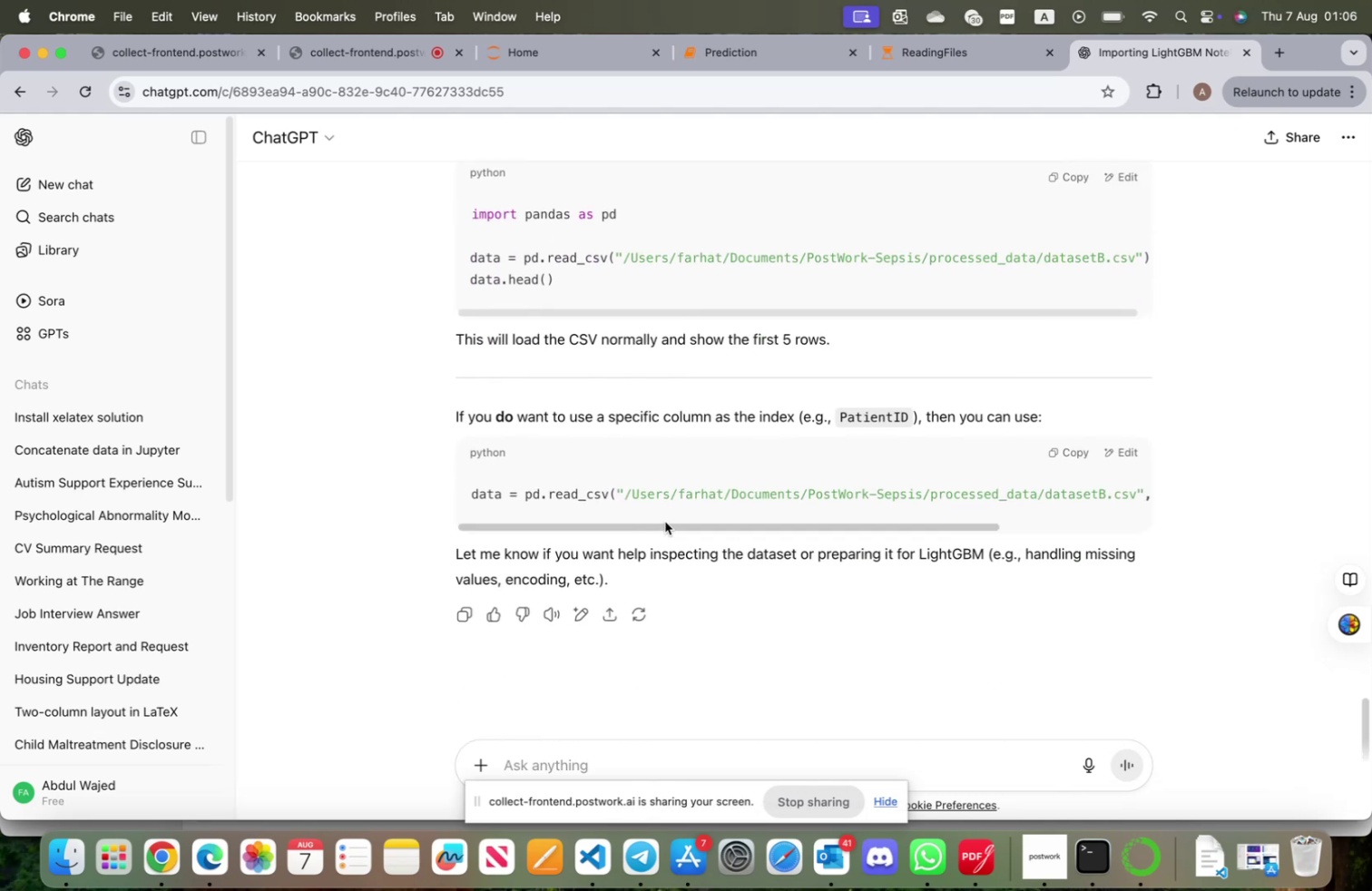 
left_click_drag(start_coordinate=[665, 521], to_coordinate=[889, 532])
 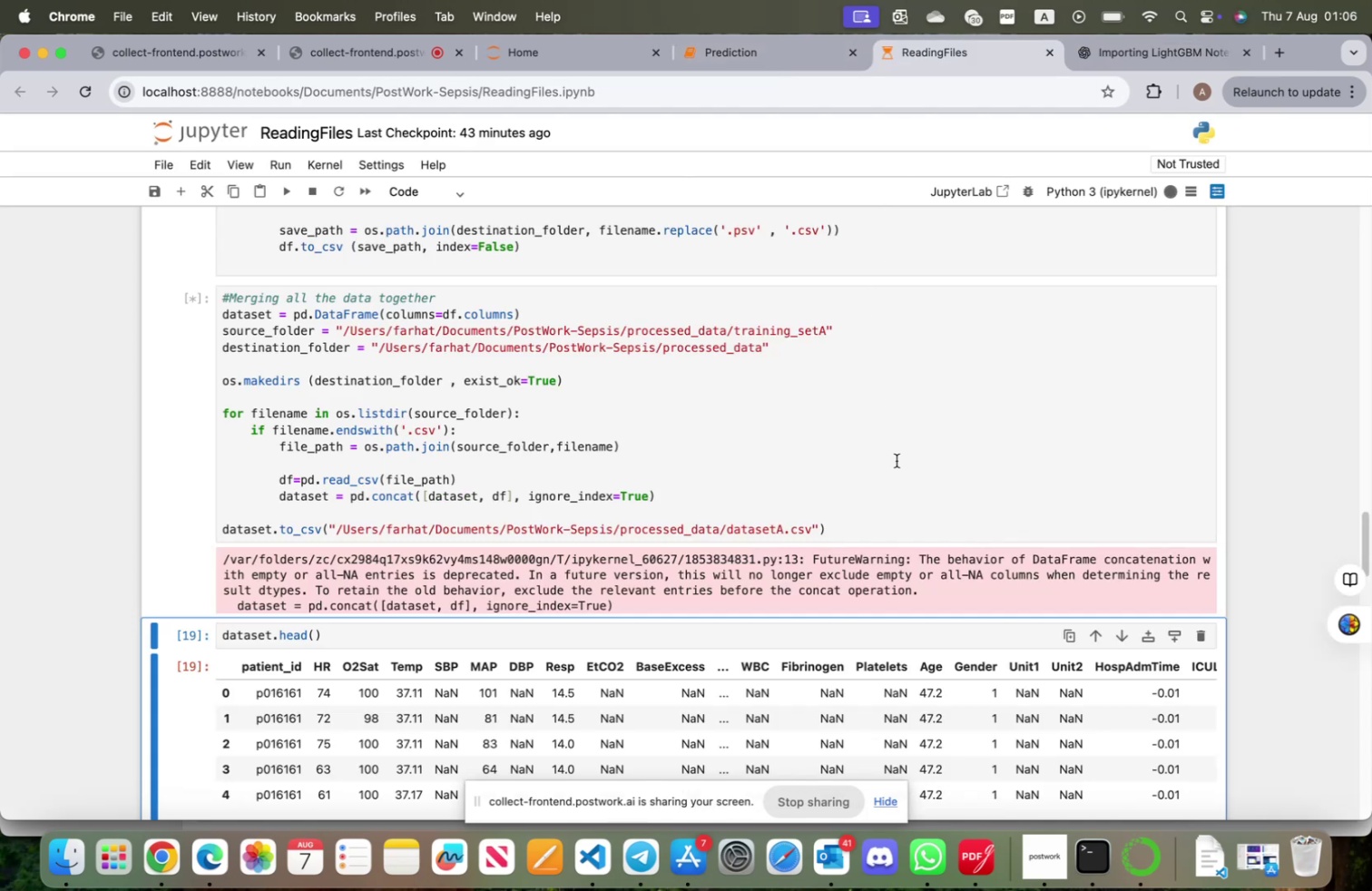 
left_click([769, 48])
 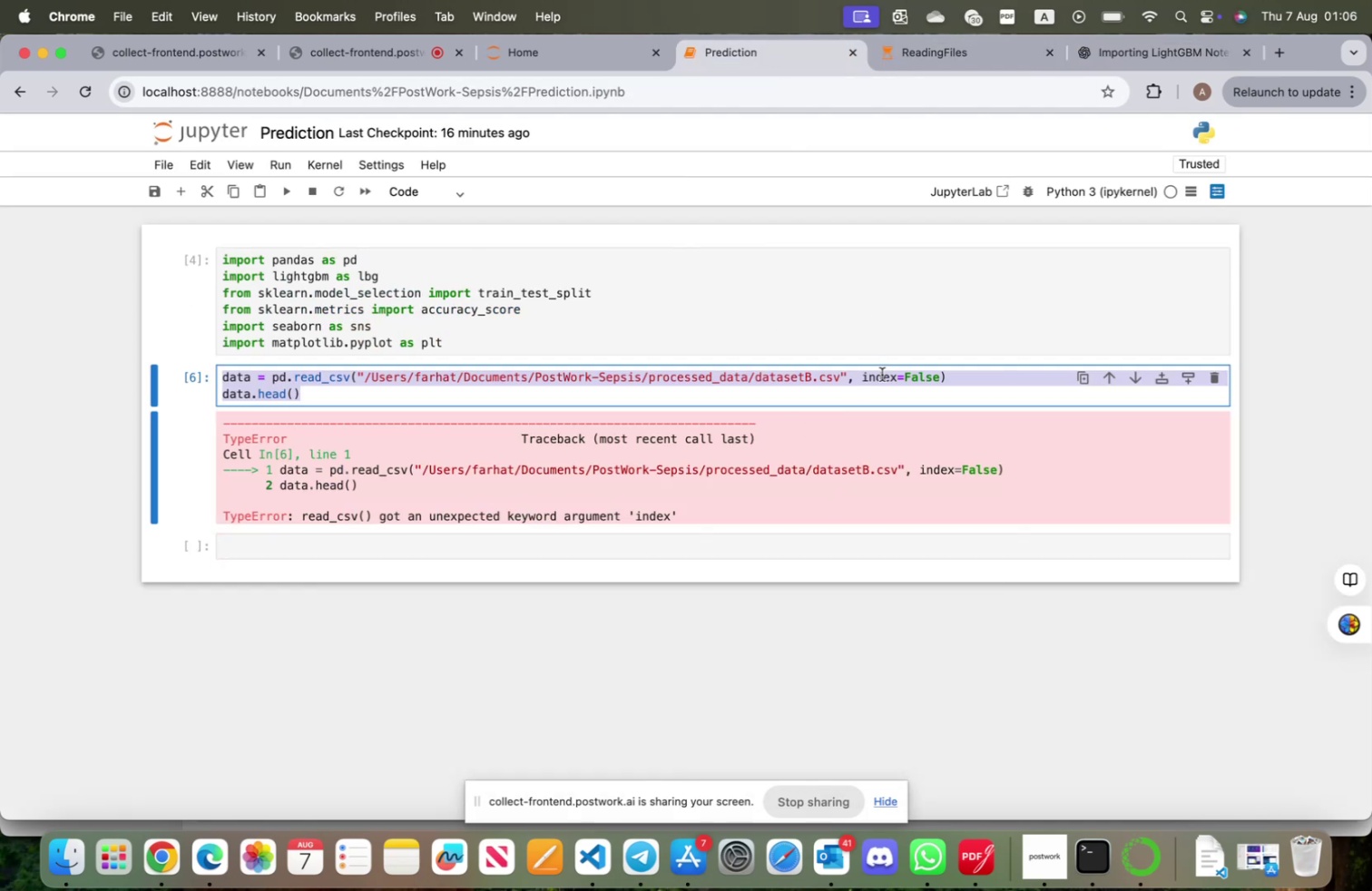 
left_click([897, 376])
 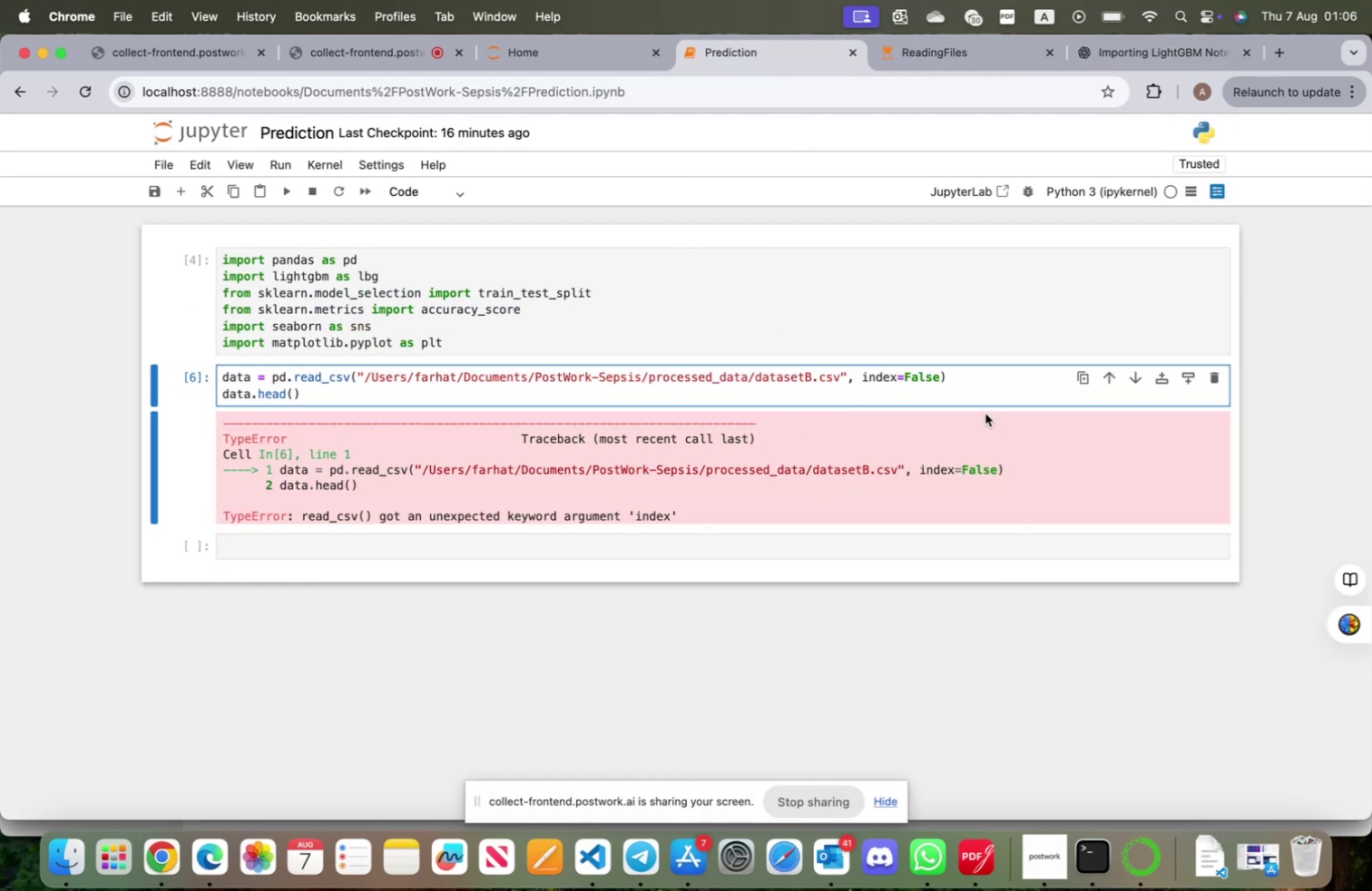 
type(_col)
 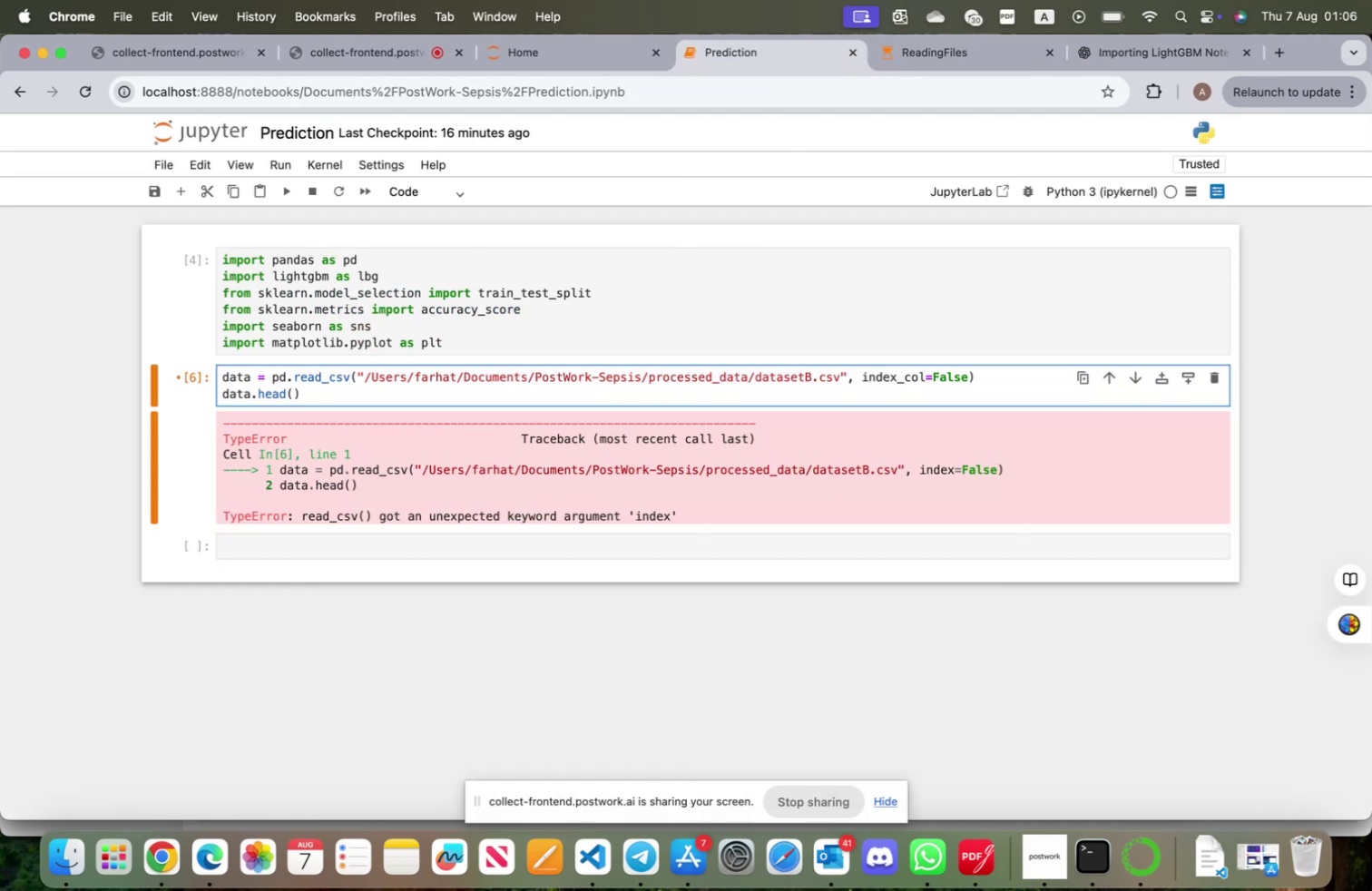 
key(ArrowRight)
 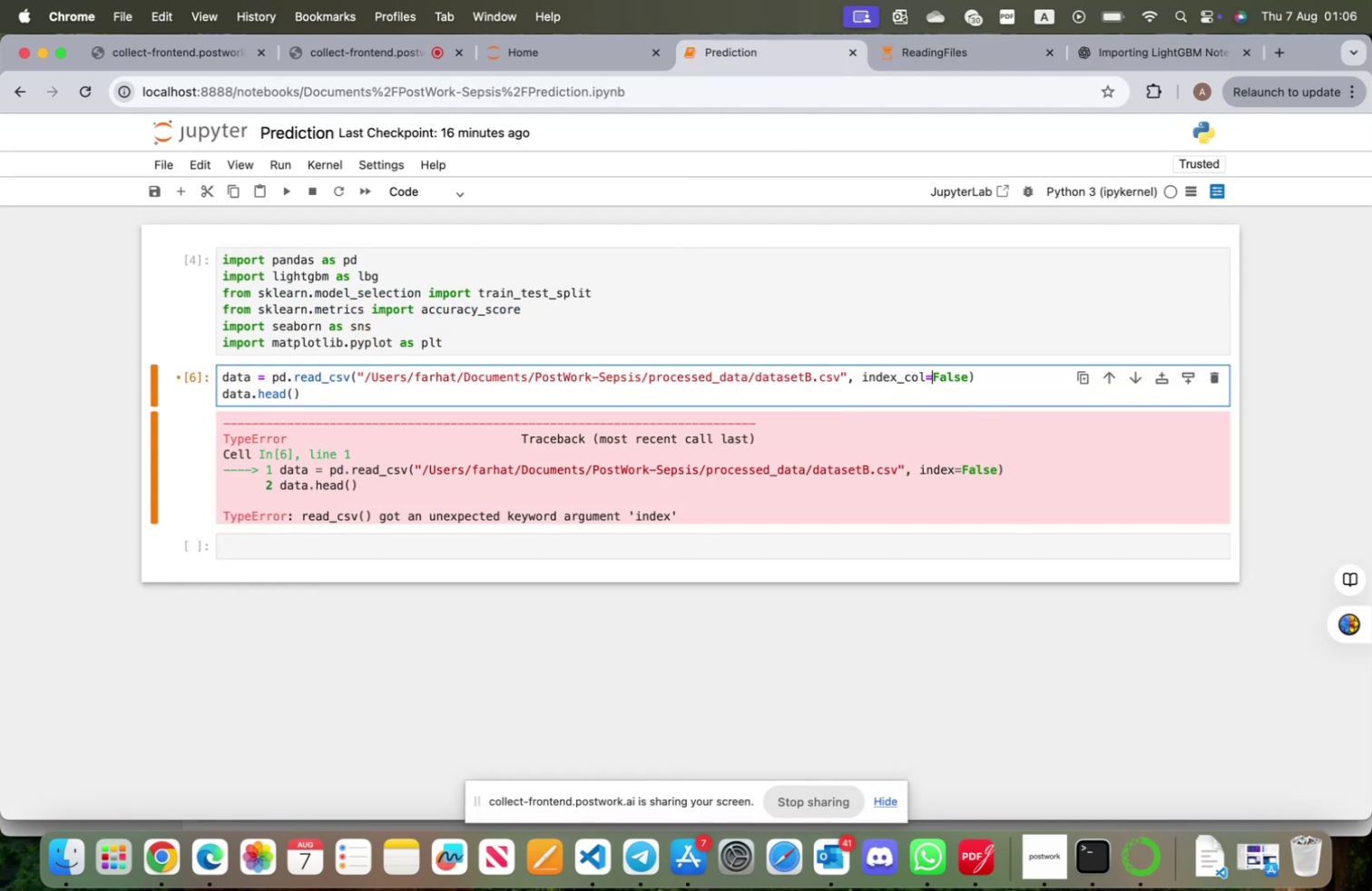 
key(ArrowRight)
 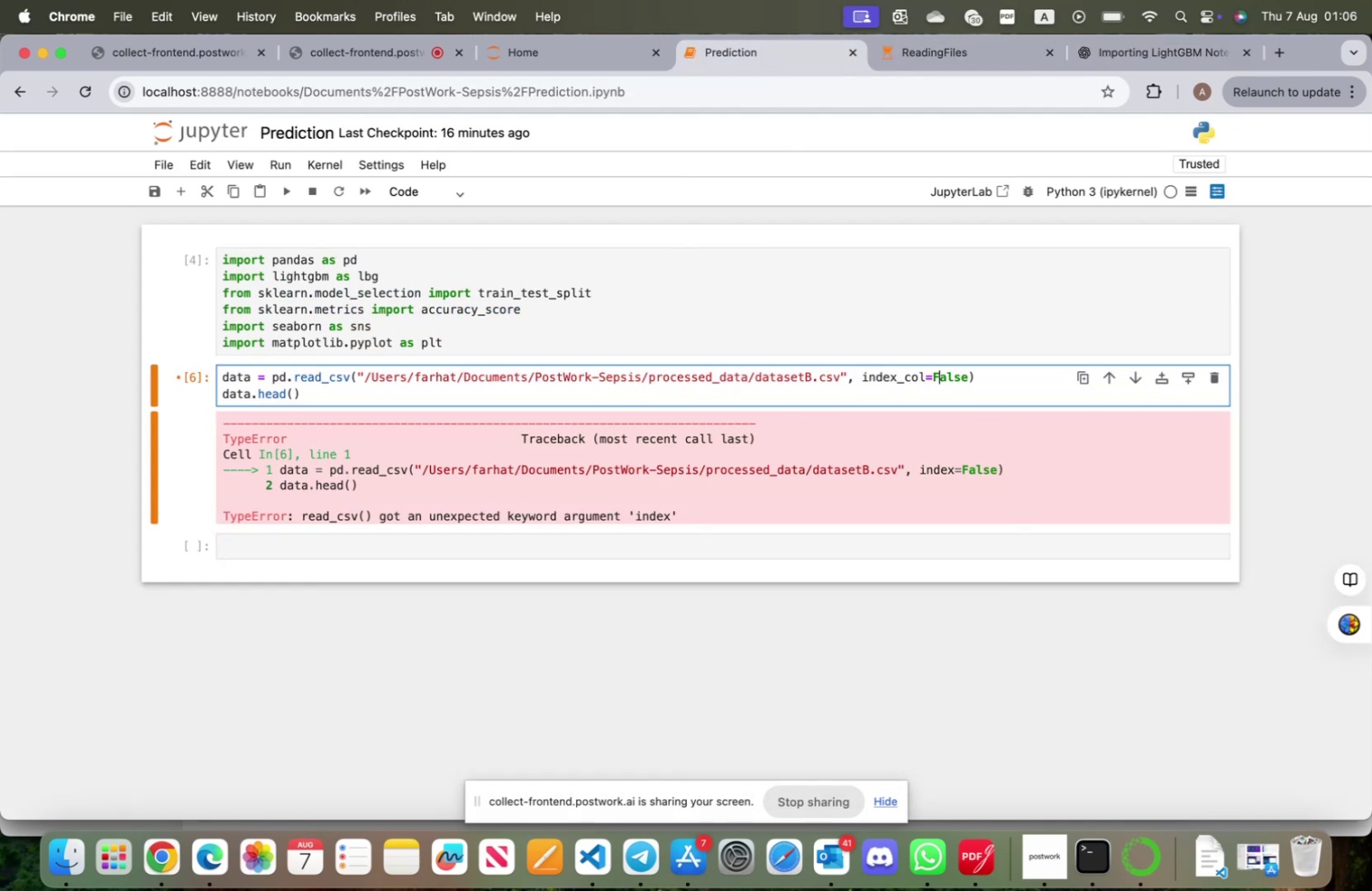 
key(ArrowRight)
 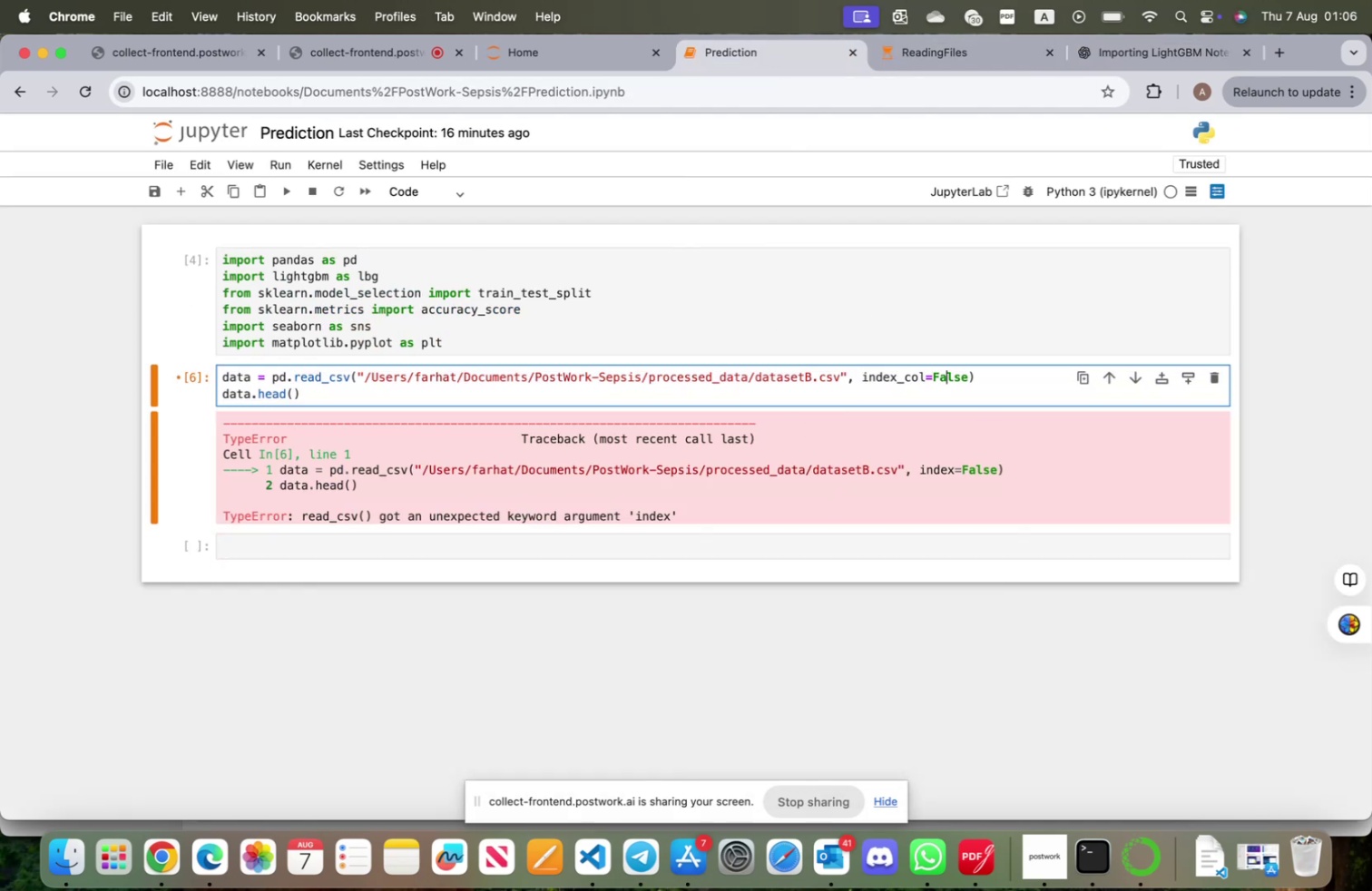 
key(ArrowRight)
 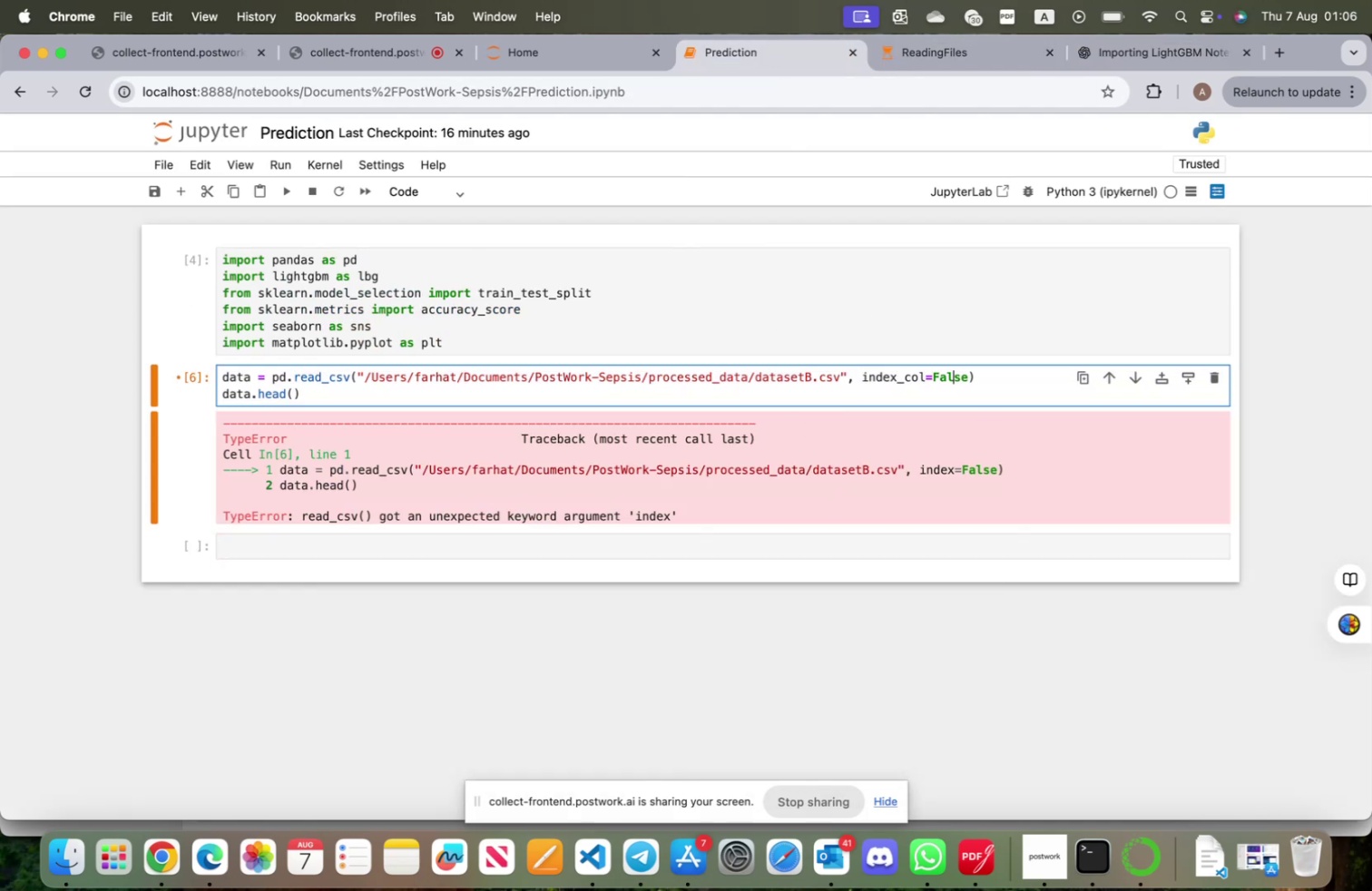 
key(ArrowRight)
 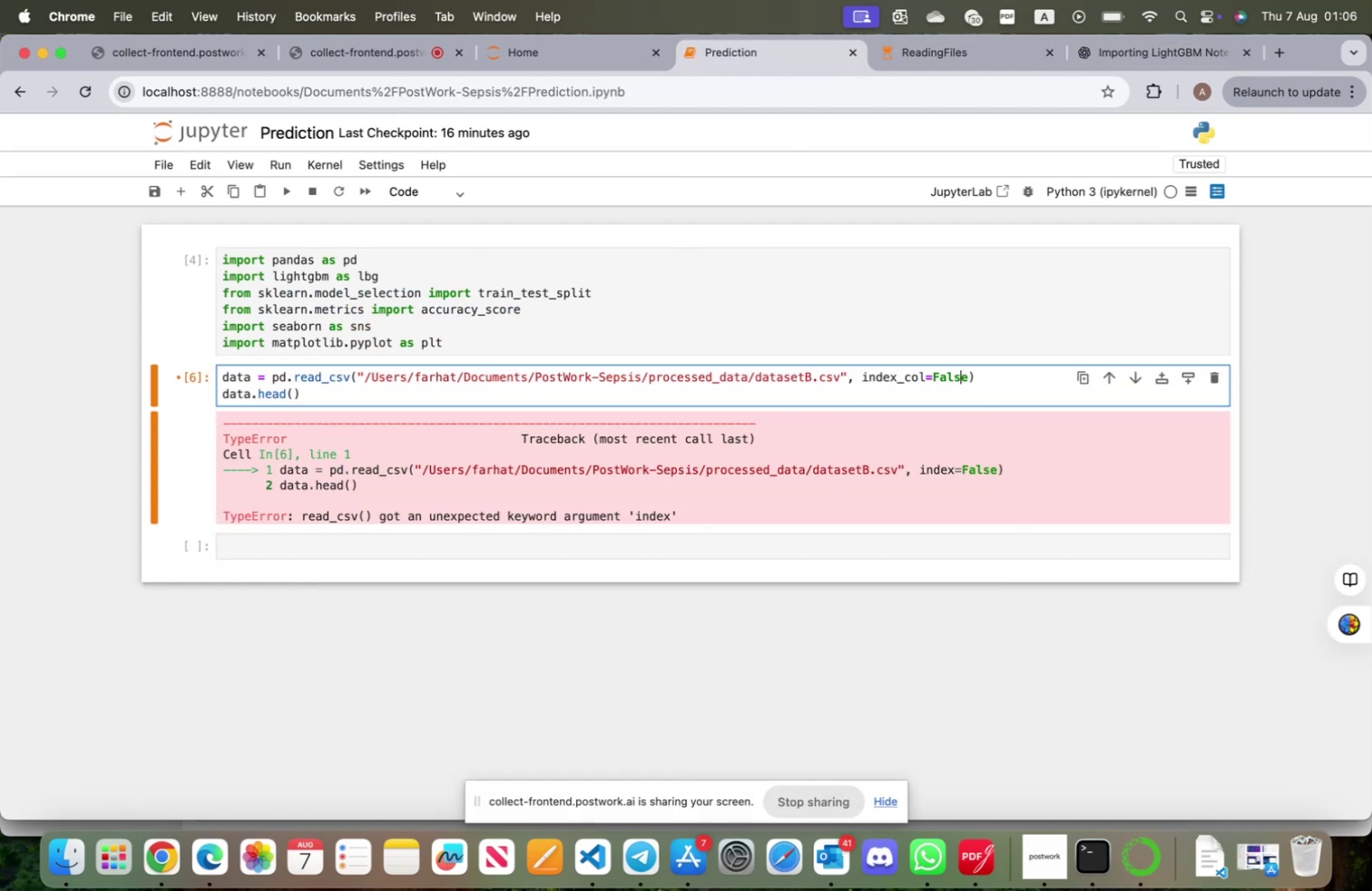 
key(ArrowRight)
 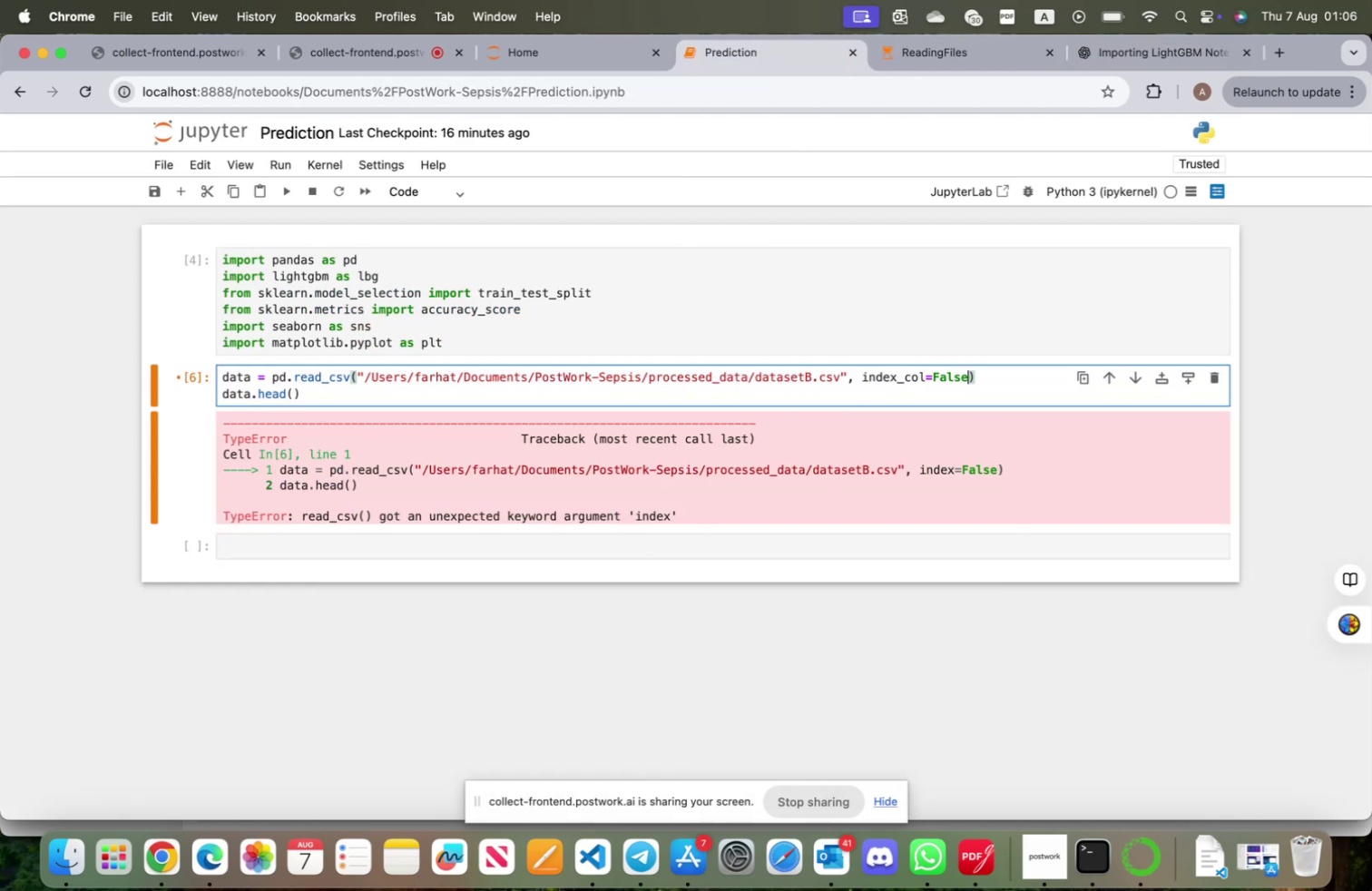 
key(Backspace)
key(Backspace)
key(Backspace)
key(Backspace)
key(Backspace)
type('p)
key(Backspace)
type(Patient_id)
 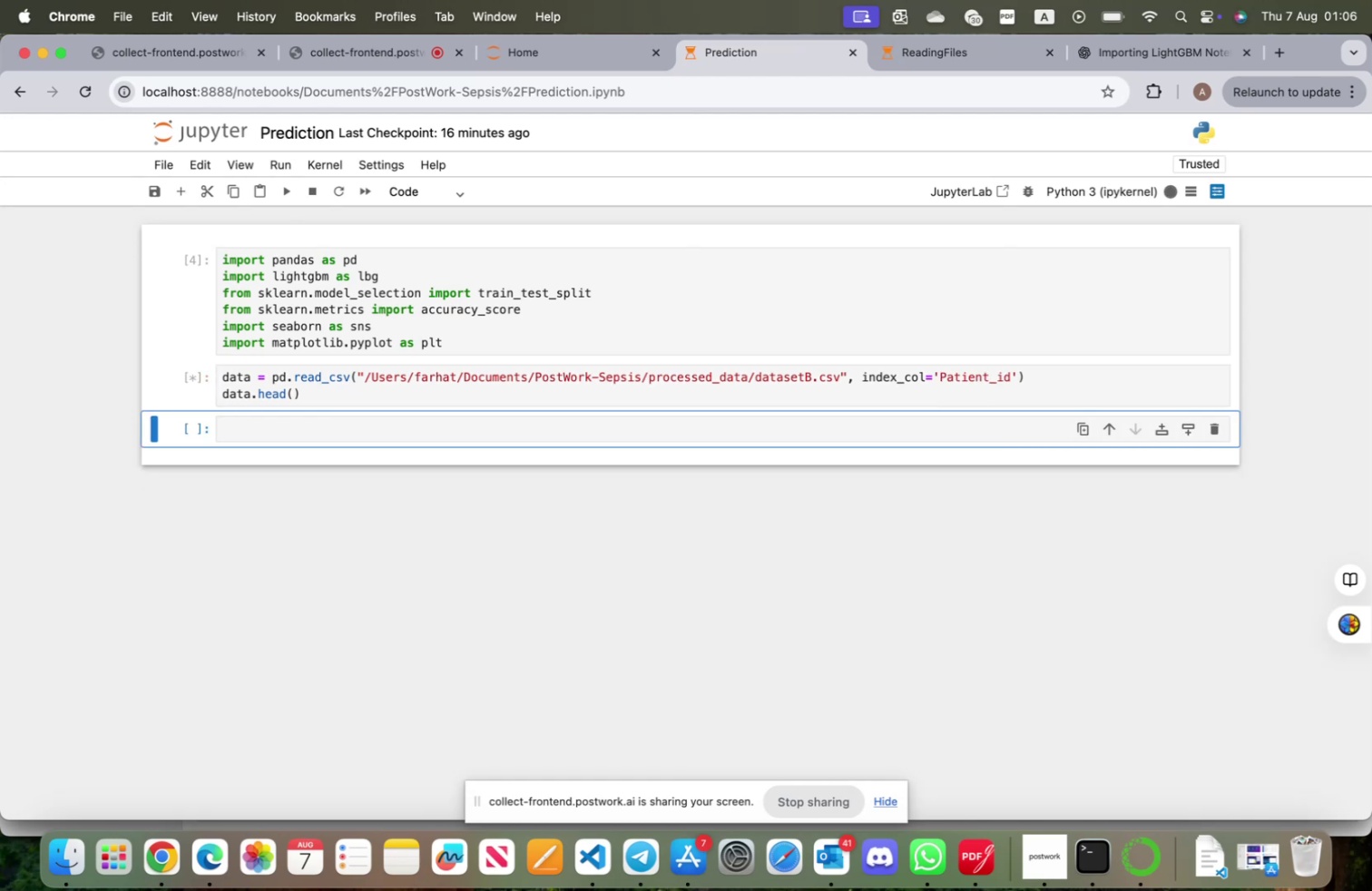 
 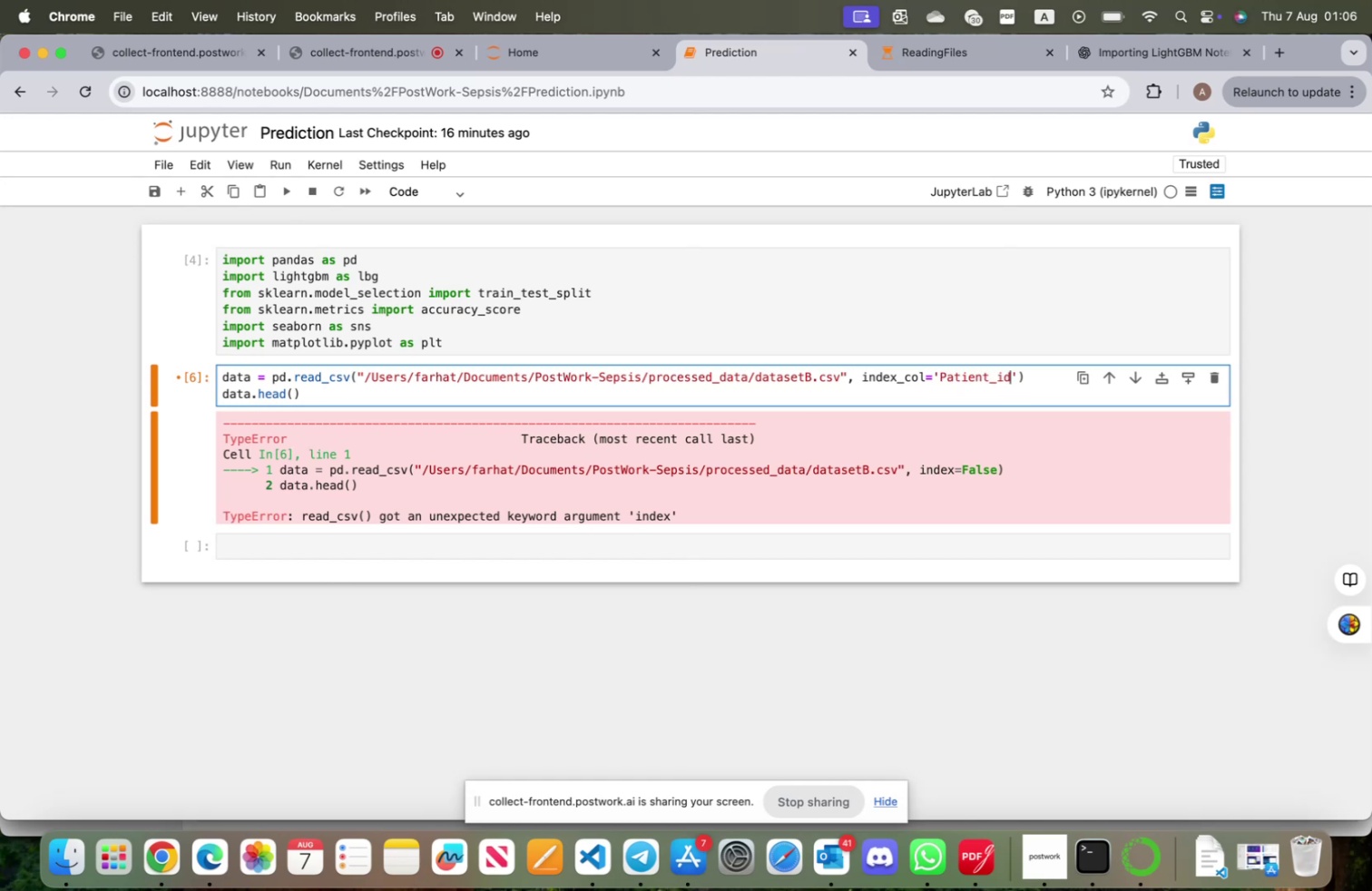 
key(Shift+Enter)
 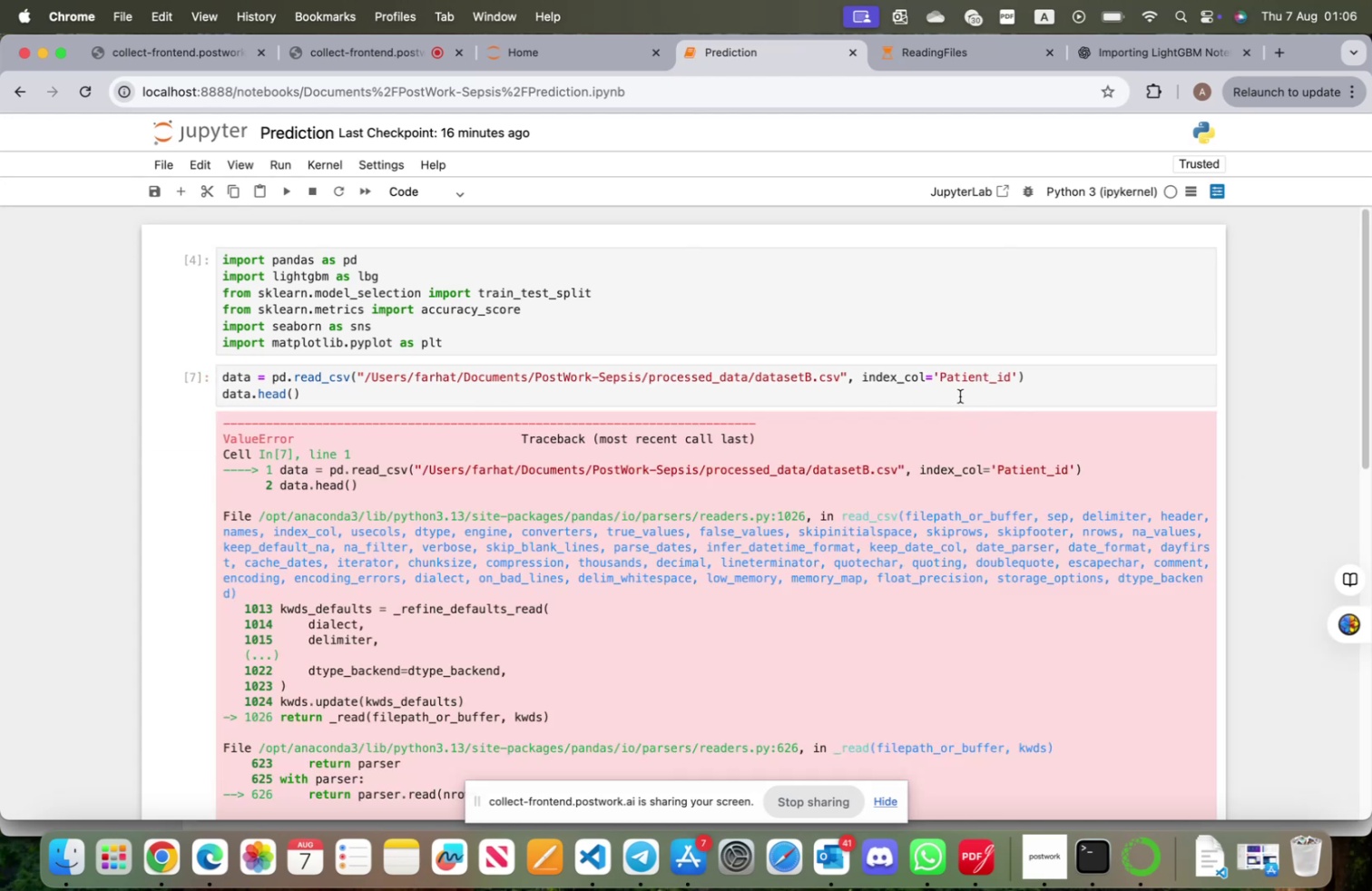 
left_click([544, 50])
 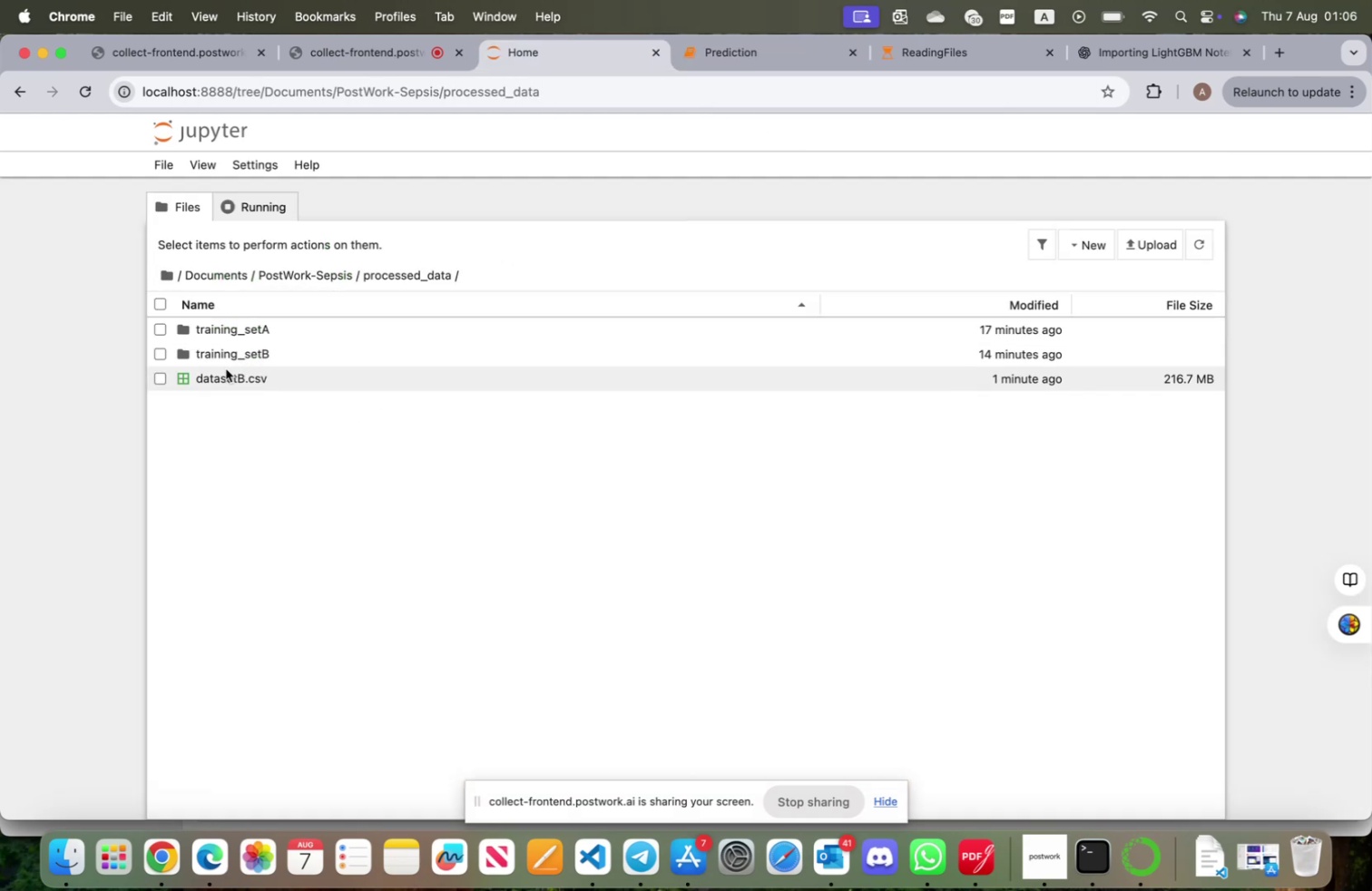 
left_click([222, 373])
 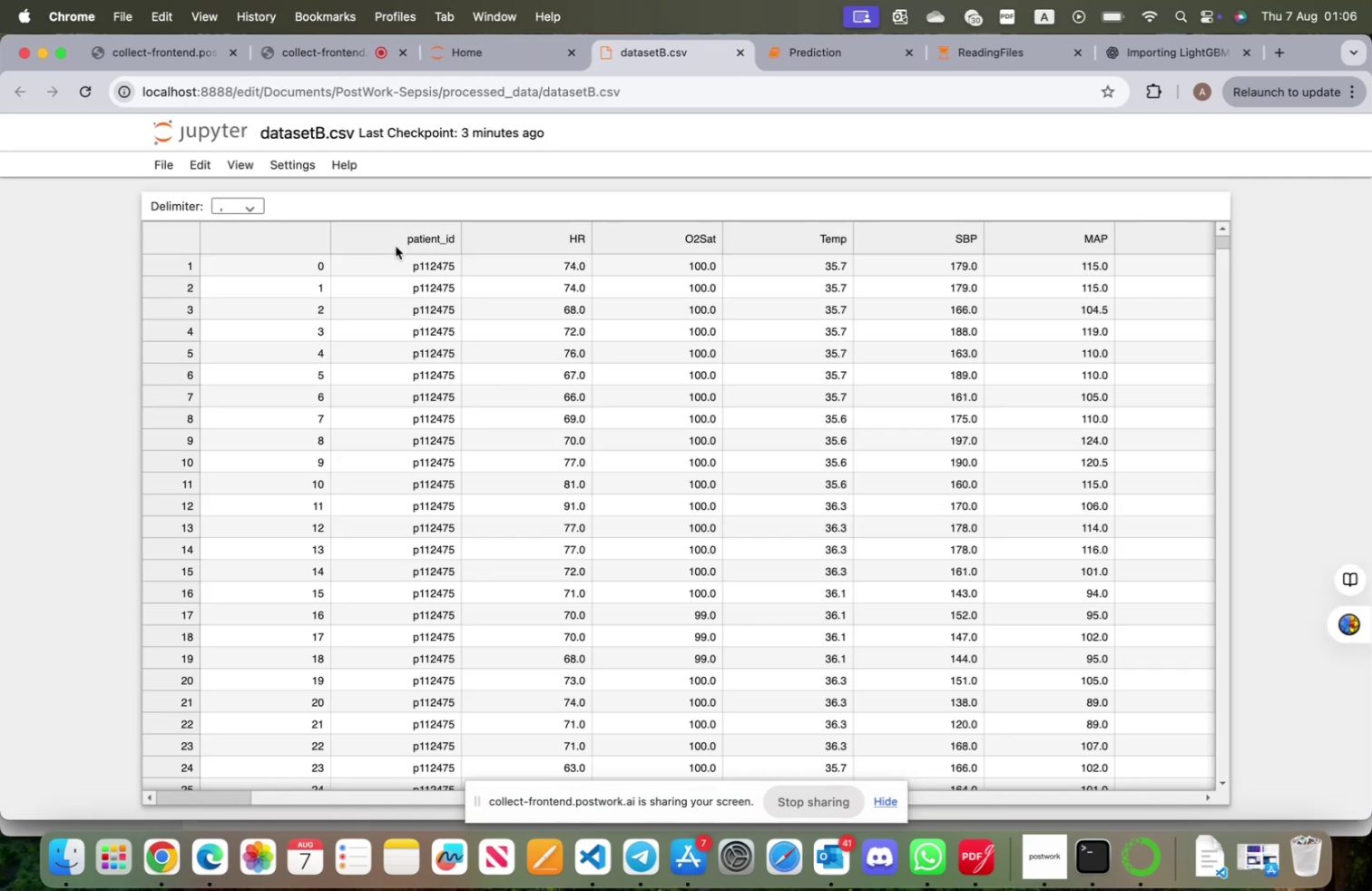 
left_click([855, 60])
 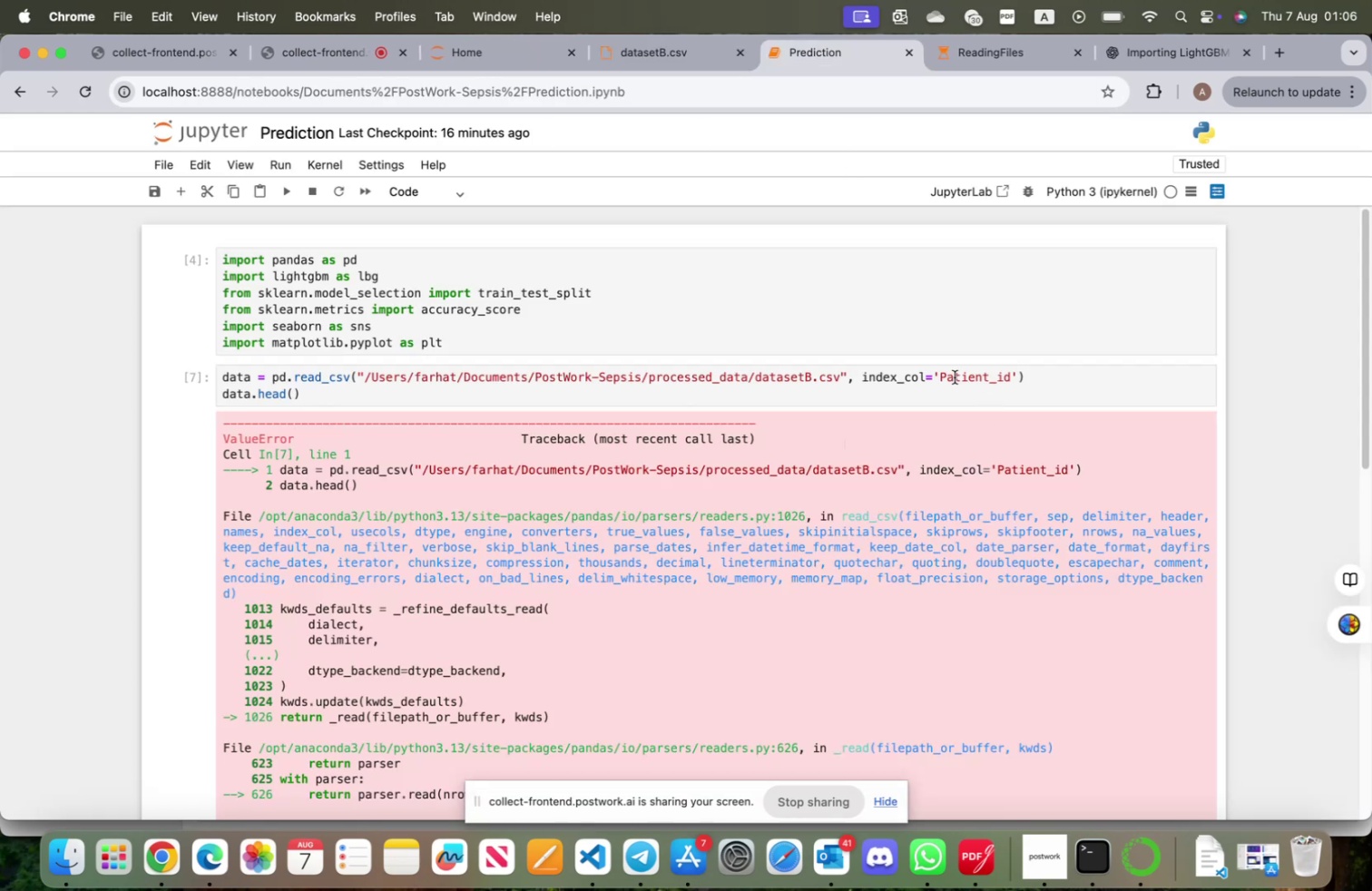 
left_click([946, 377])
 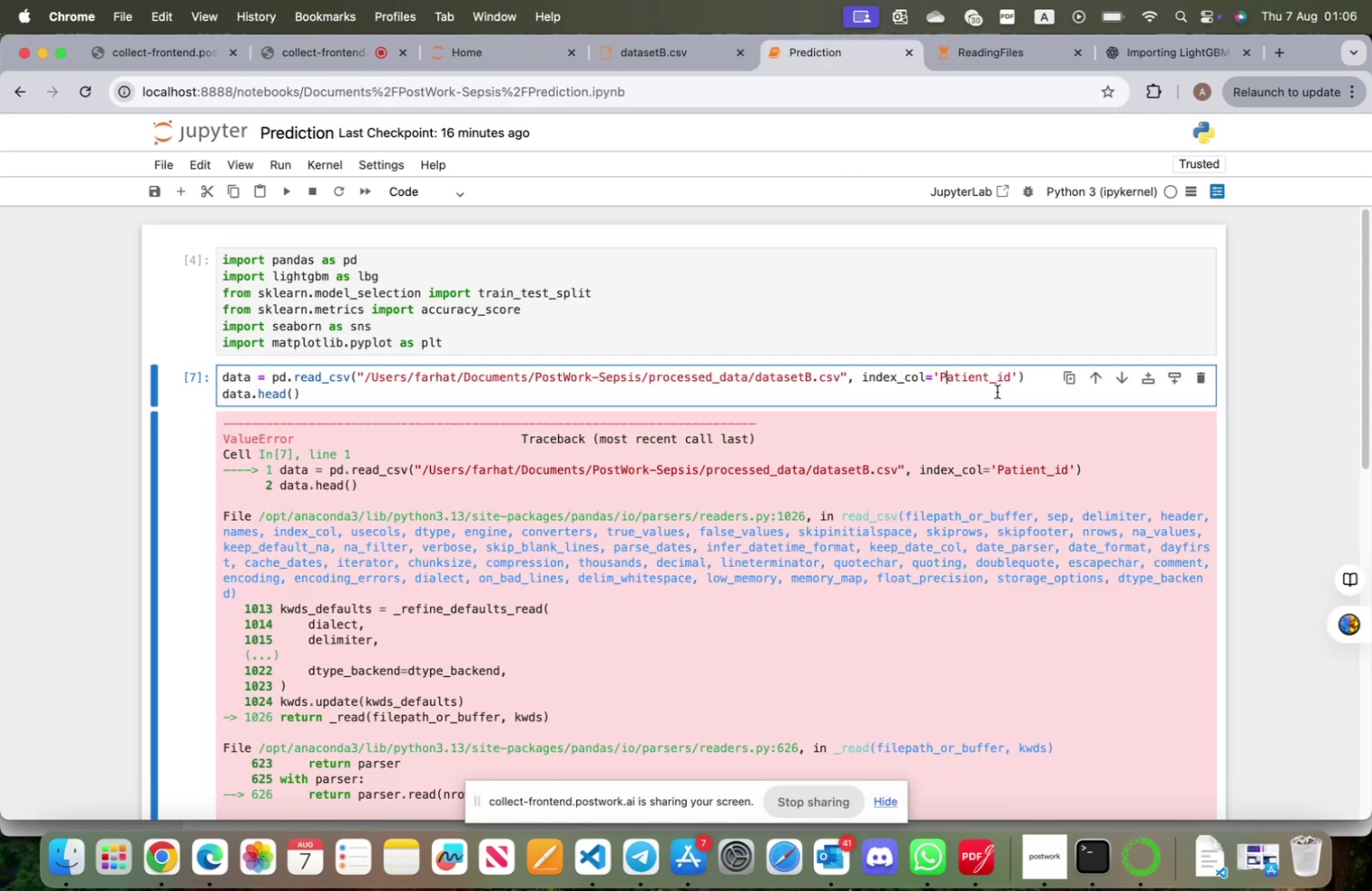 
key(Backspace)
 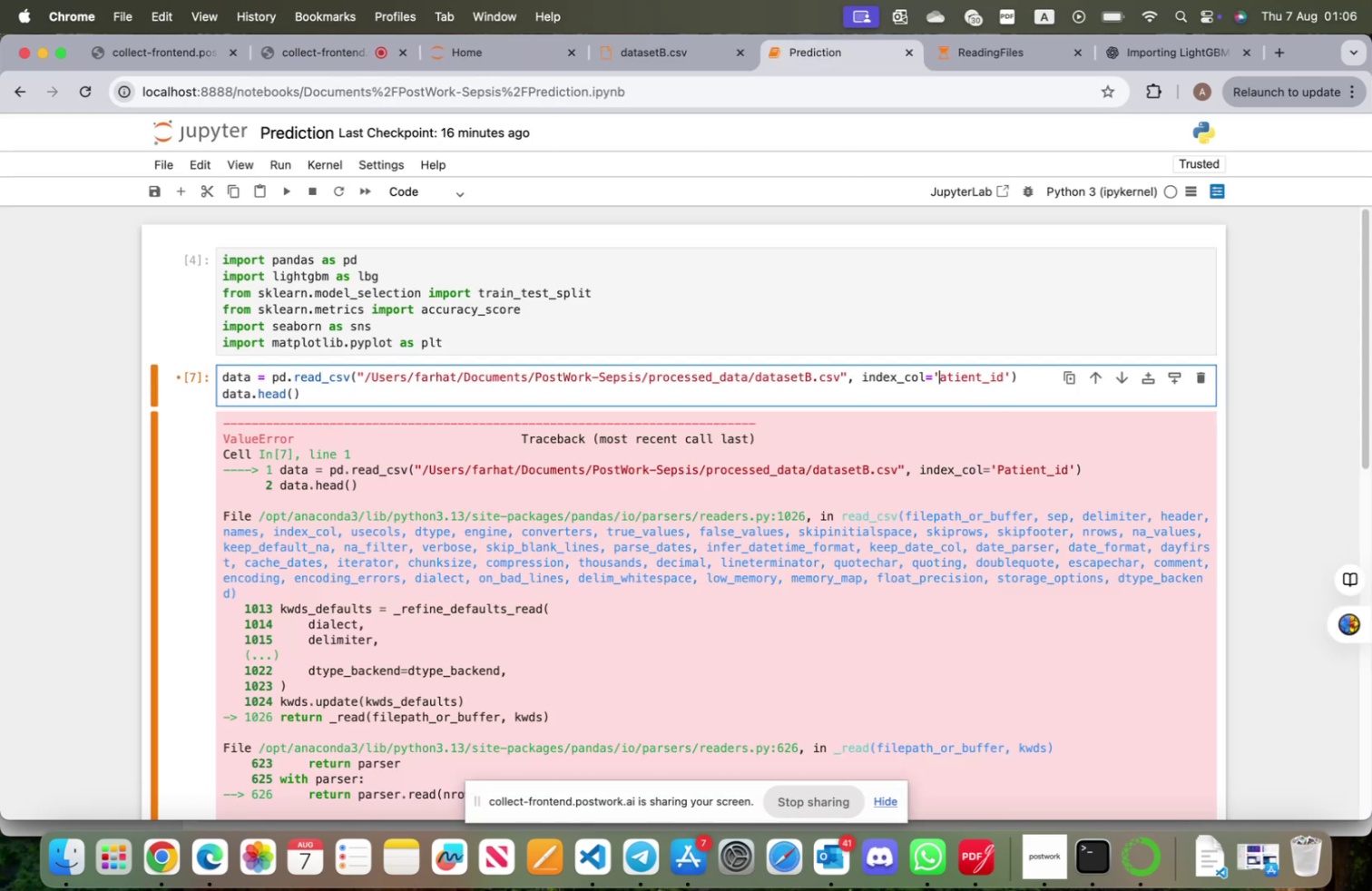 
key(P)
 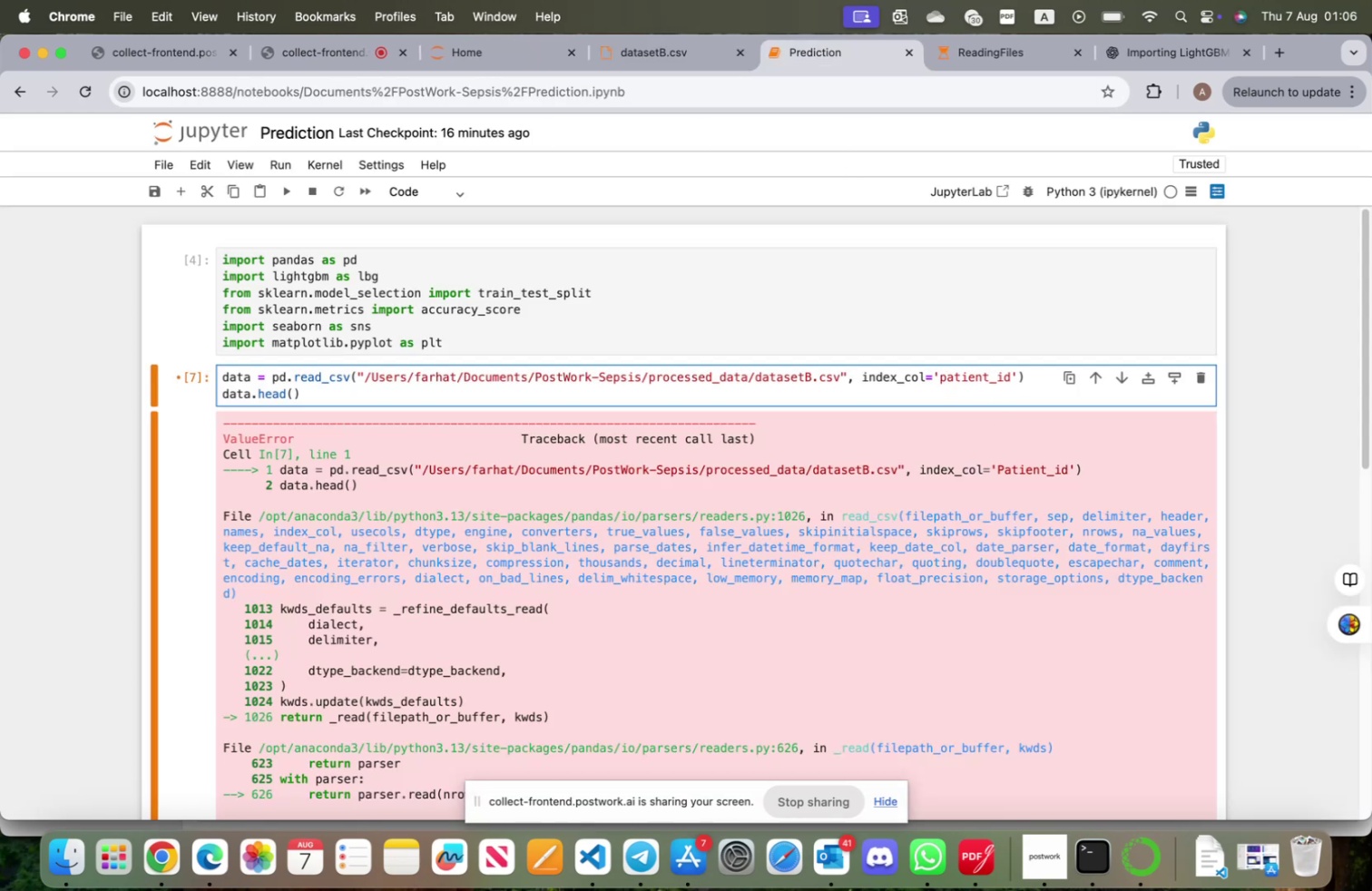 
key(Shift+ShiftRight)
 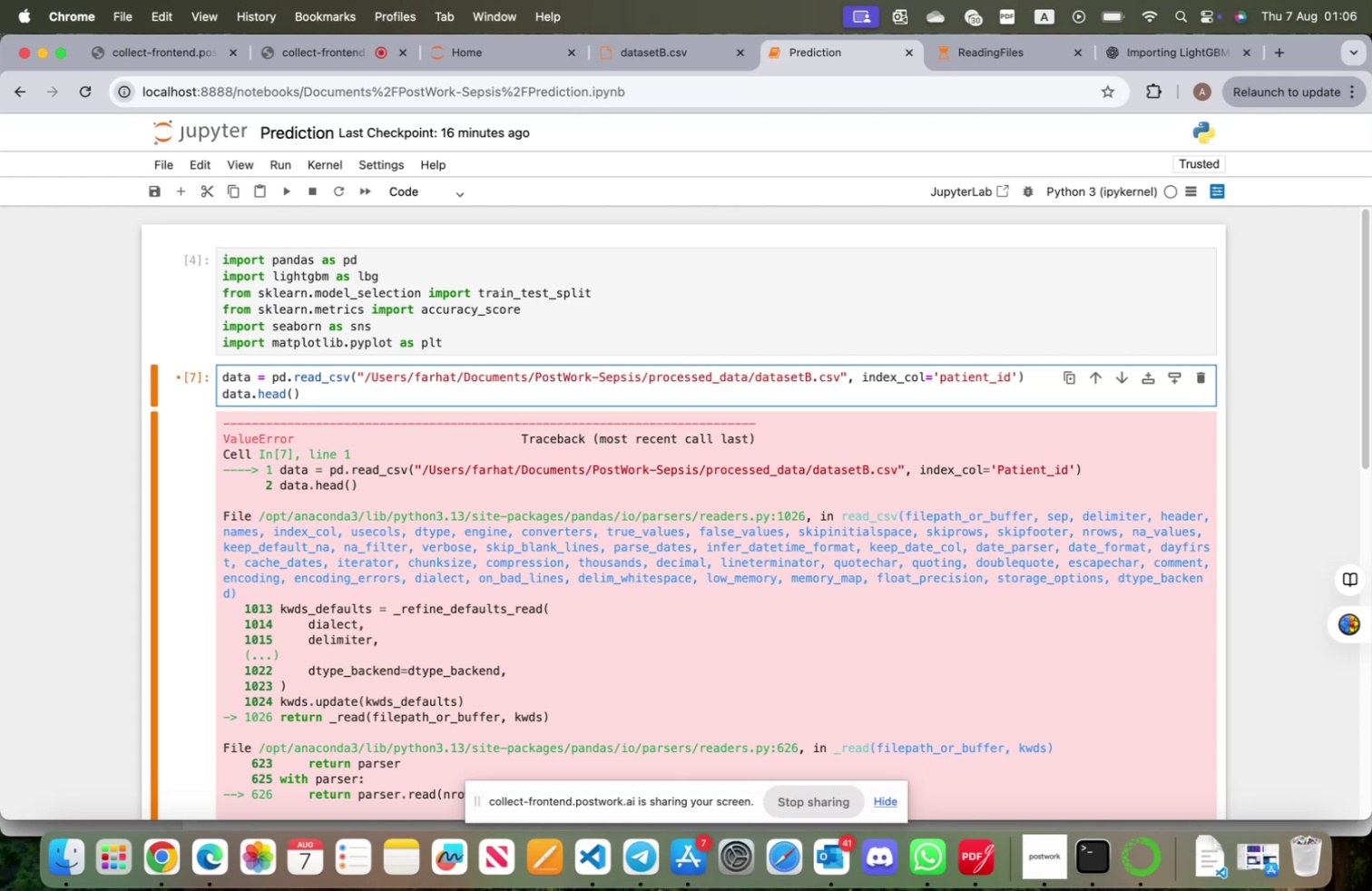 
key(Shift+Enter)
 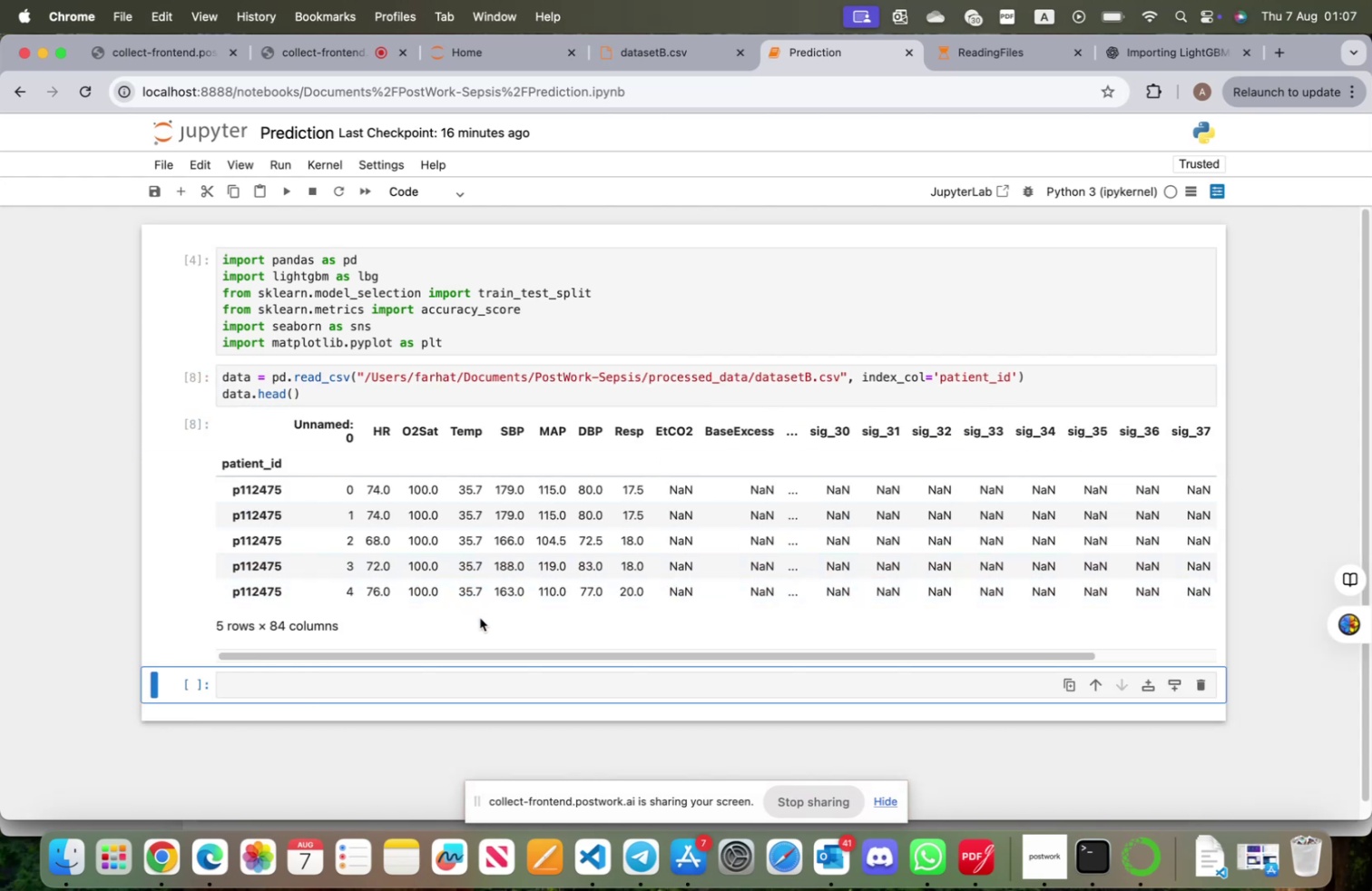 
wait(8.77)
 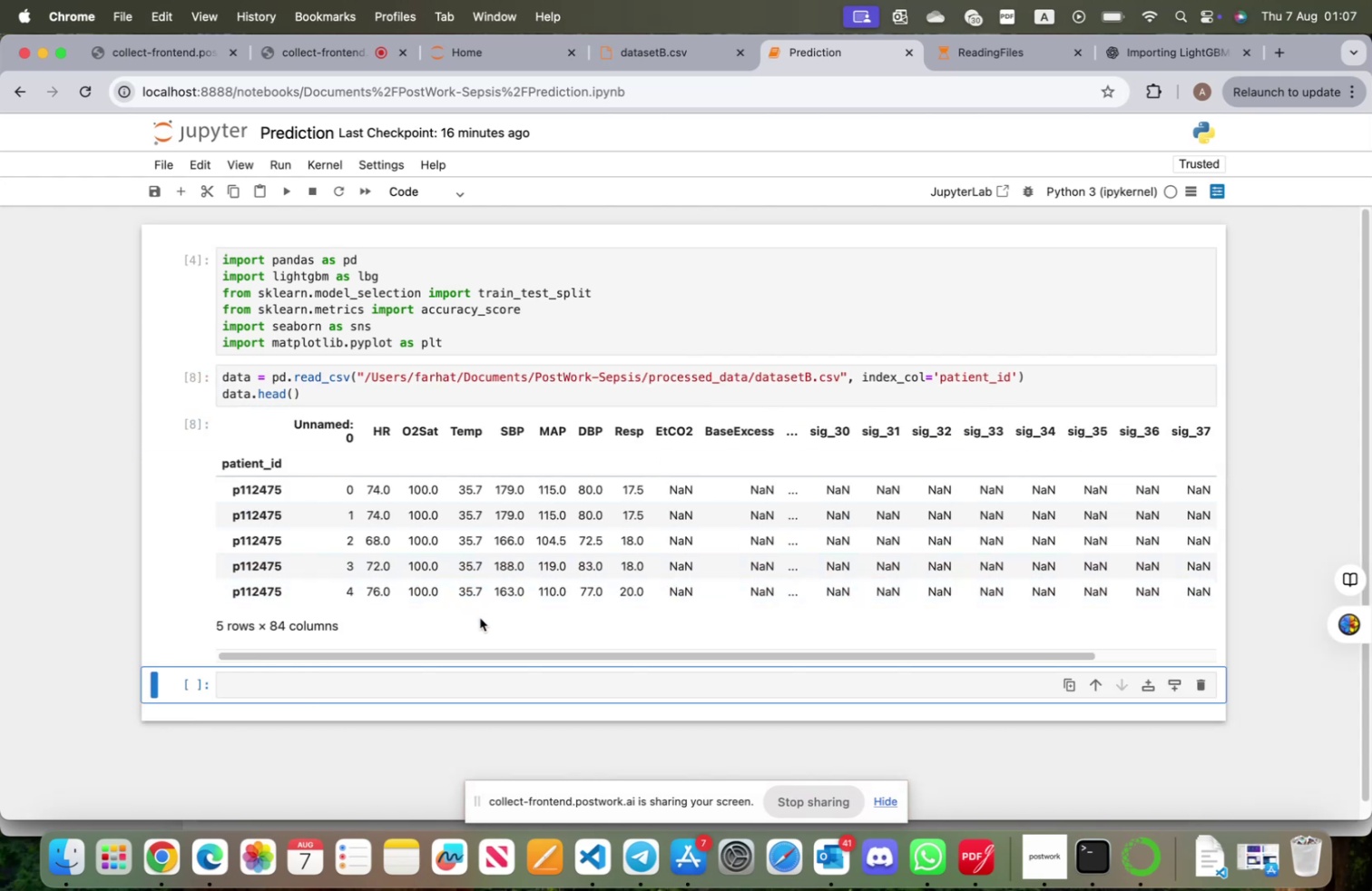 
left_click([1016, 375])
 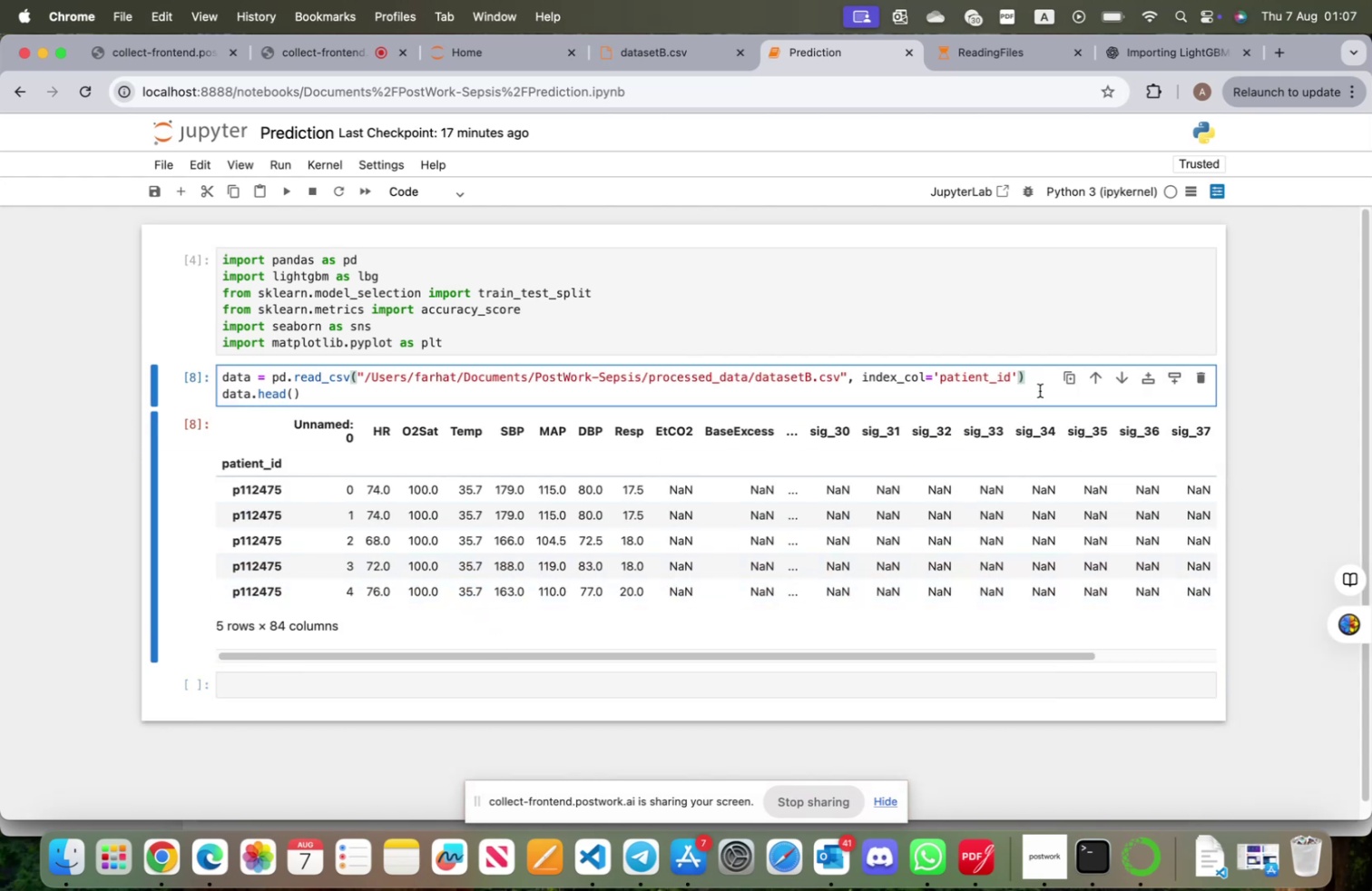 
hold_key(key=Backspace, duration=1.5)
 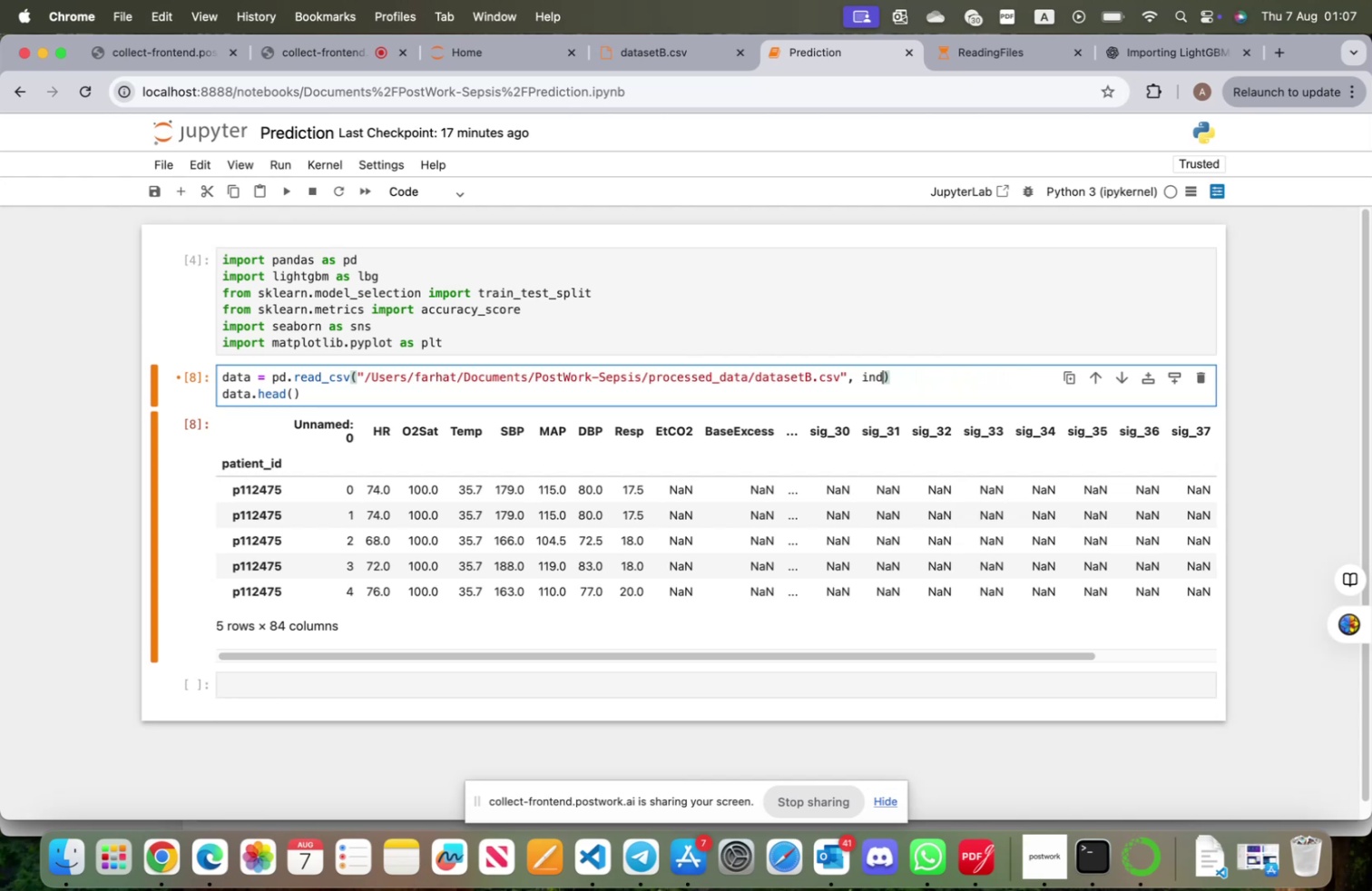 
hold_key(key=Backspace, duration=0.43)
 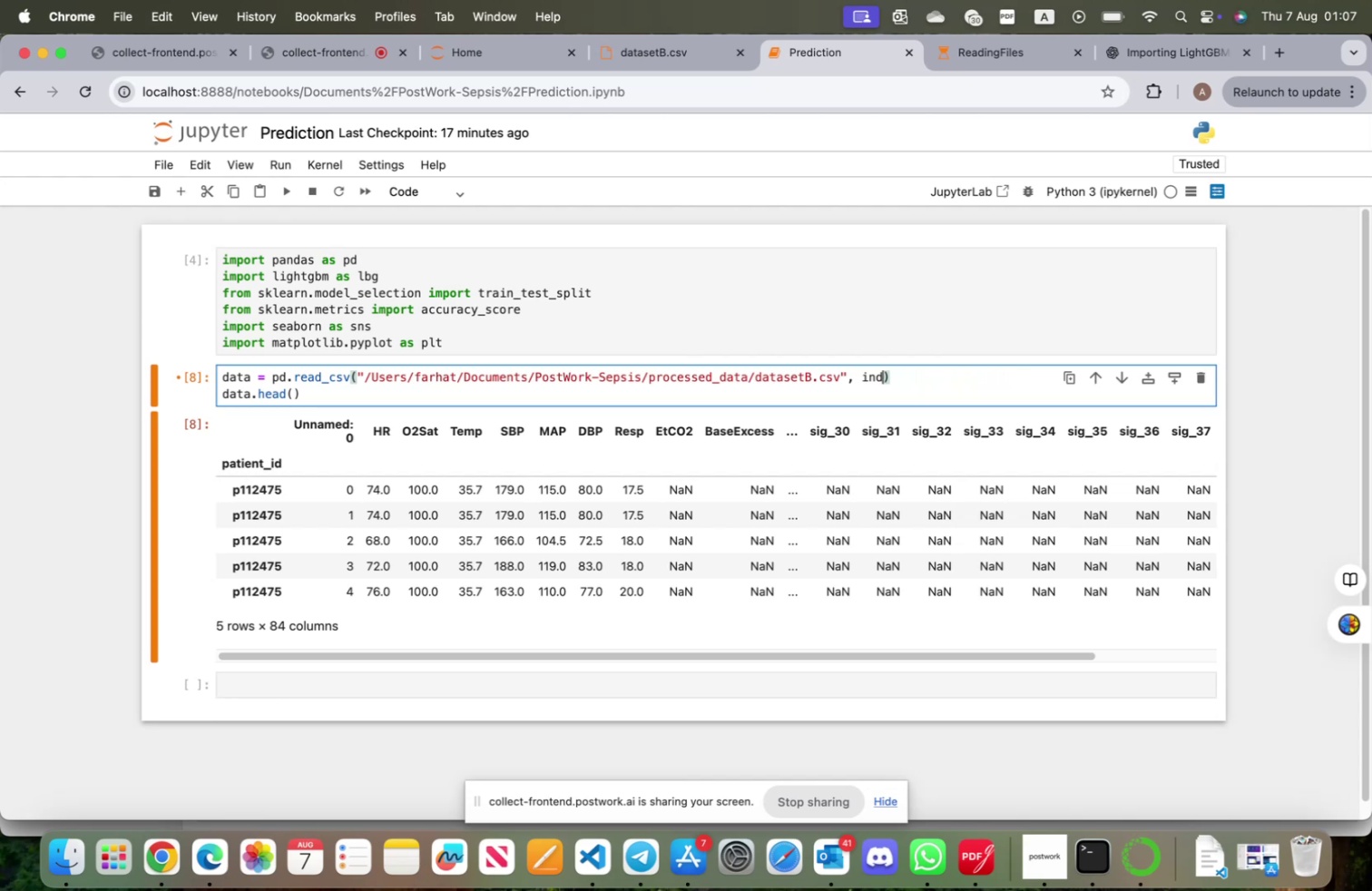 
key(Backspace)
 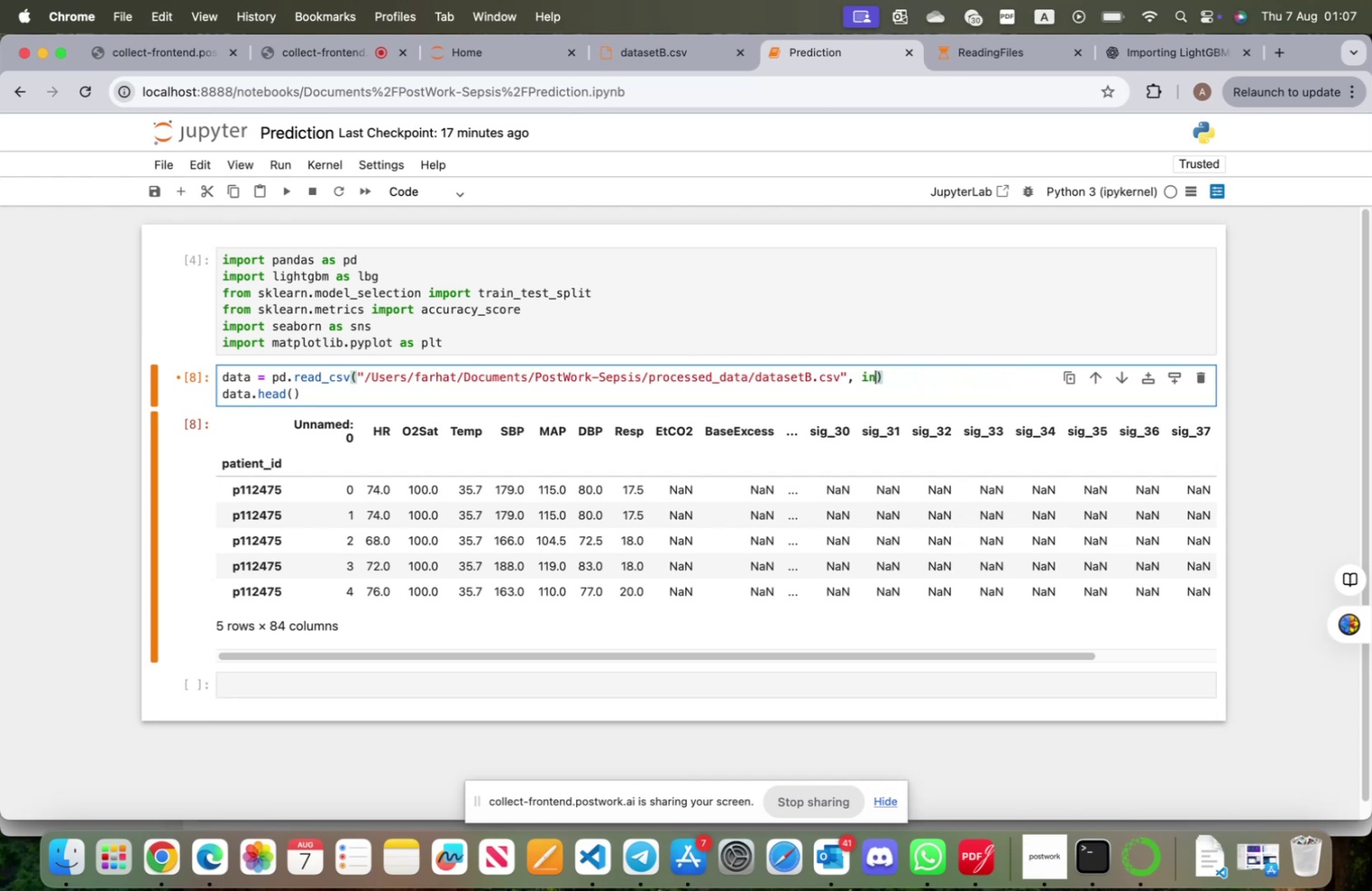 
key(Backspace)
 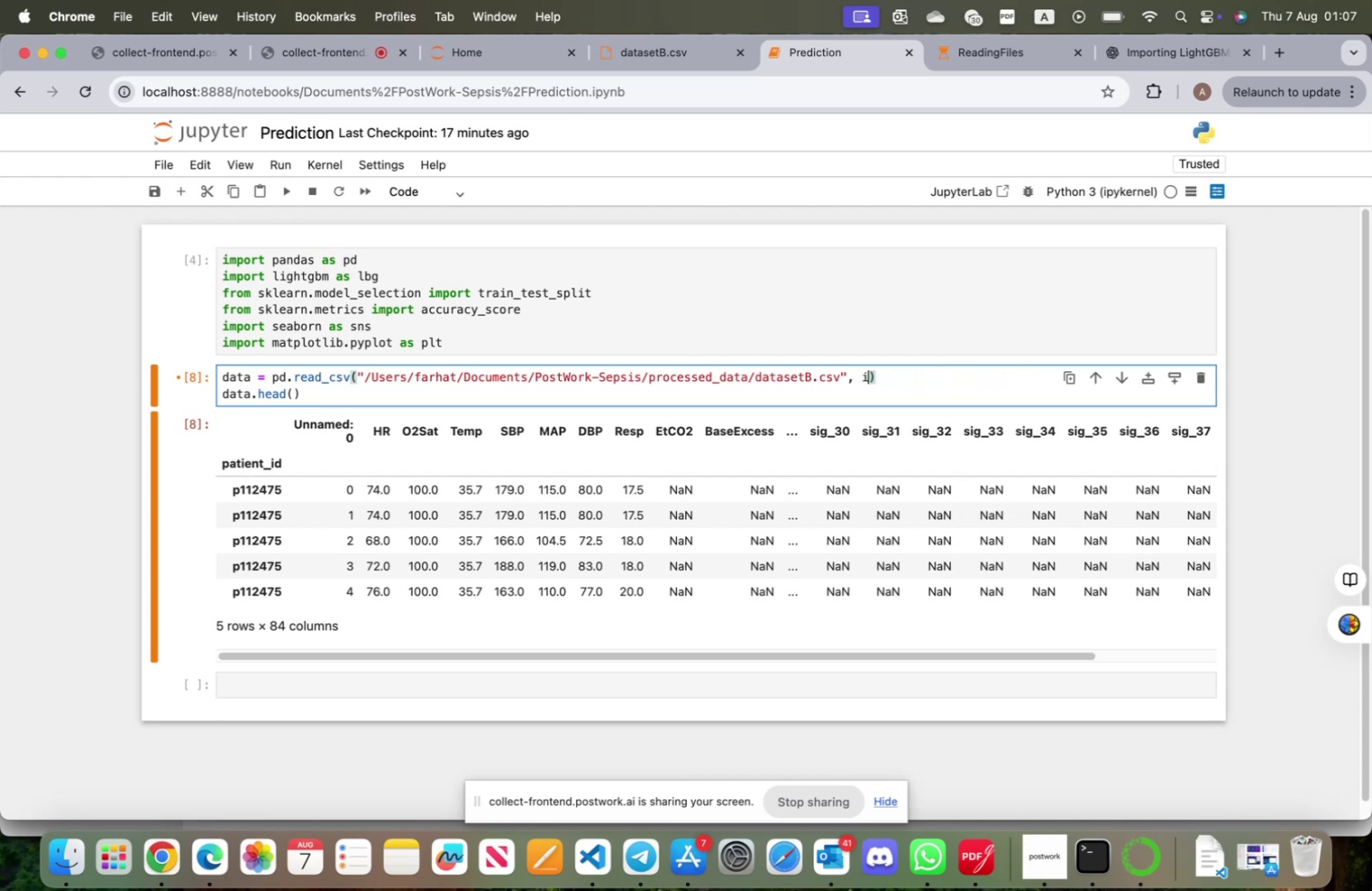 
key(Backspace)
 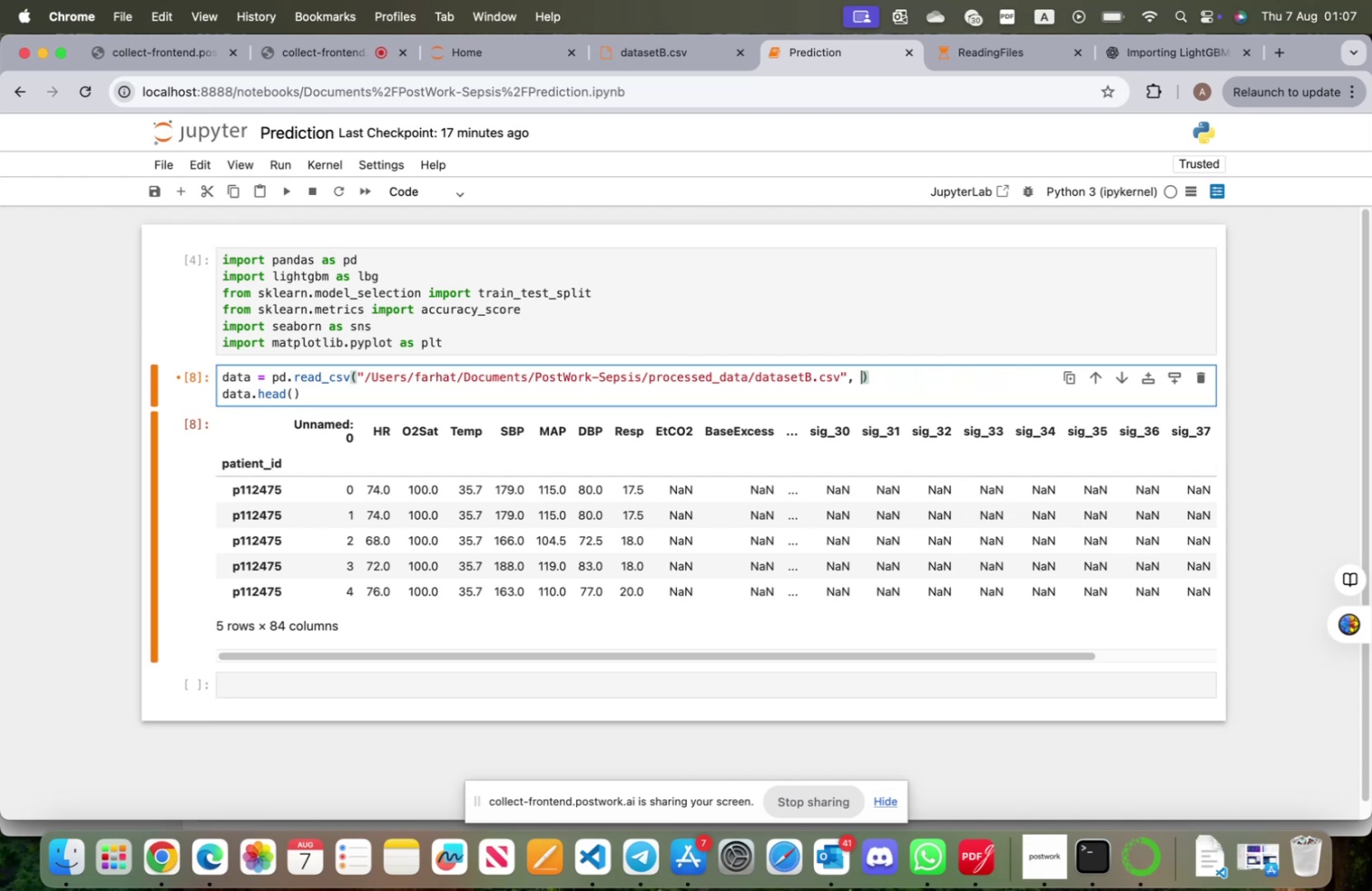 
key(Backspace)
 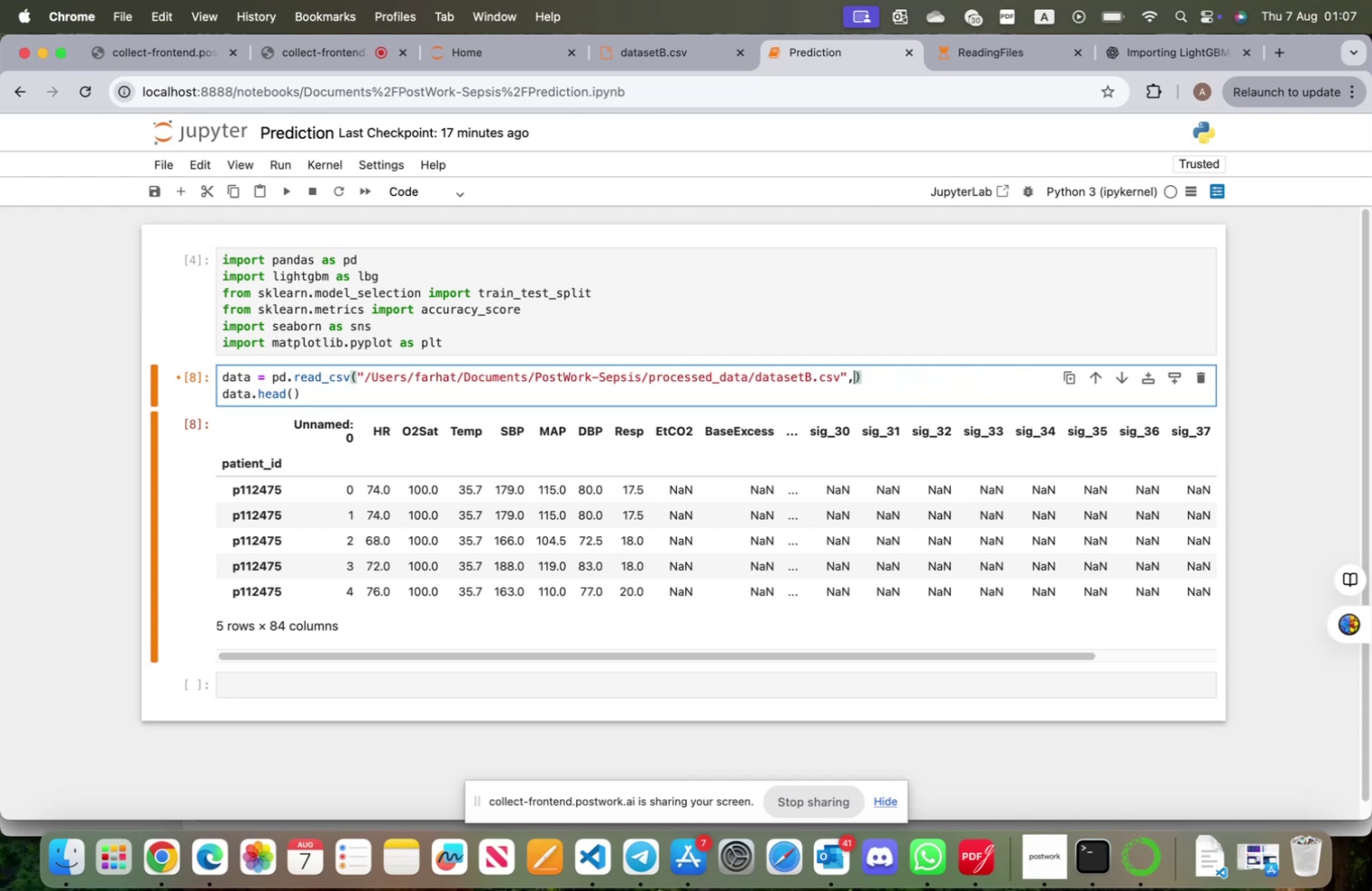 
key(Backspace)
 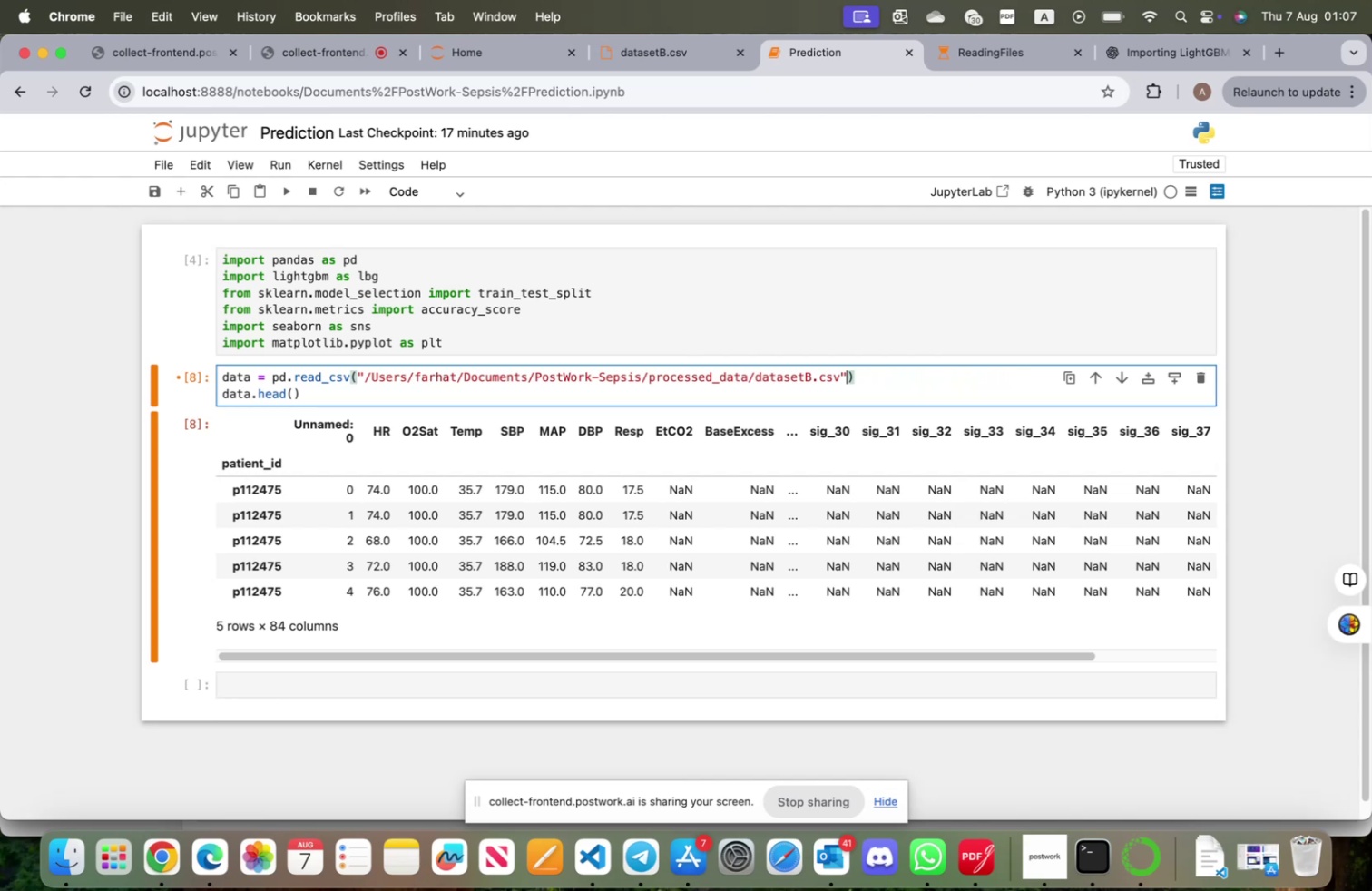 
key(Shift+ShiftRight)
 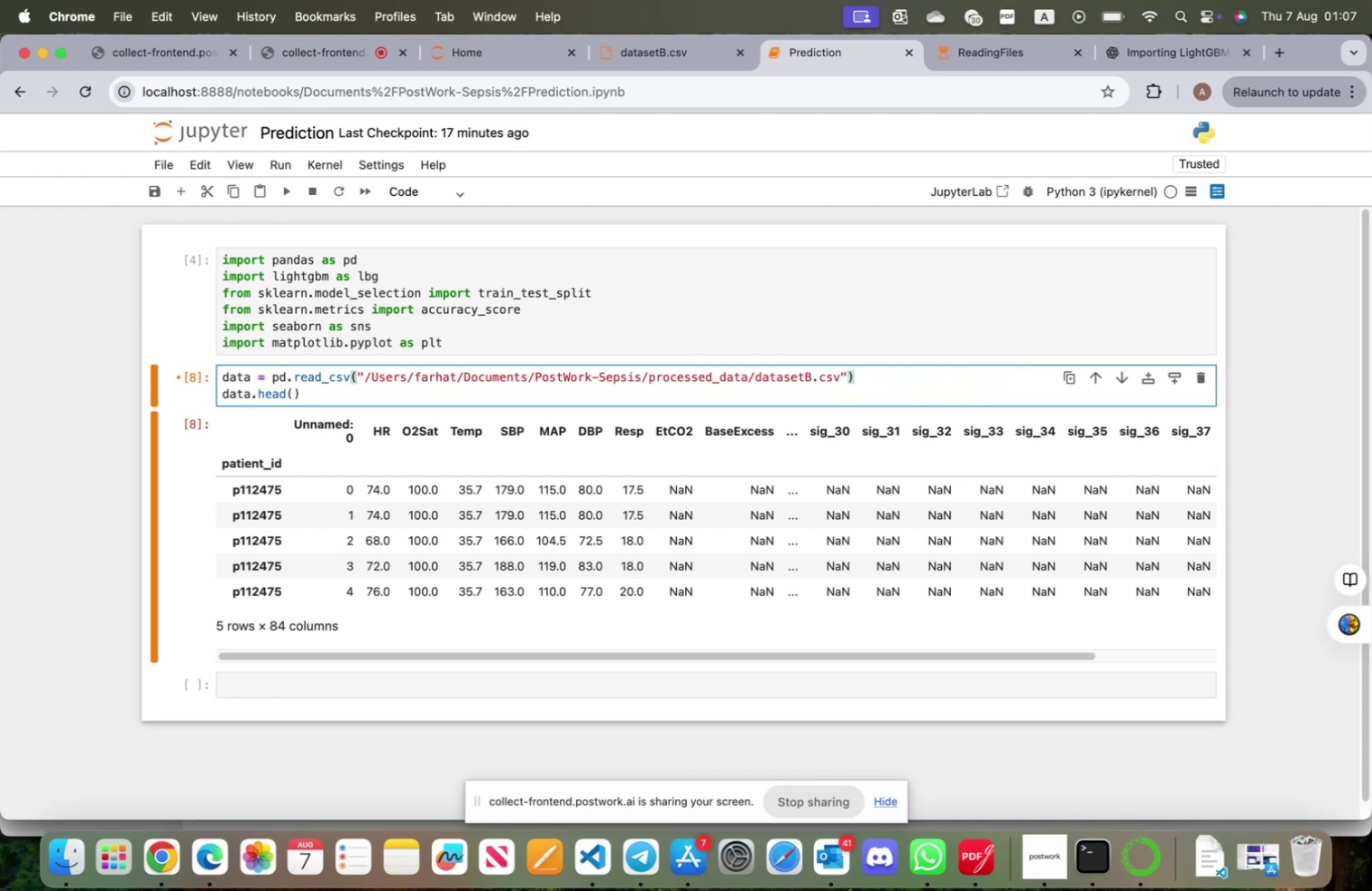 
key(Shift+Enter)
 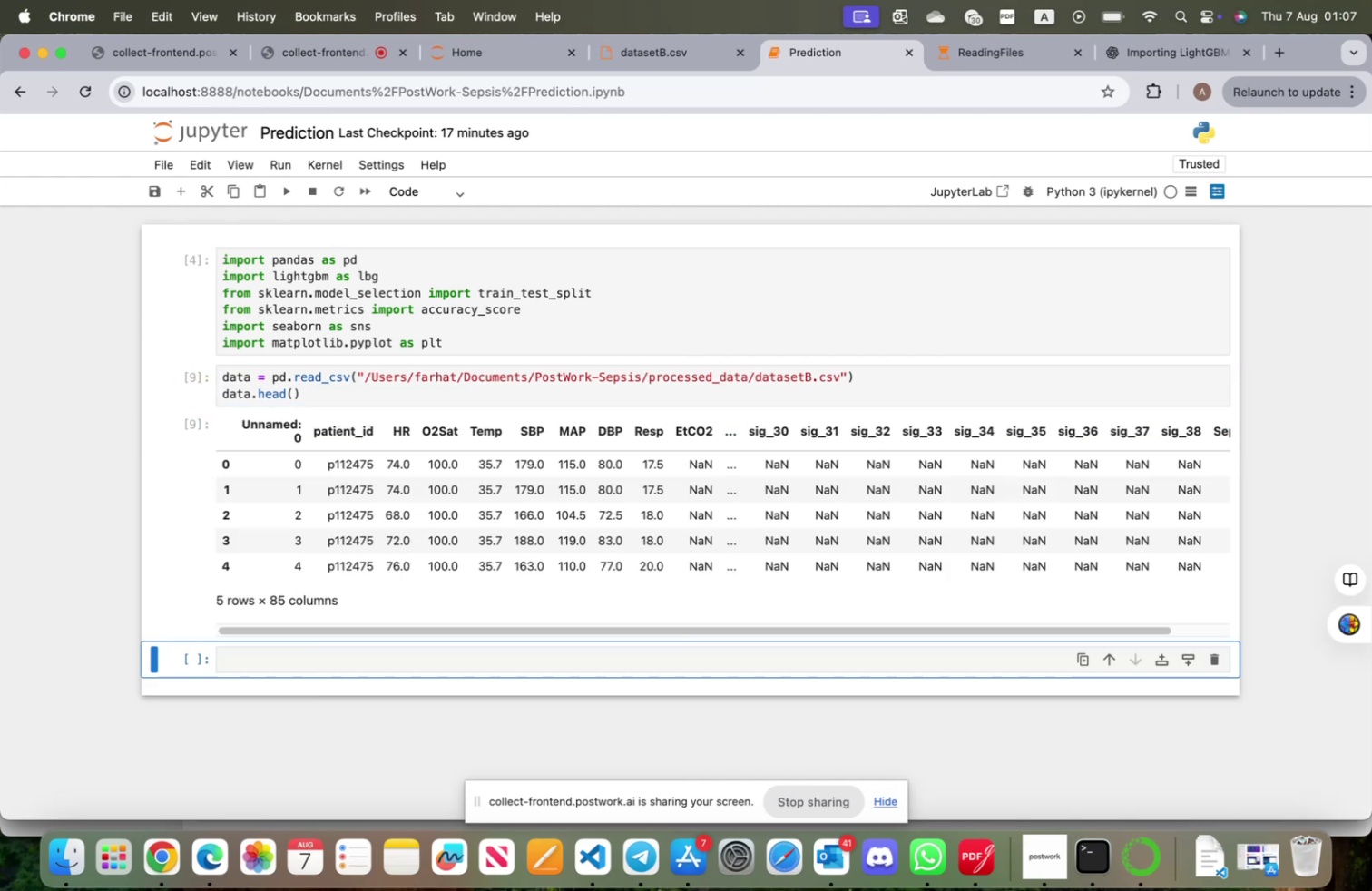 
scroll: coordinate [1040, 390], scroll_direction: up, amount: 1.0
 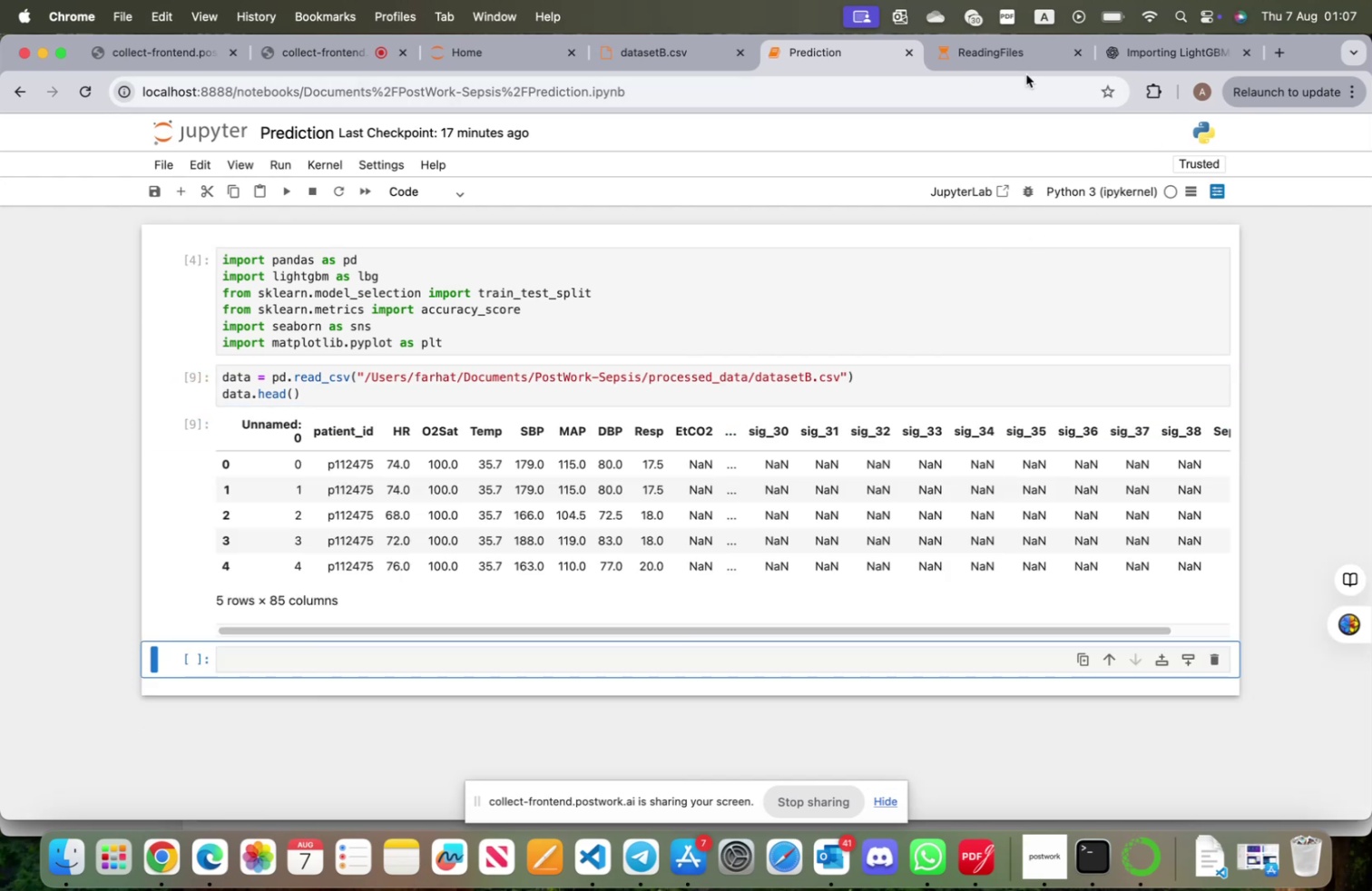 
left_click([990, 52])
 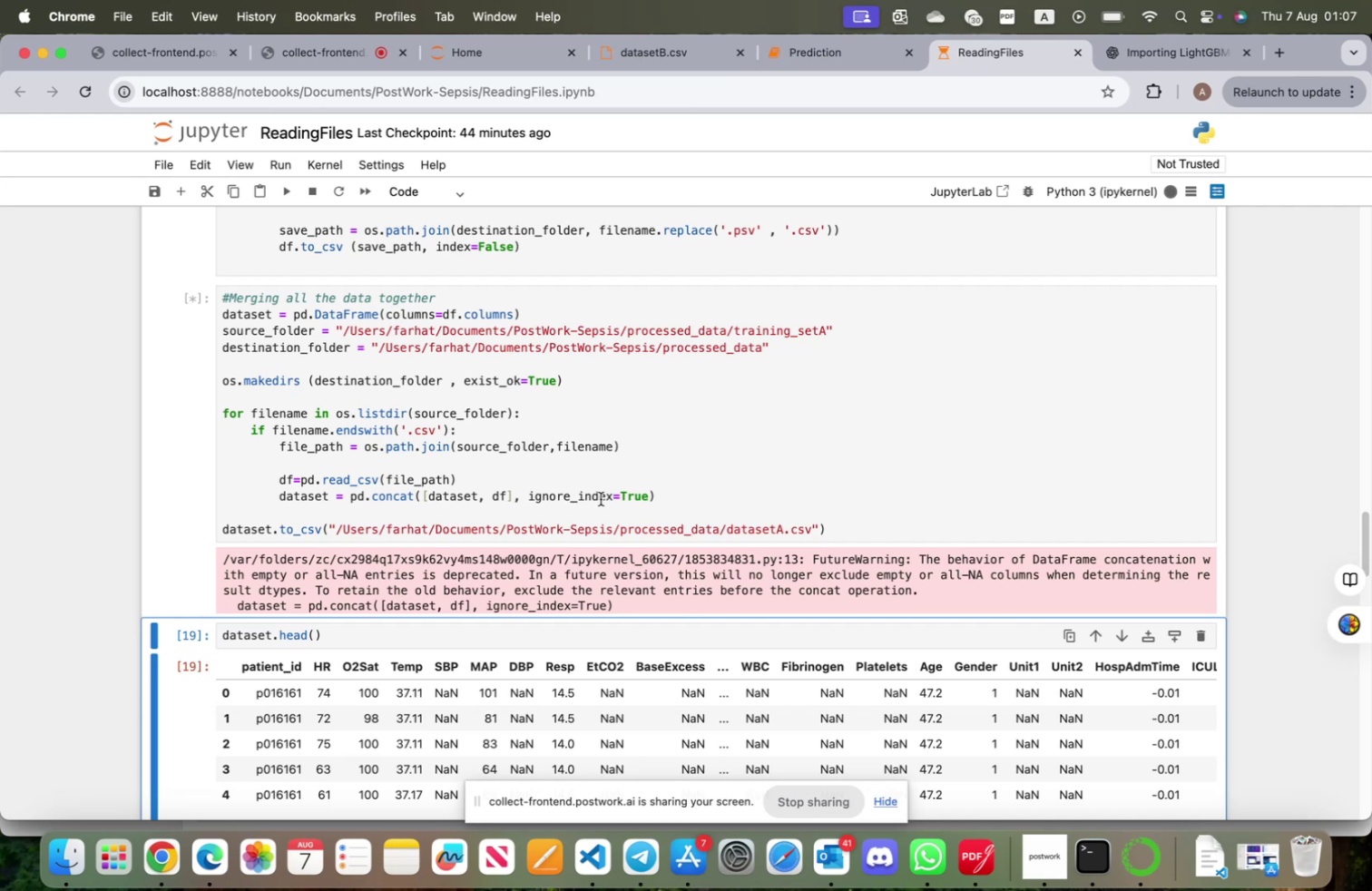 
wait(12.97)
 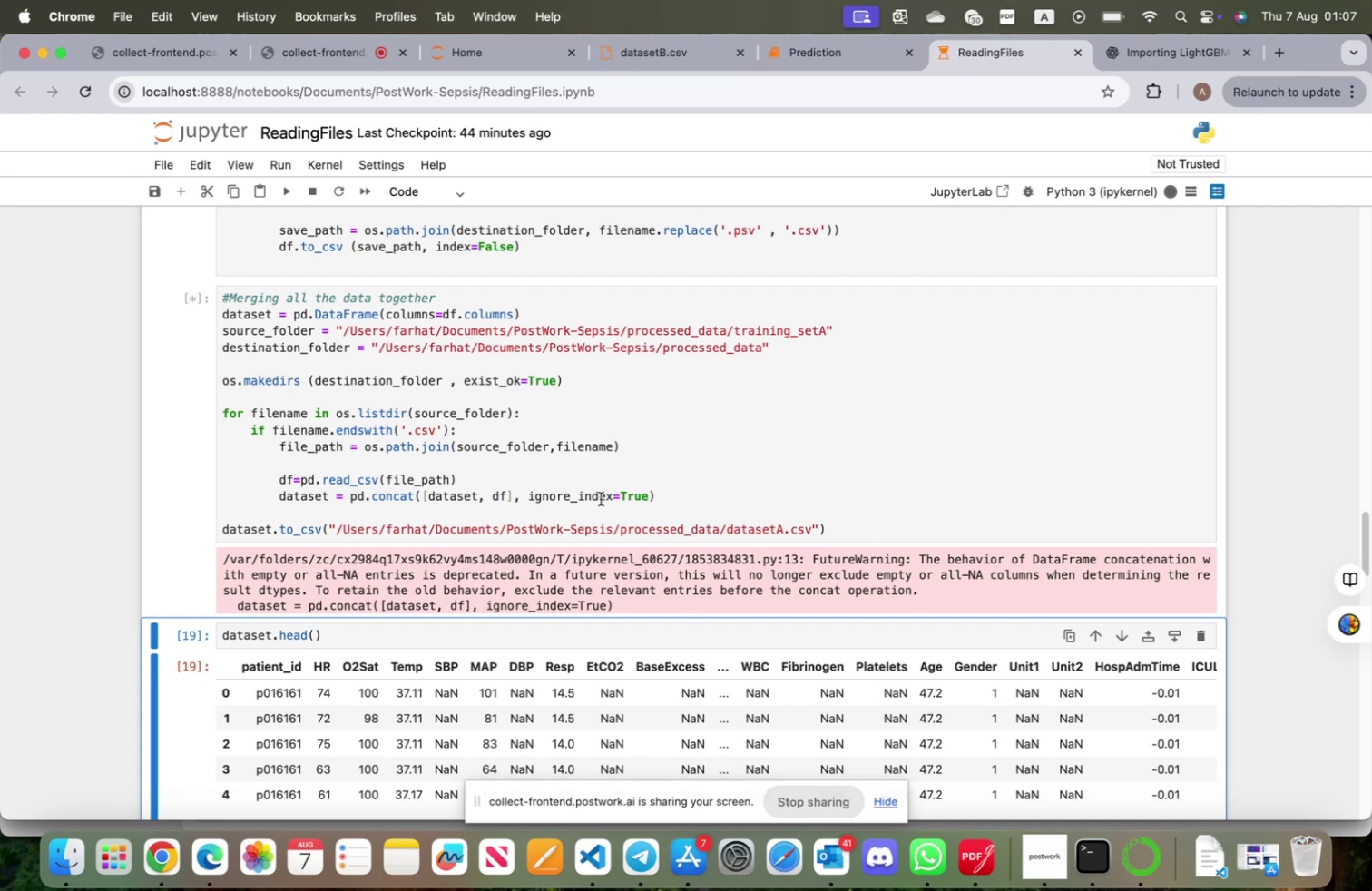 
scroll: coordinate [600, 501], scroll_direction: none, amount: 0.0
 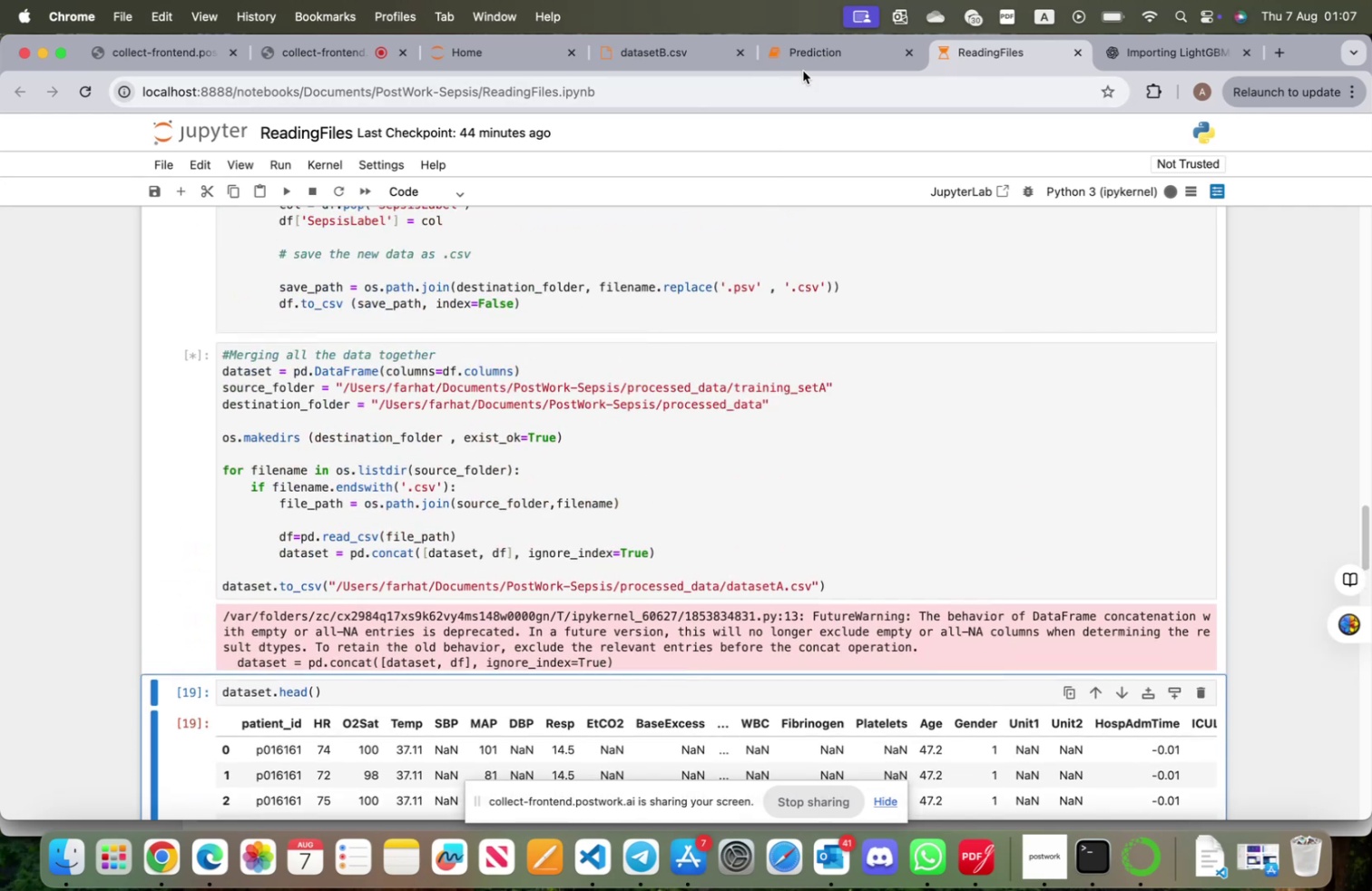 
left_click([809, 63])
 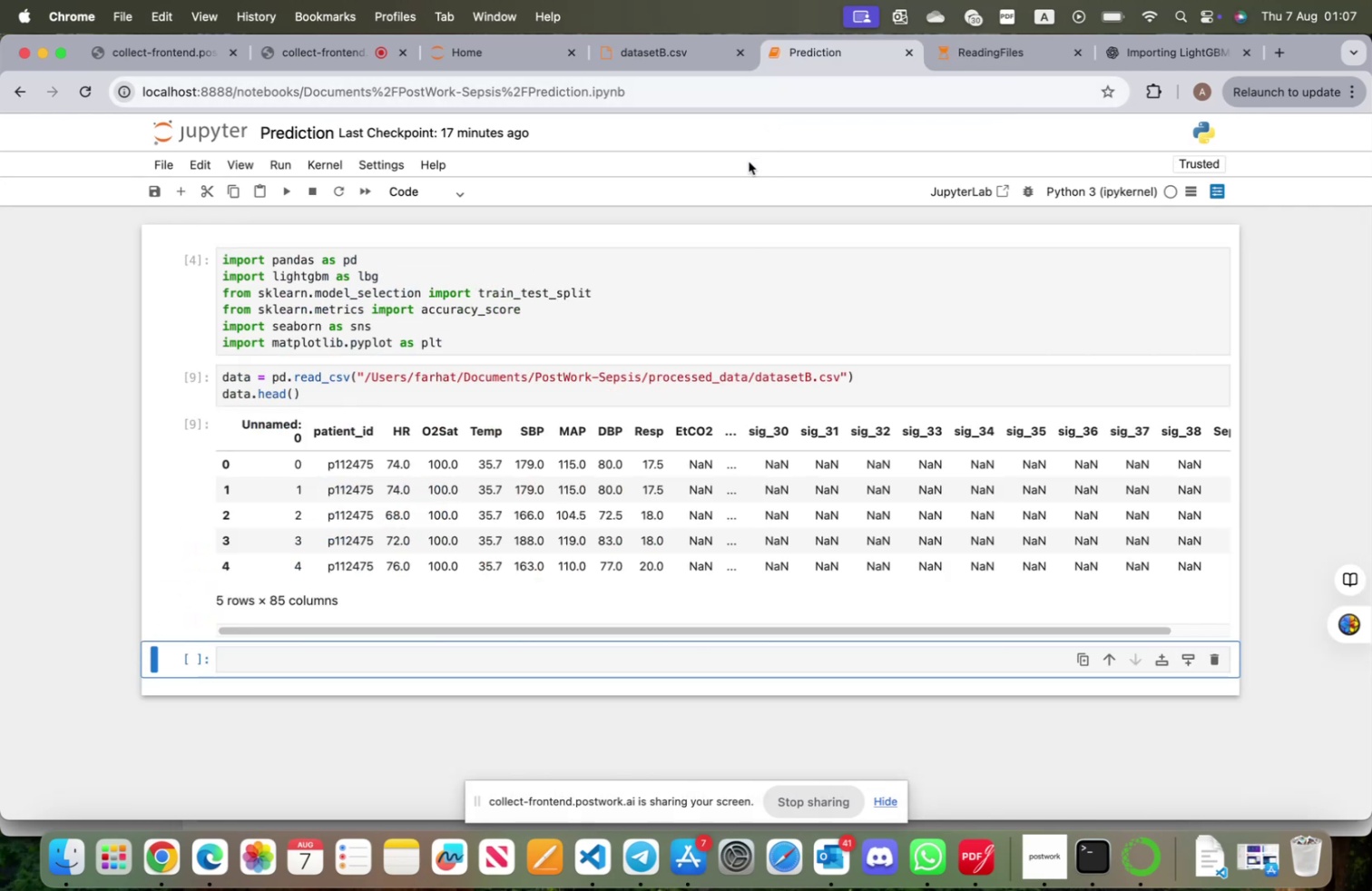 
wait(6.28)
 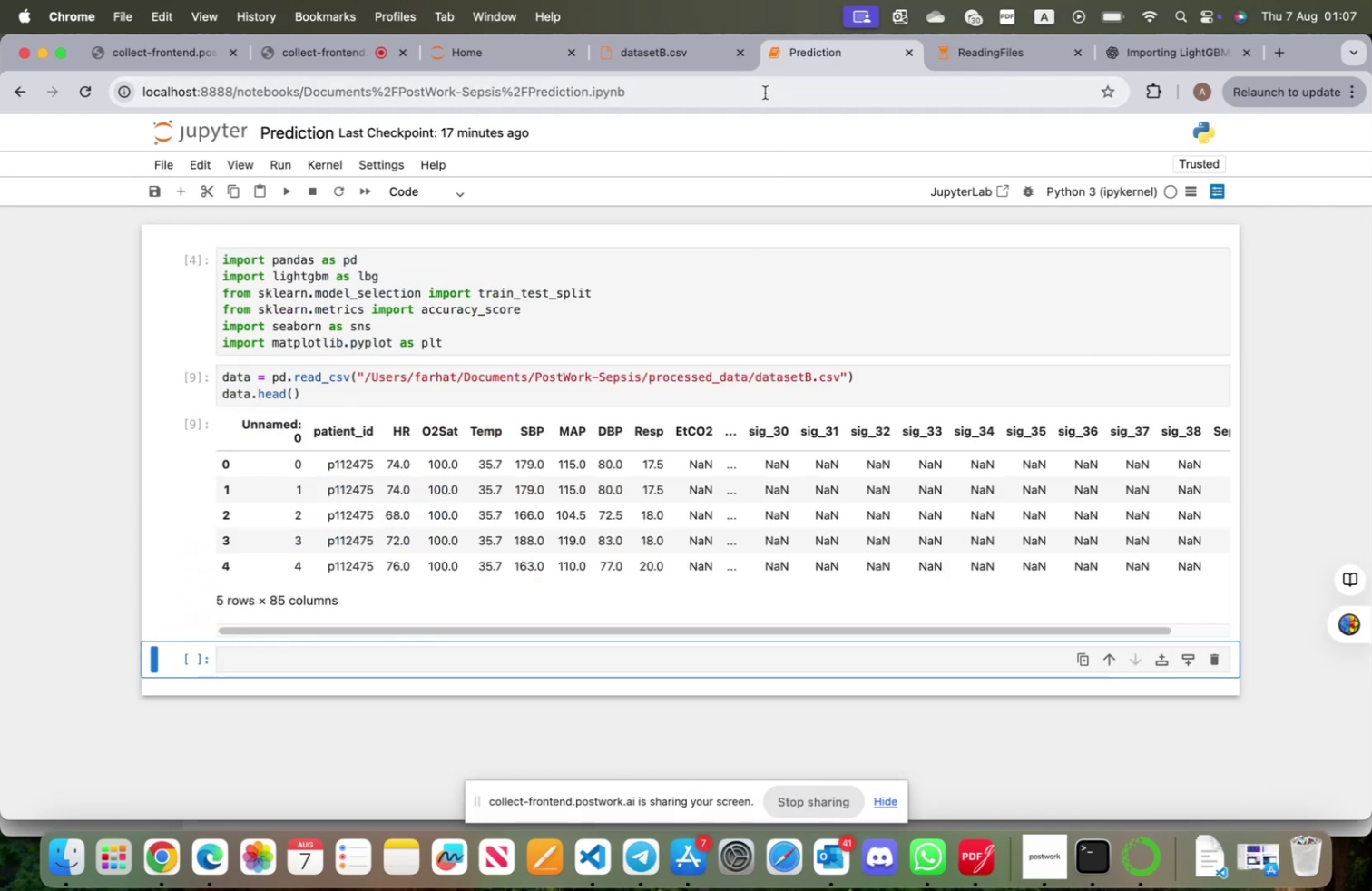 
left_click([315, 397])
 